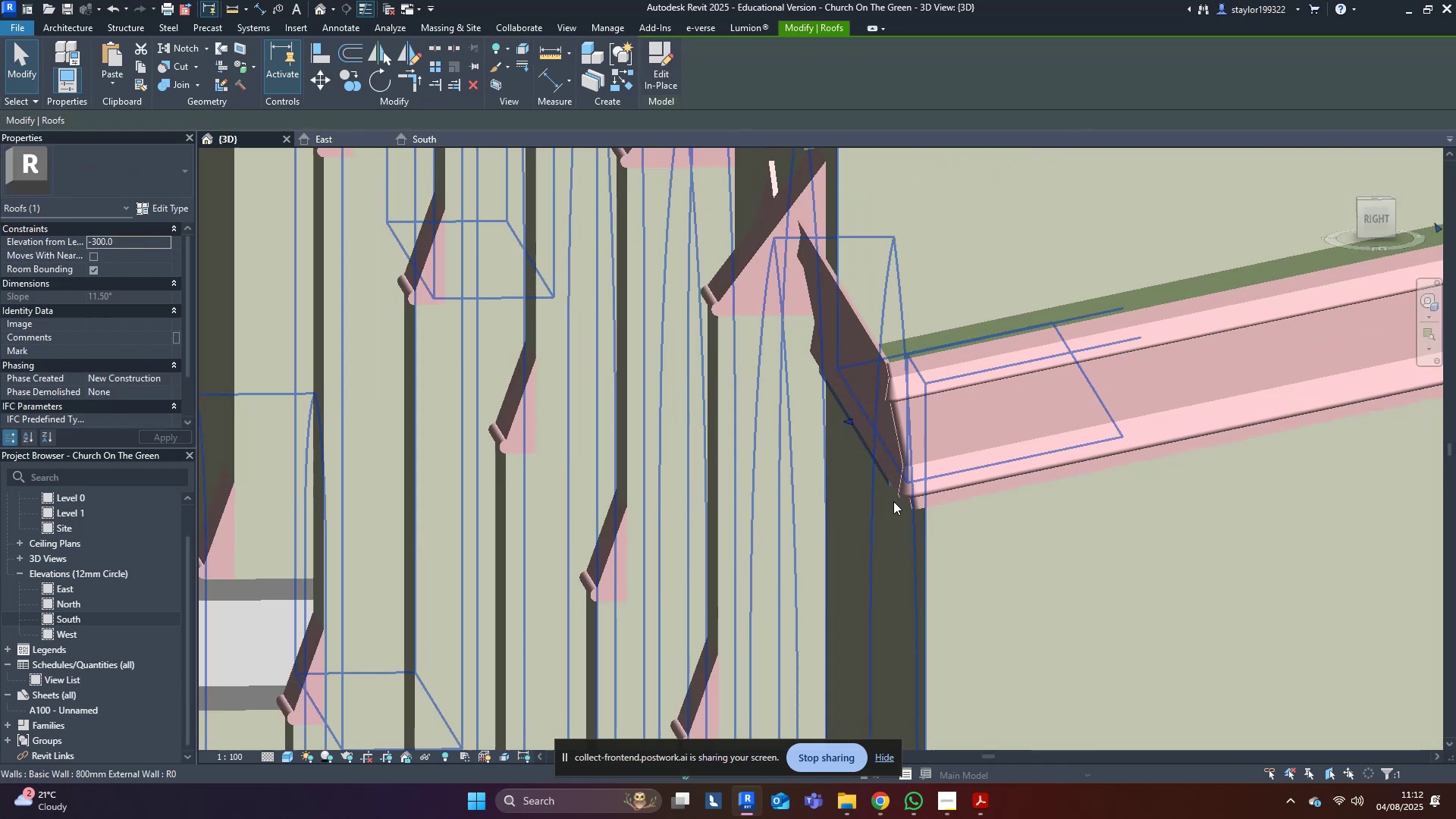 
key(Shift+ShiftLeft)
 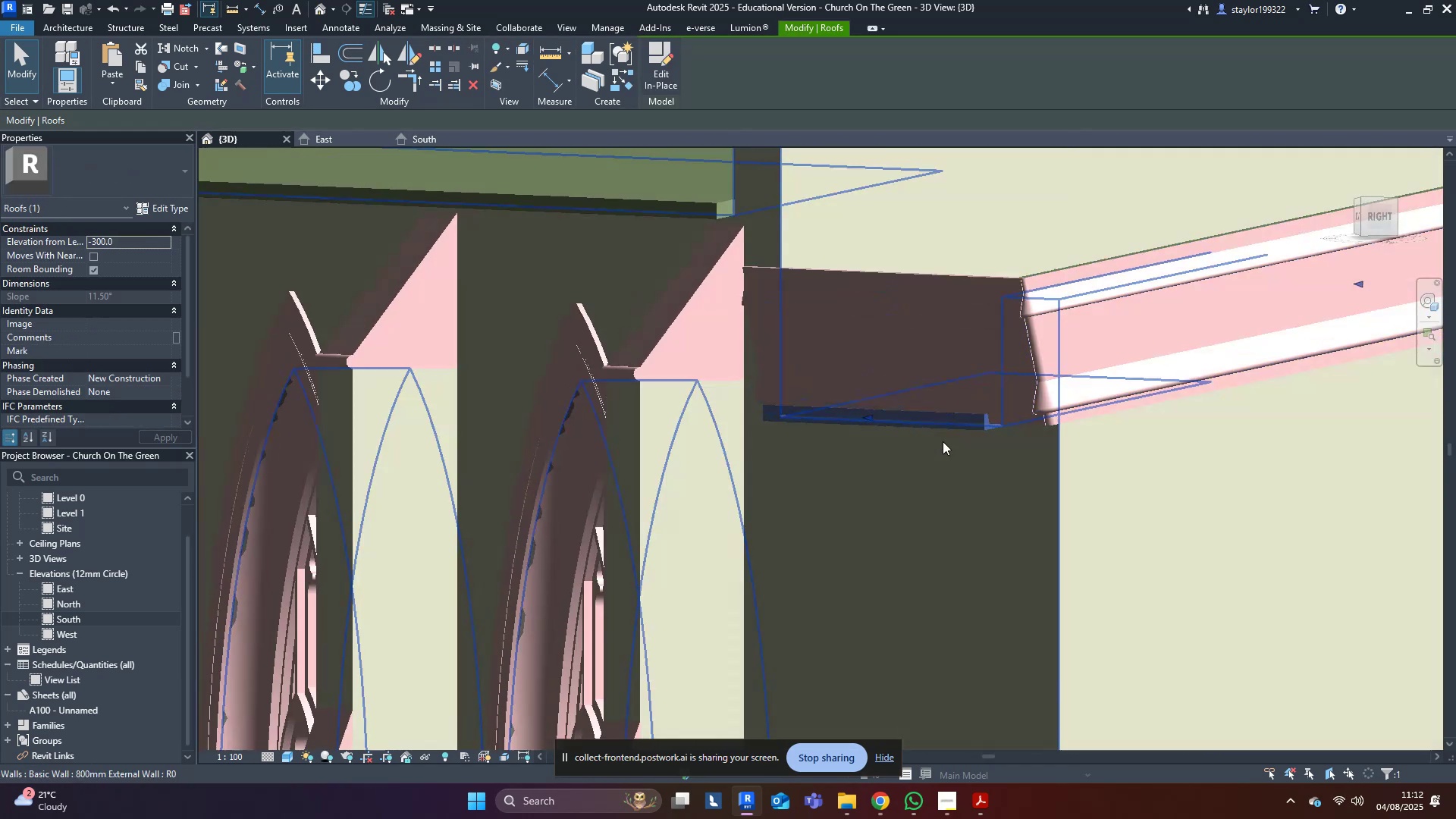 
scroll: coordinate [844, 419], scroll_direction: up, amount: 2.0
 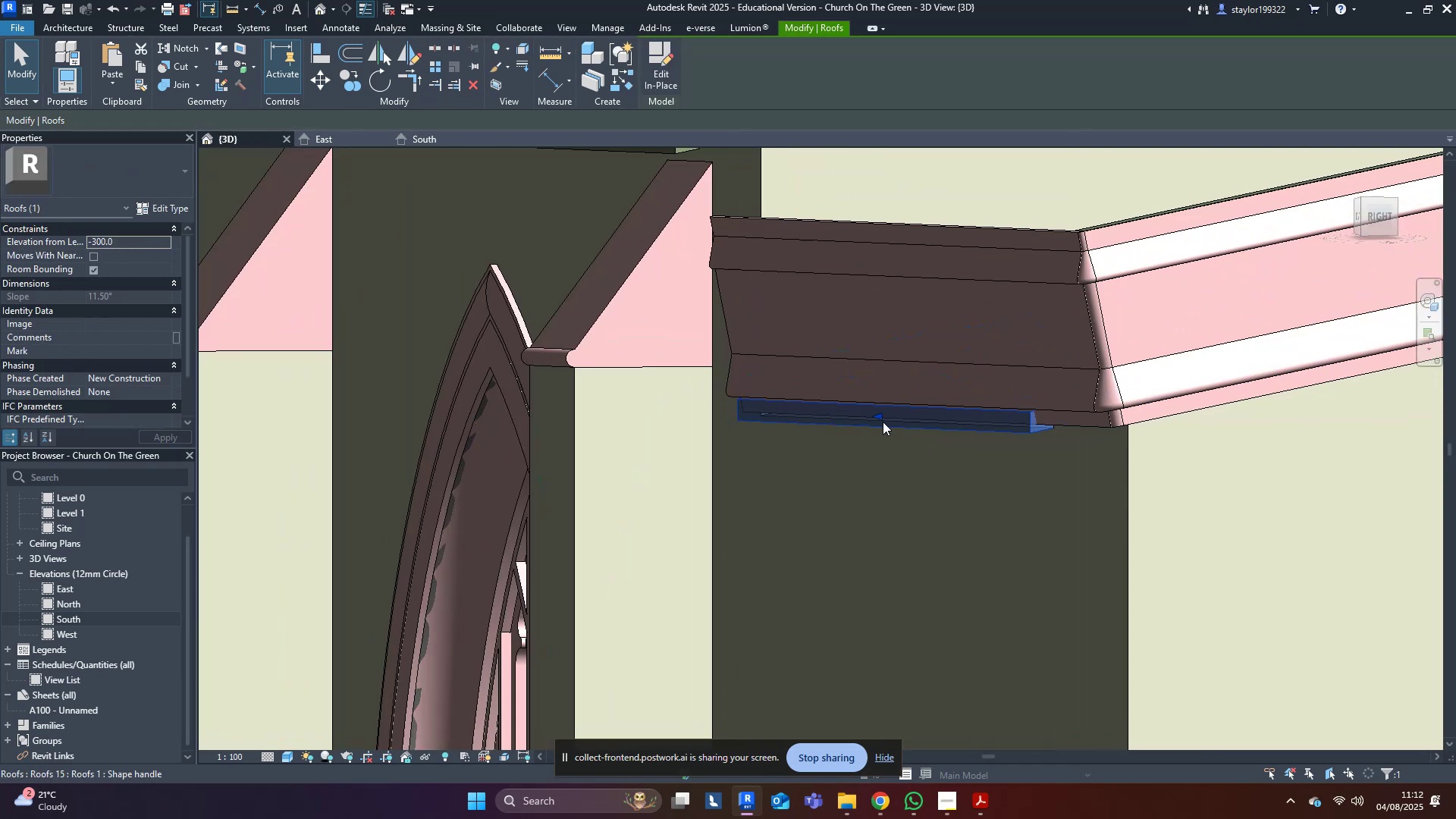 
left_click_drag(start_coordinate=[880, 422], to_coordinate=[912, 413])
 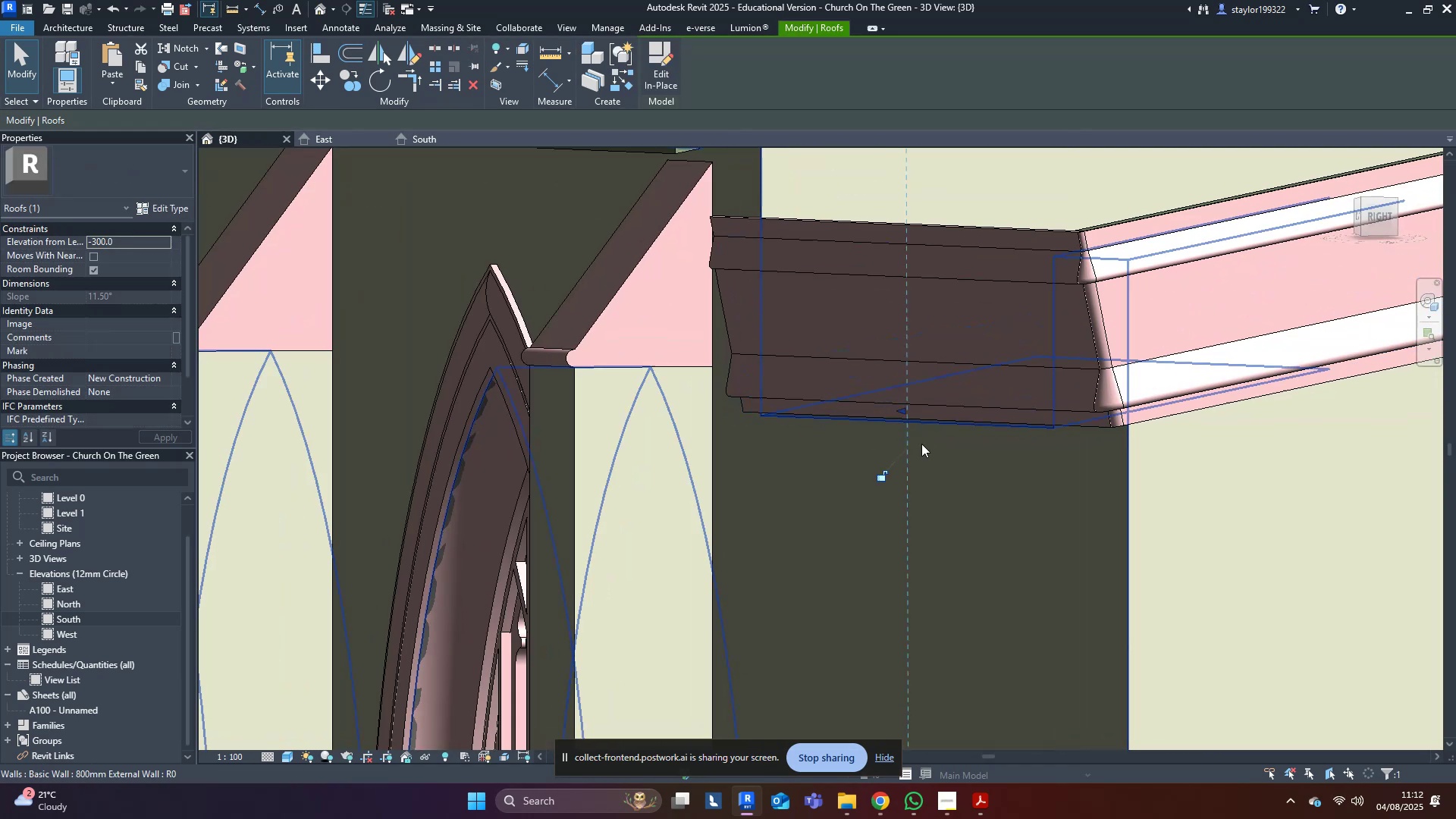 
key(Escape)
 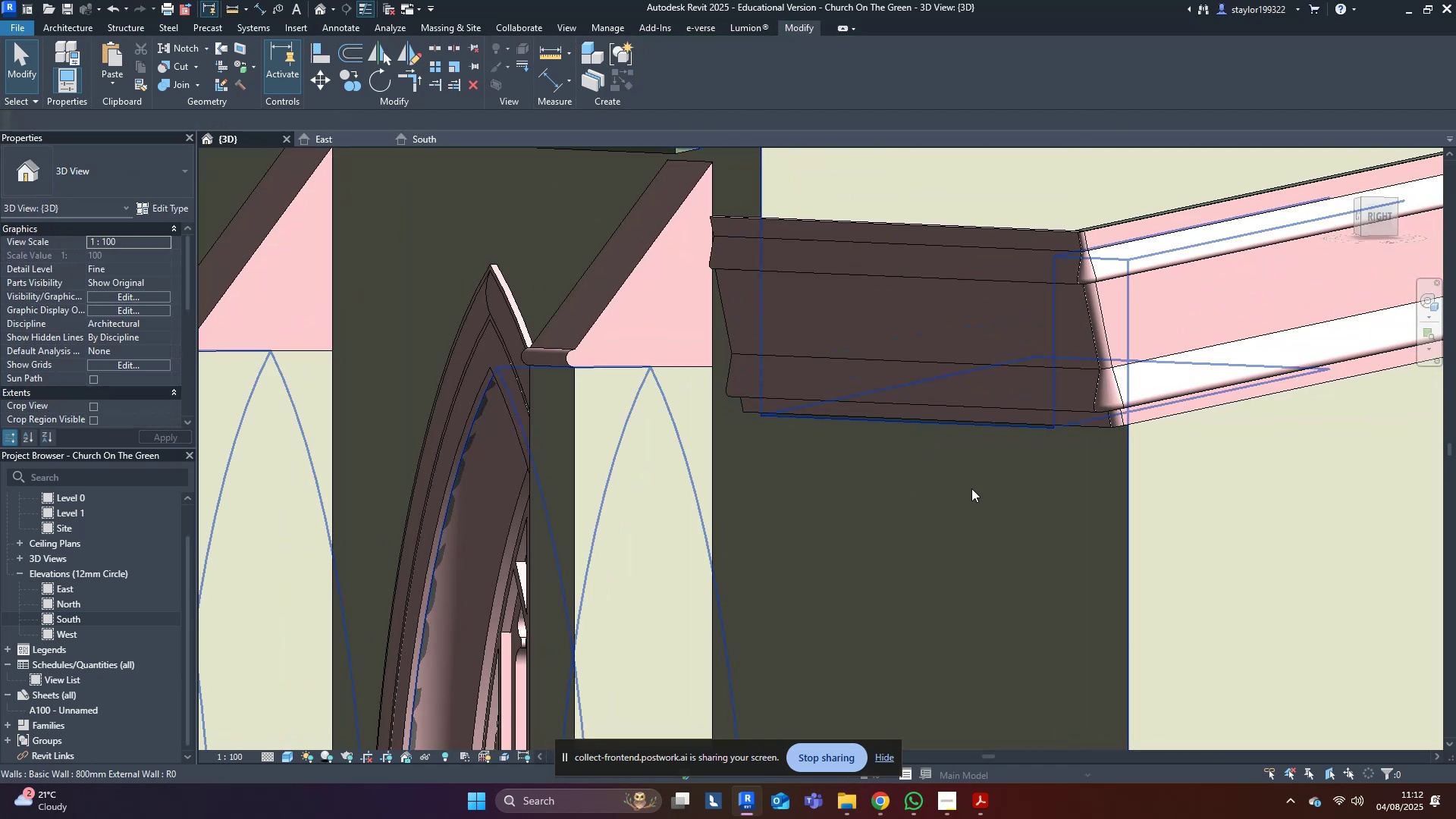 
scroll: coordinate [971, 486], scroll_direction: up, amount: 3.0
 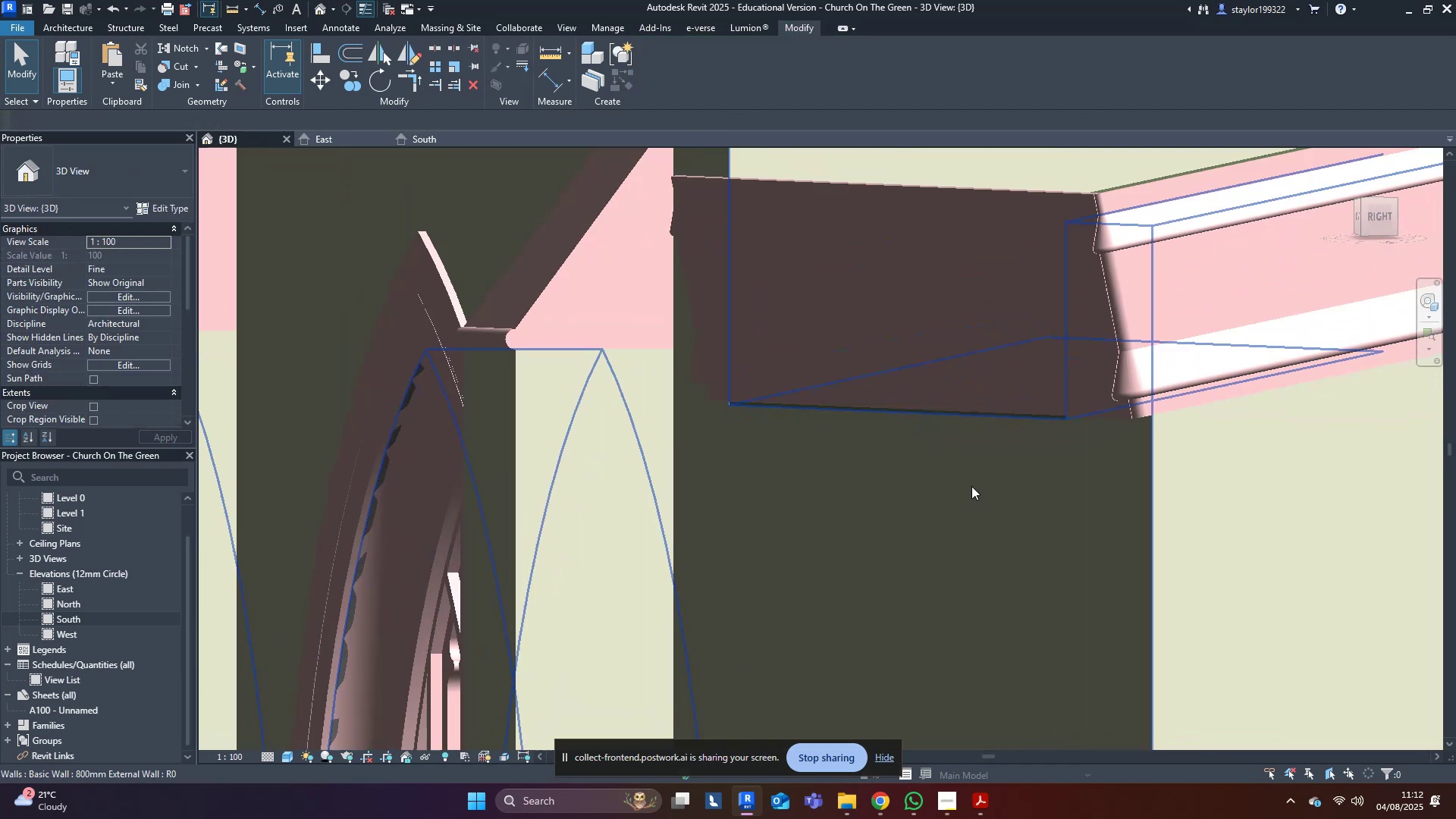 
hold_key(key=ShiftLeft, duration=0.49)
 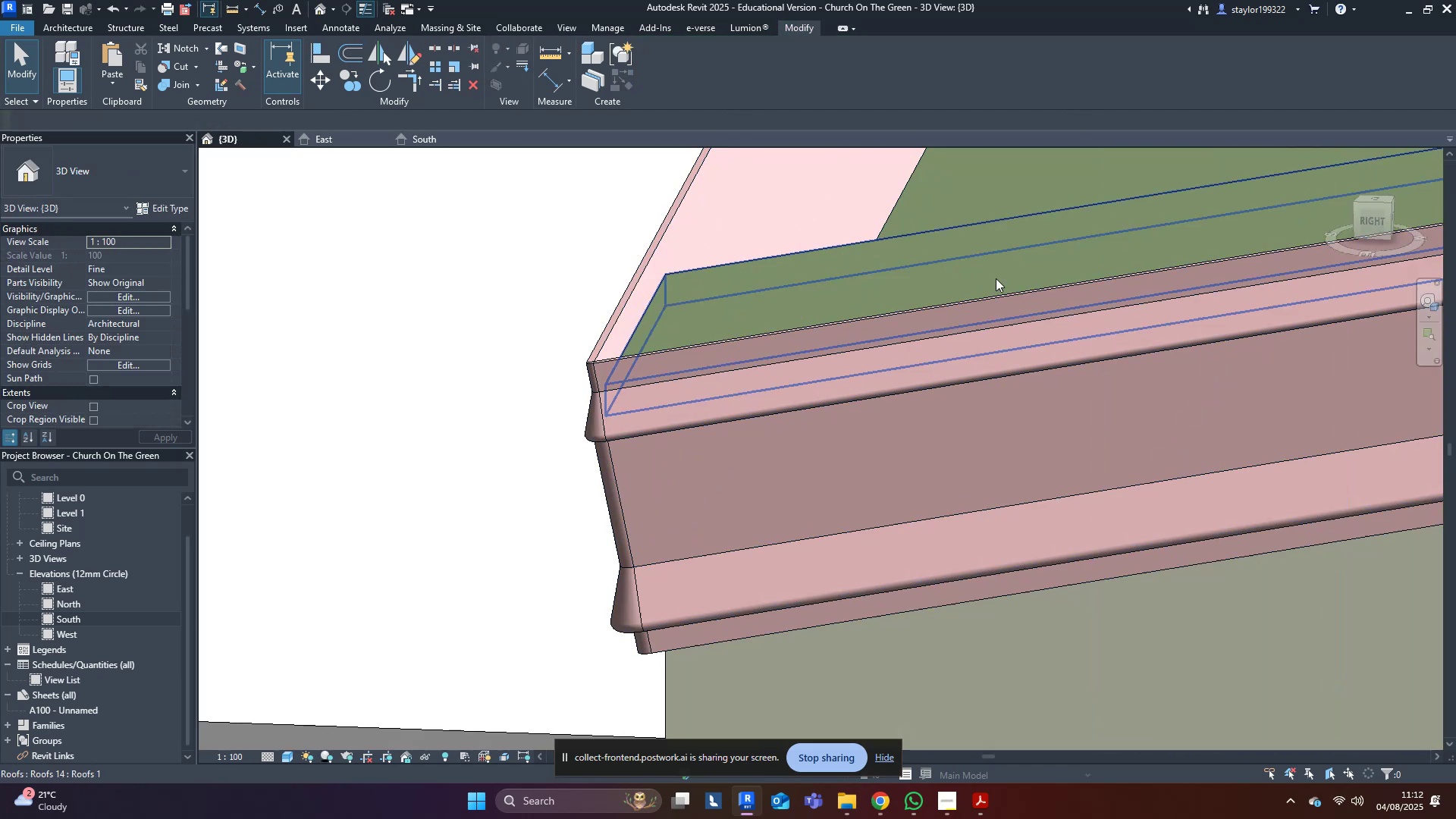 
left_click([991, 218])
 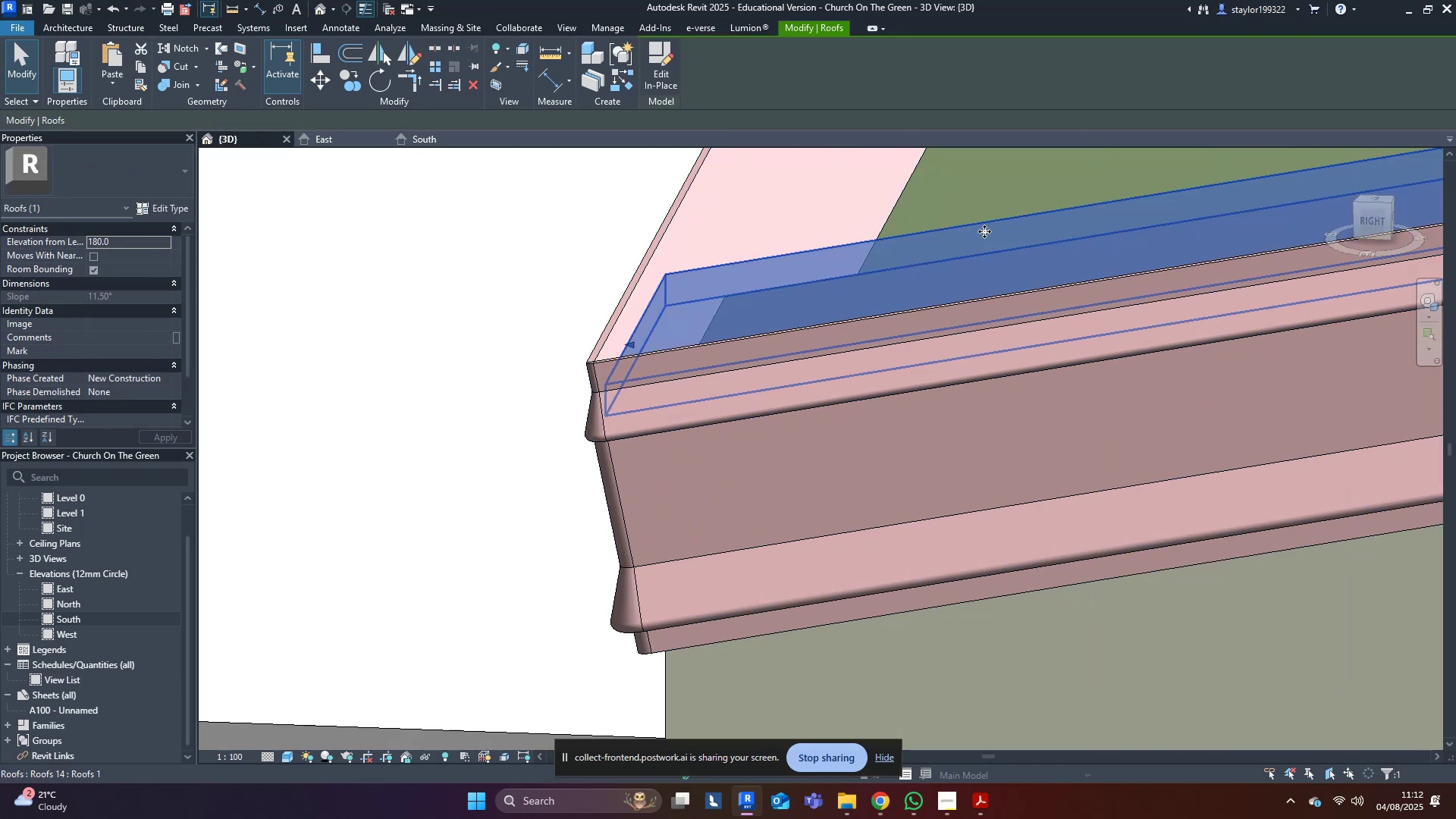 
scroll: coordinate [949, 290], scroll_direction: down, amount: 3.0
 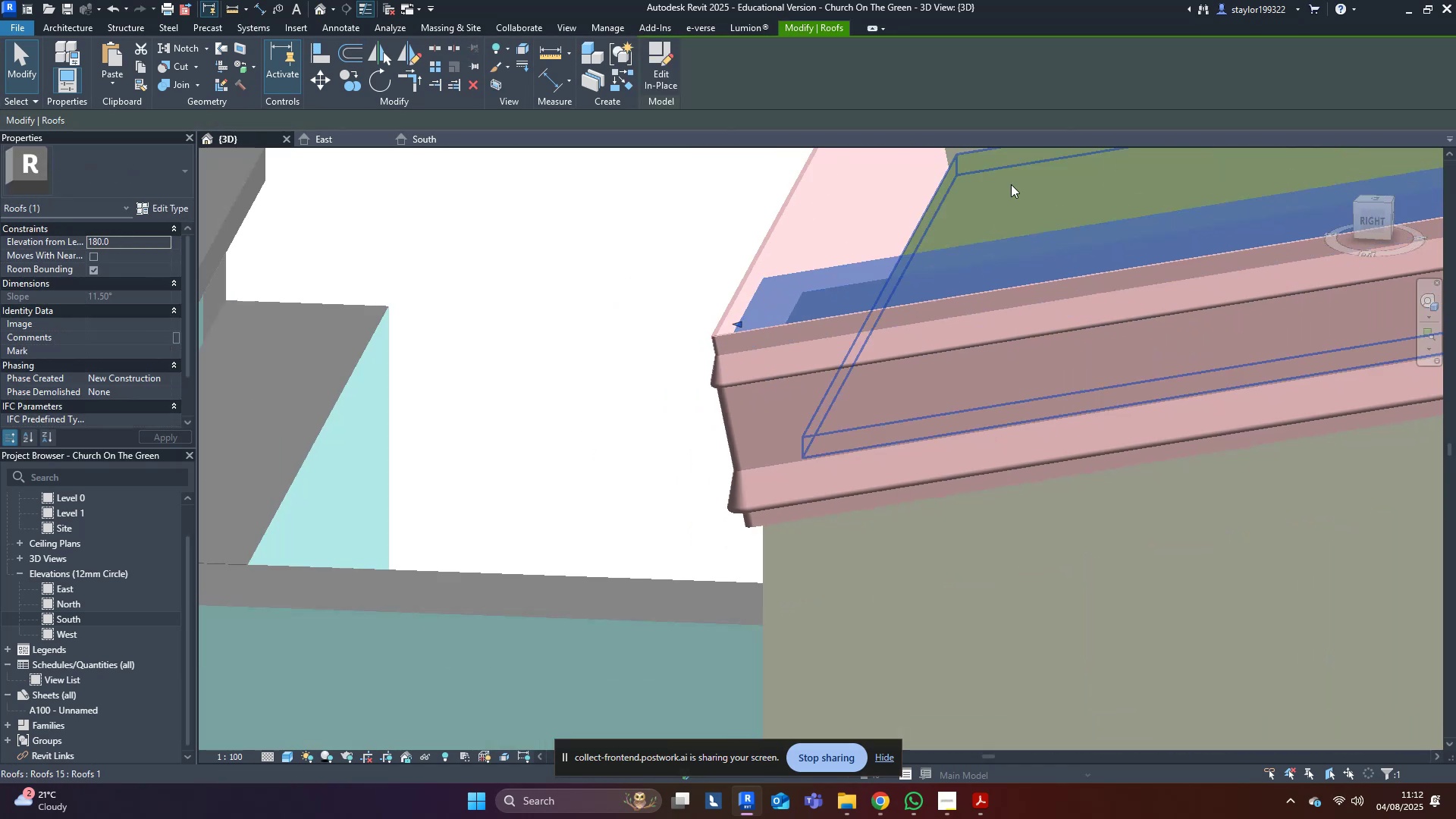 
left_click([1019, 172])
 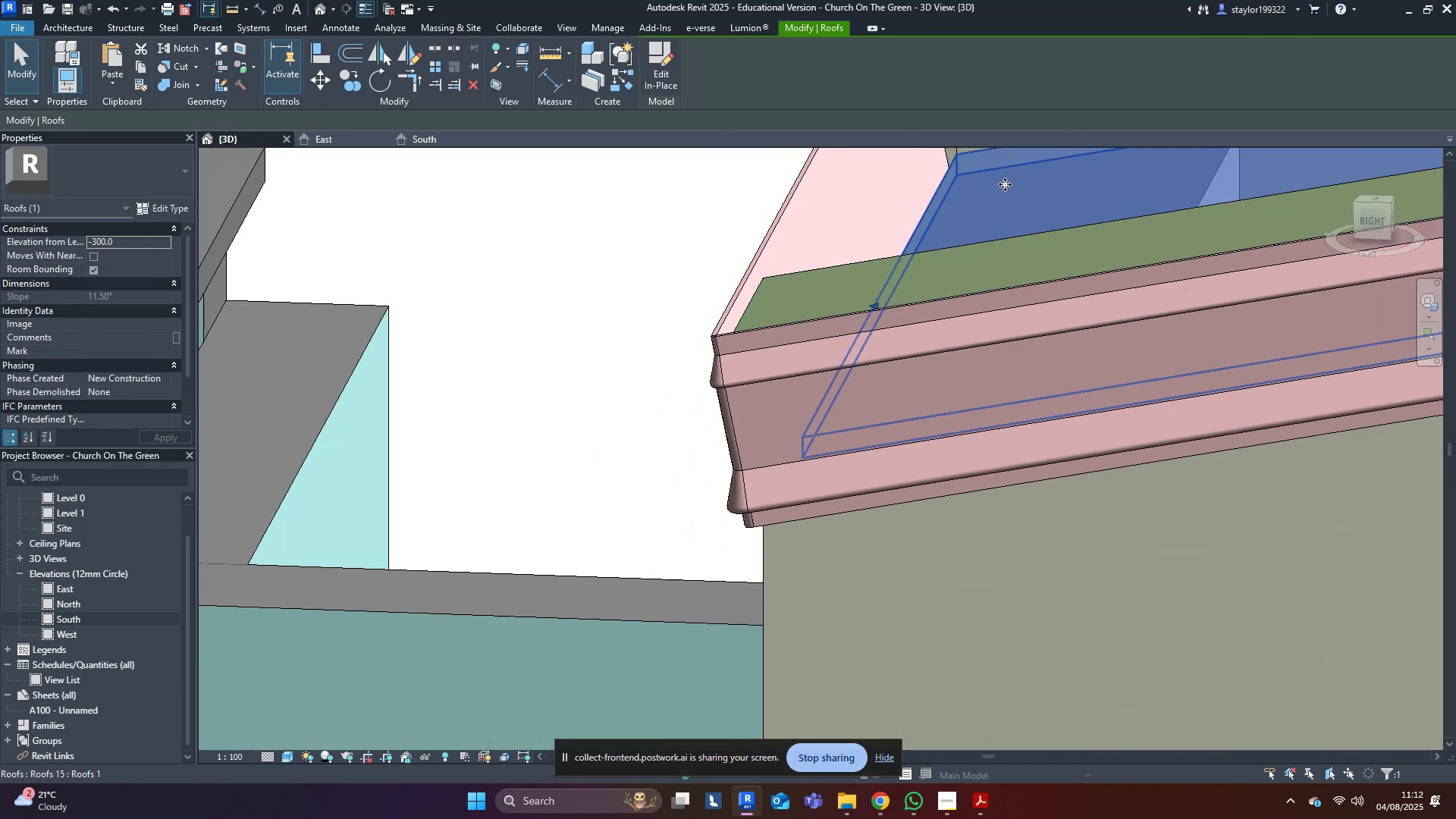 
key(Shift+ShiftLeft)
 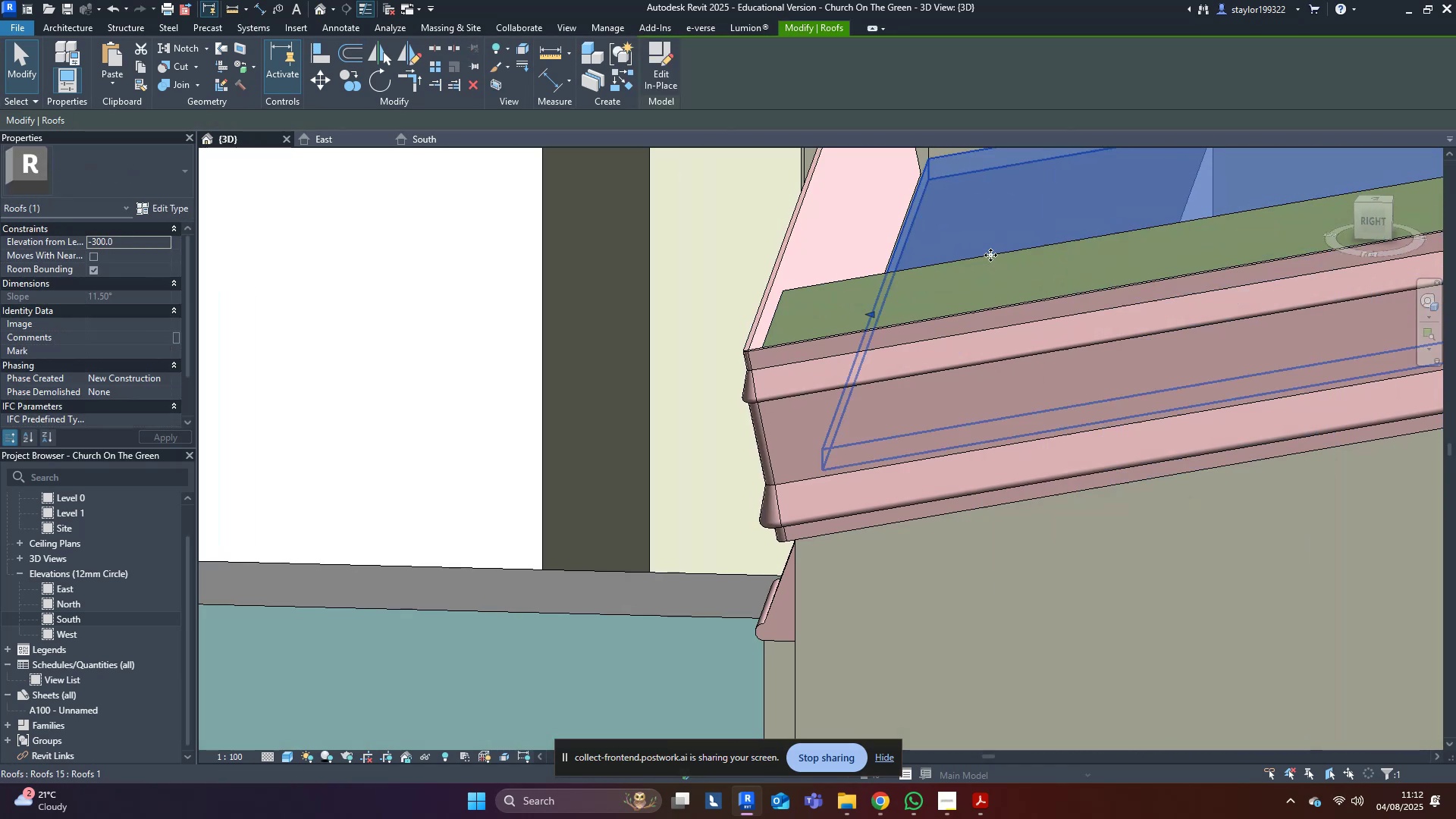 
scroll: coordinate [883, 318], scroll_direction: up, amount: 3.0
 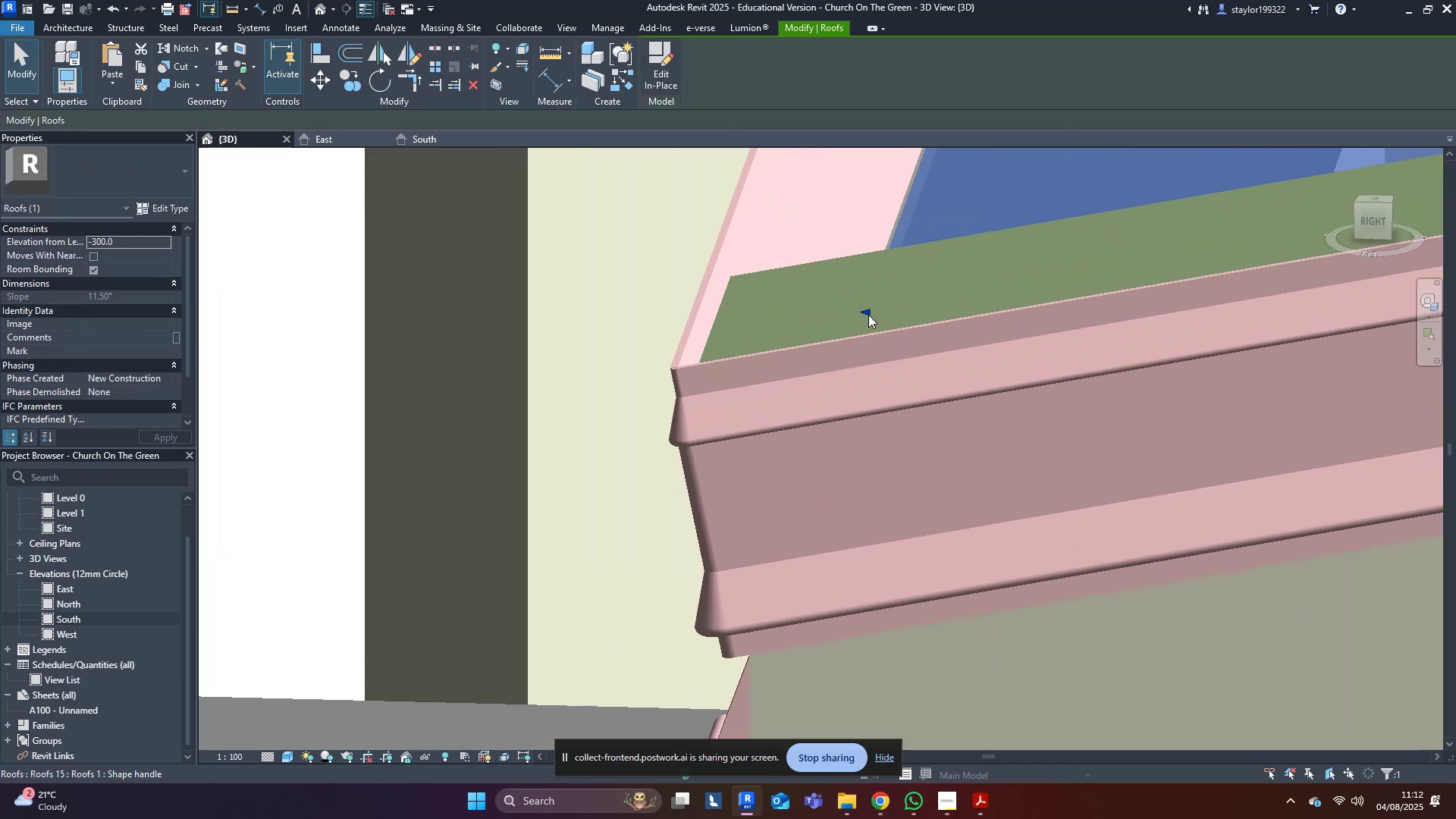 
left_click_drag(start_coordinate=[868, 315], to_coordinate=[873, 315])
 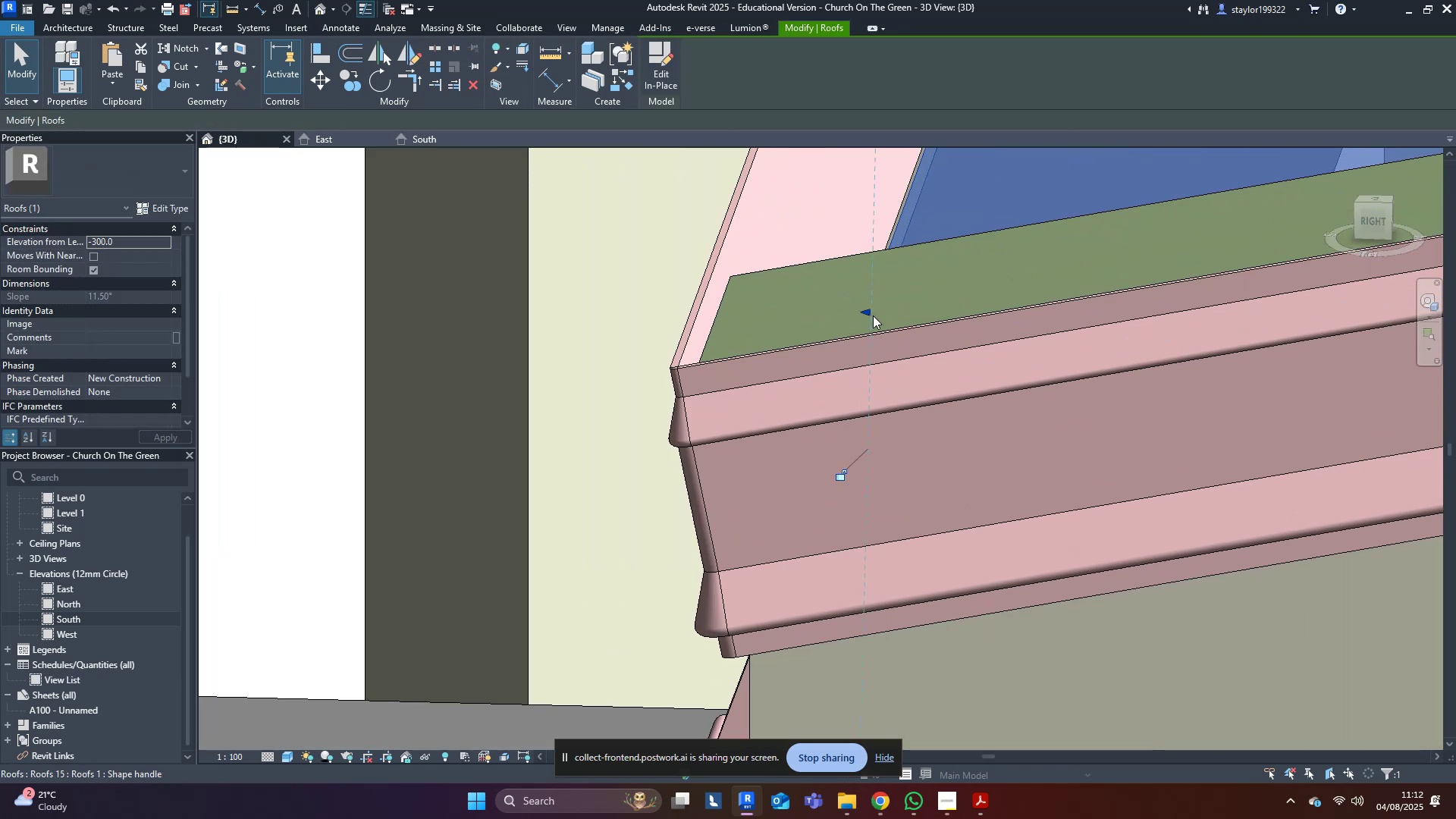 
left_click_drag(start_coordinate=[873, 315], to_coordinate=[880, 315])
 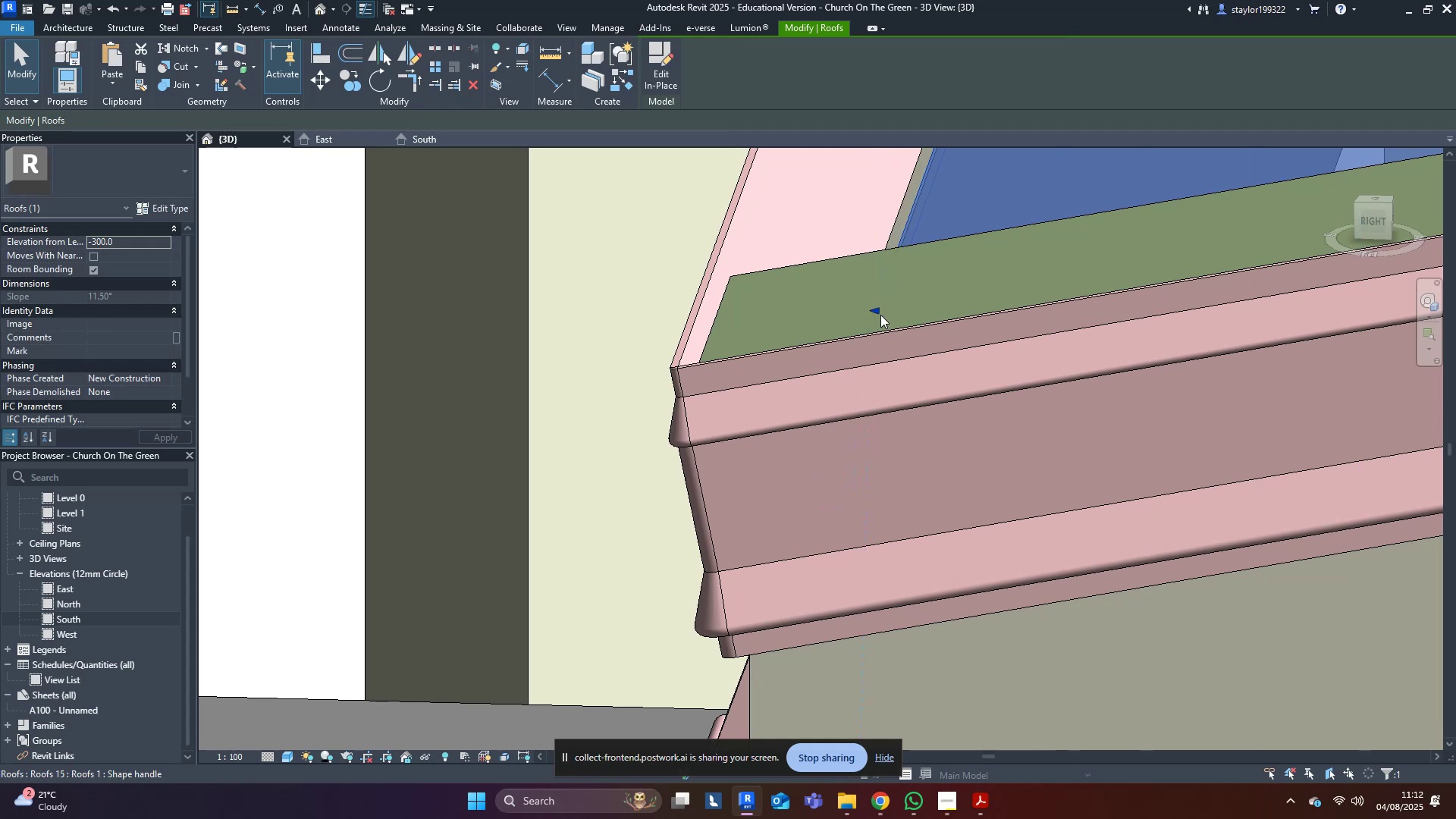 
scroll: coordinate [876, 316], scroll_direction: down, amount: 13.0
 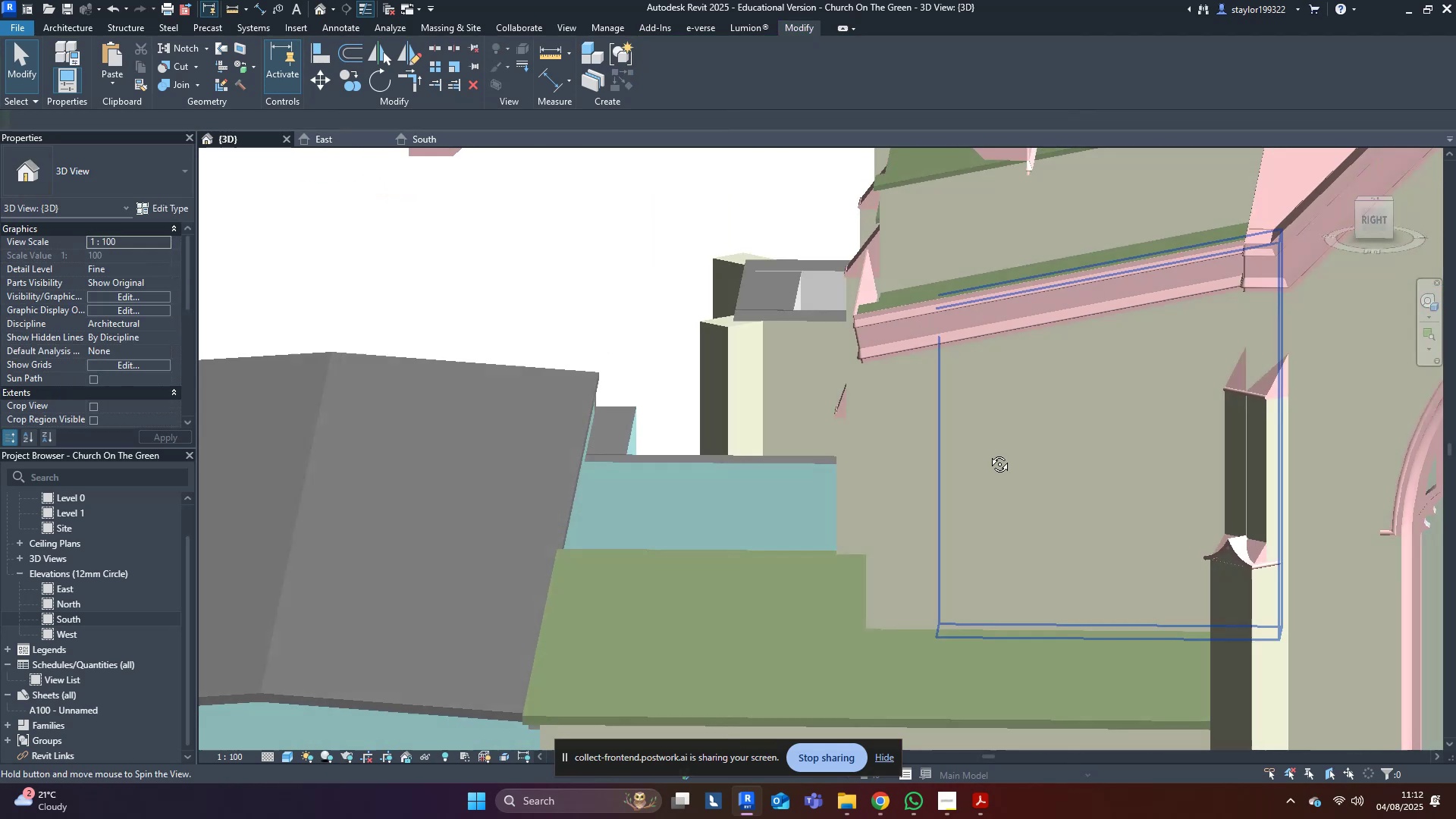 
key(Escape)
 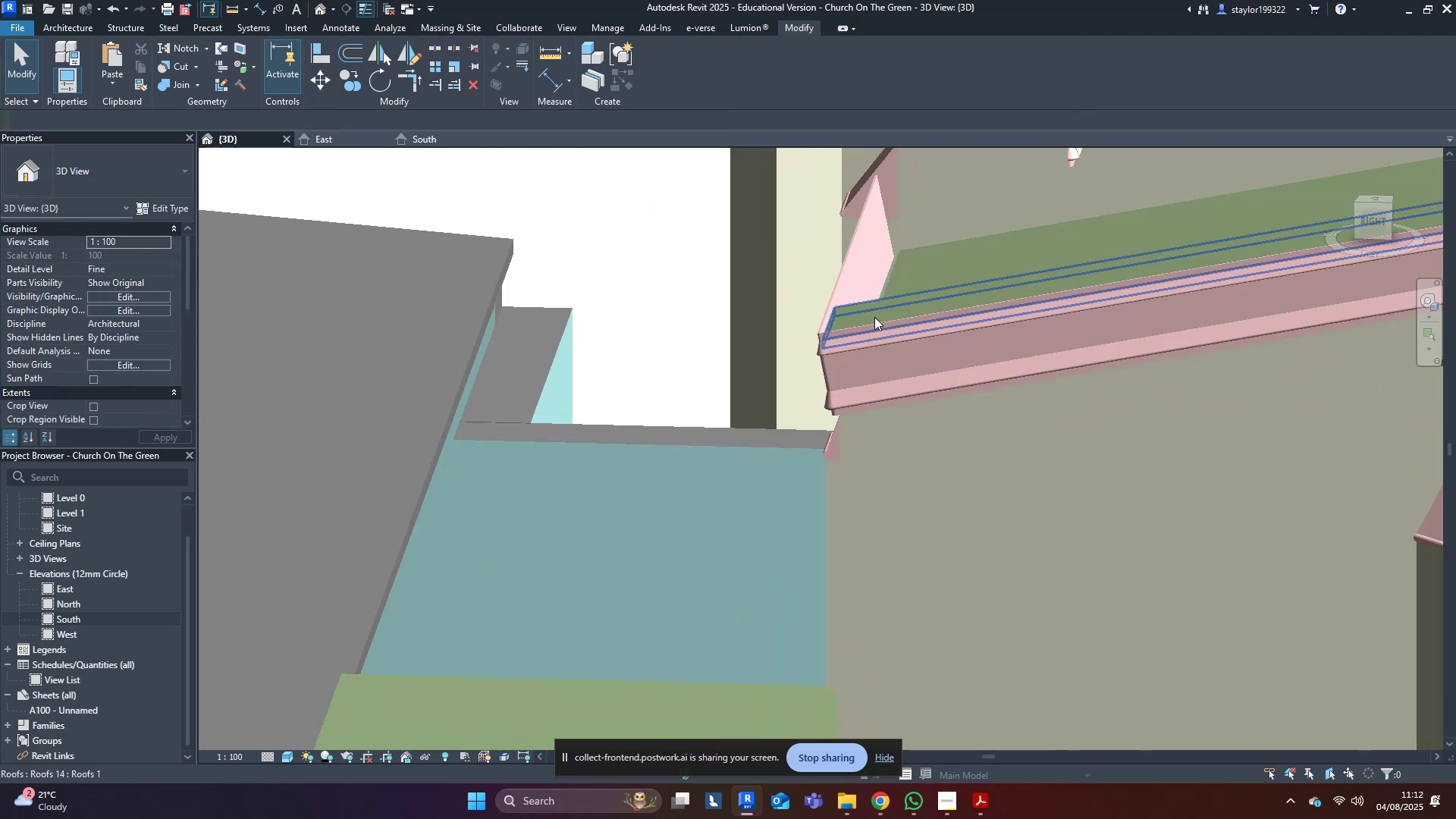 
hold_key(key=ShiftLeft, duration=0.96)
 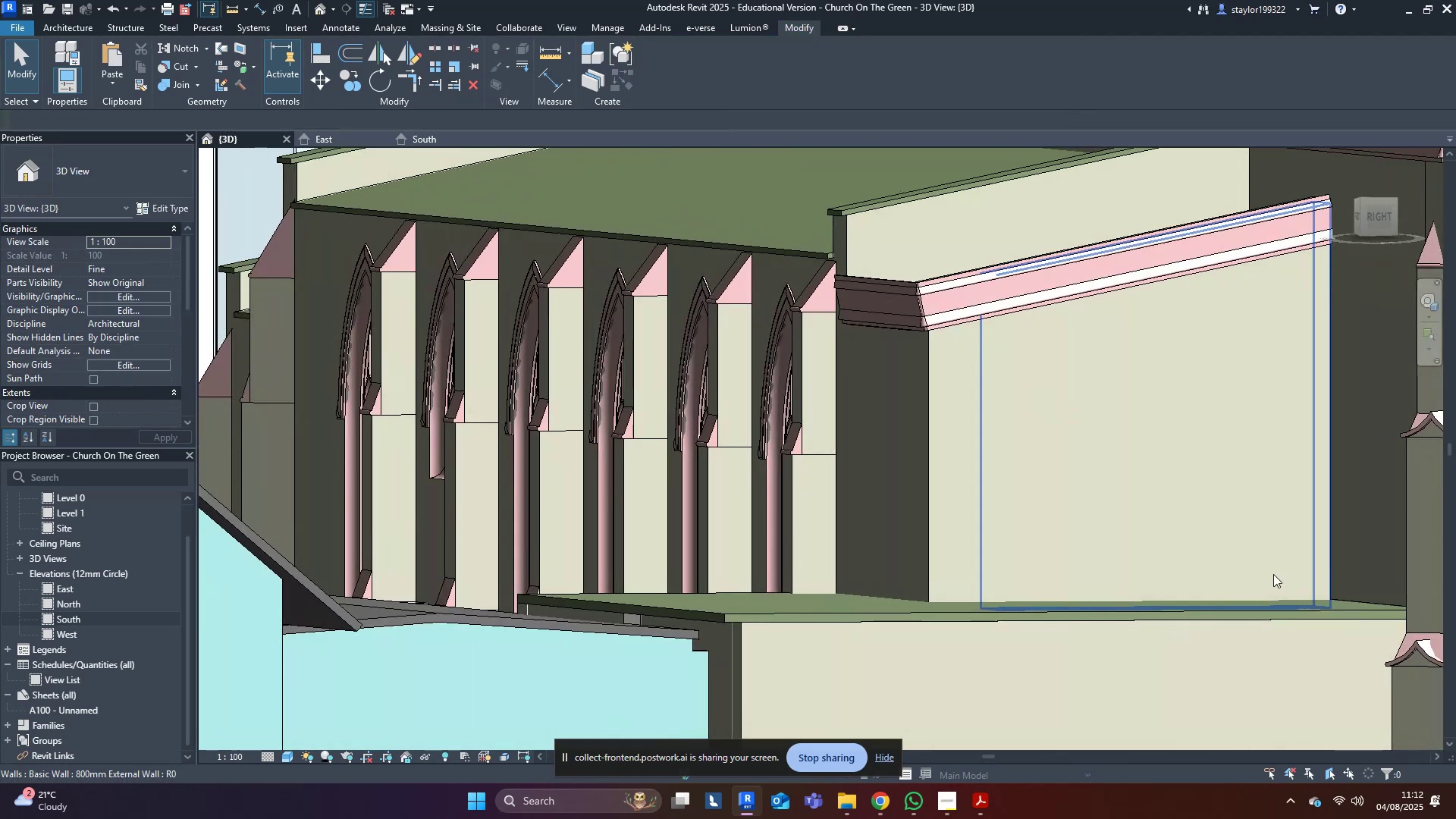 
scroll: coordinate [1009, 507], scroll_direction: down, amount: 5.0
 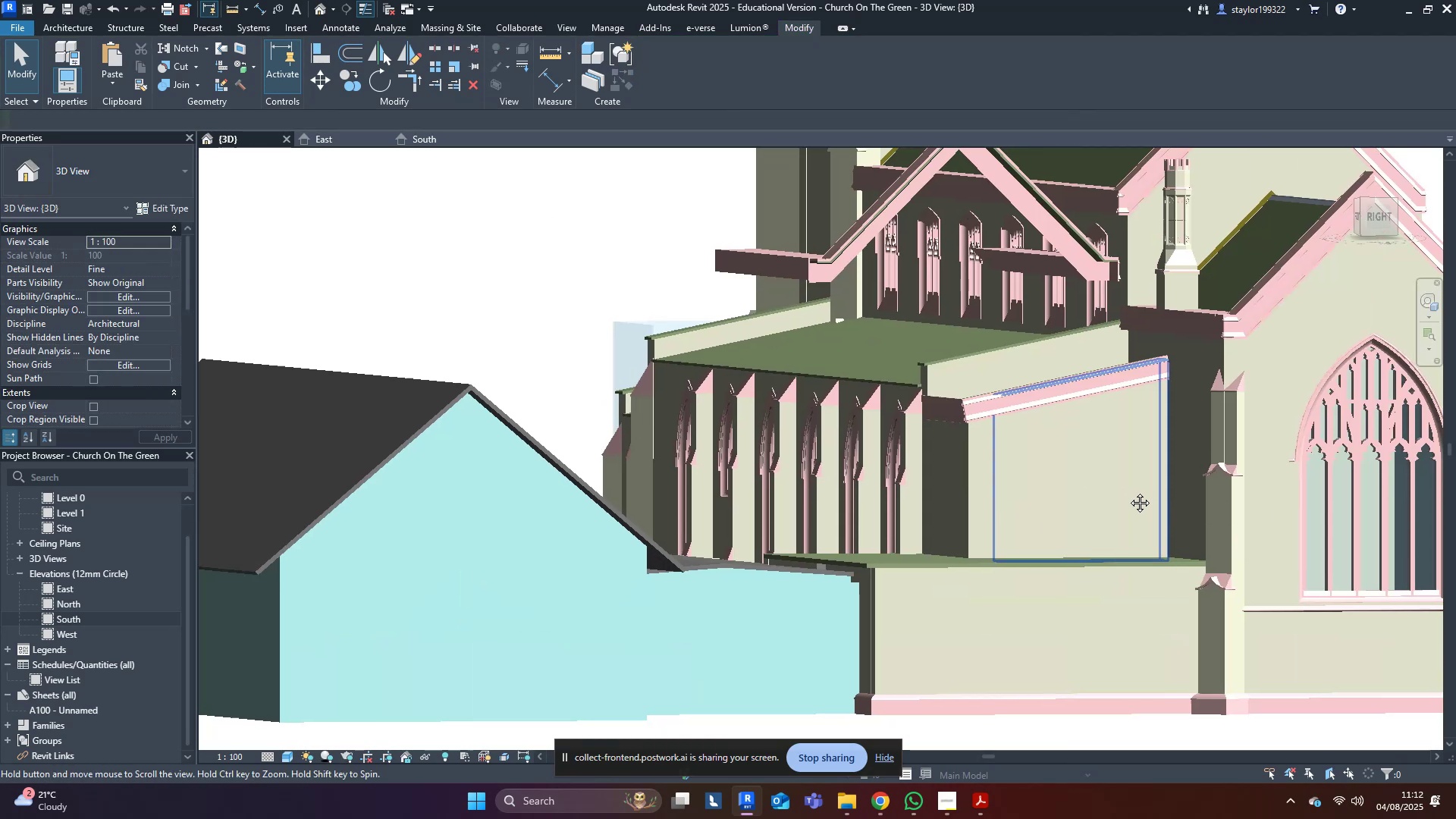 
hold_key(key=ShiftLeft, duration=1.14)
 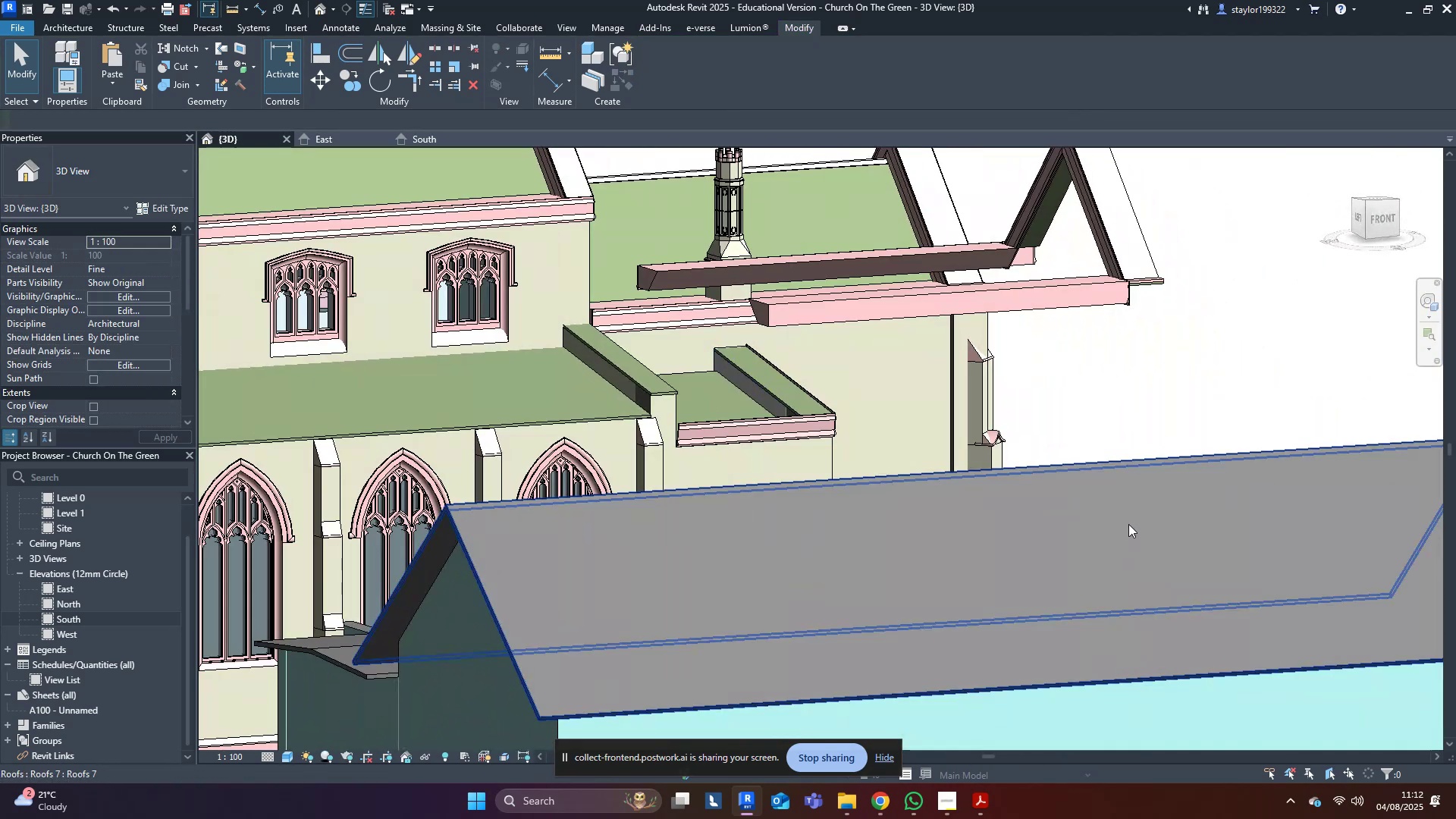 
hold_key(key=ShiftLeft, duration=1.1)
 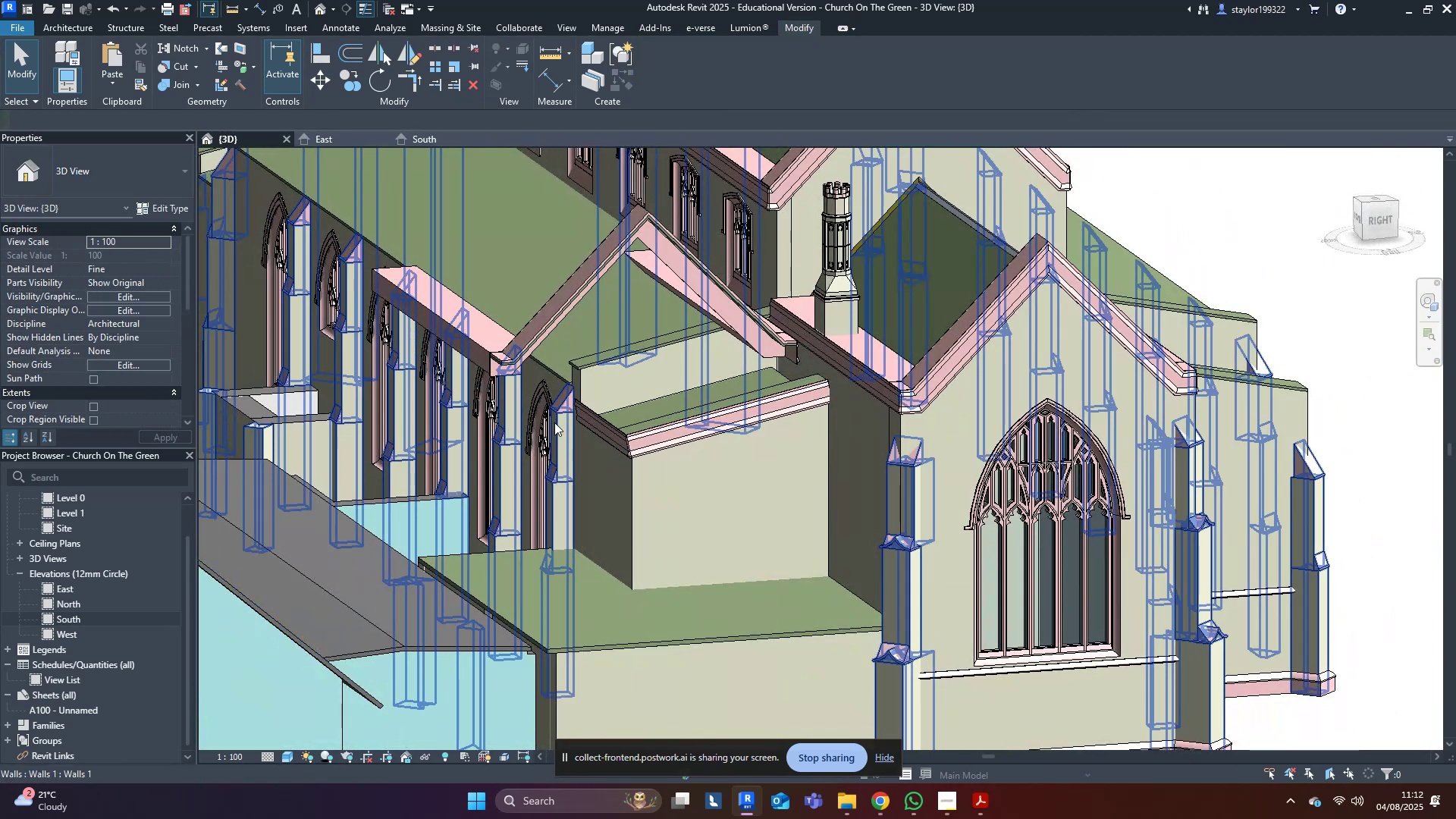 
scroll: coordinate [595, 494], scroll_direction: down, amount: 1.0
 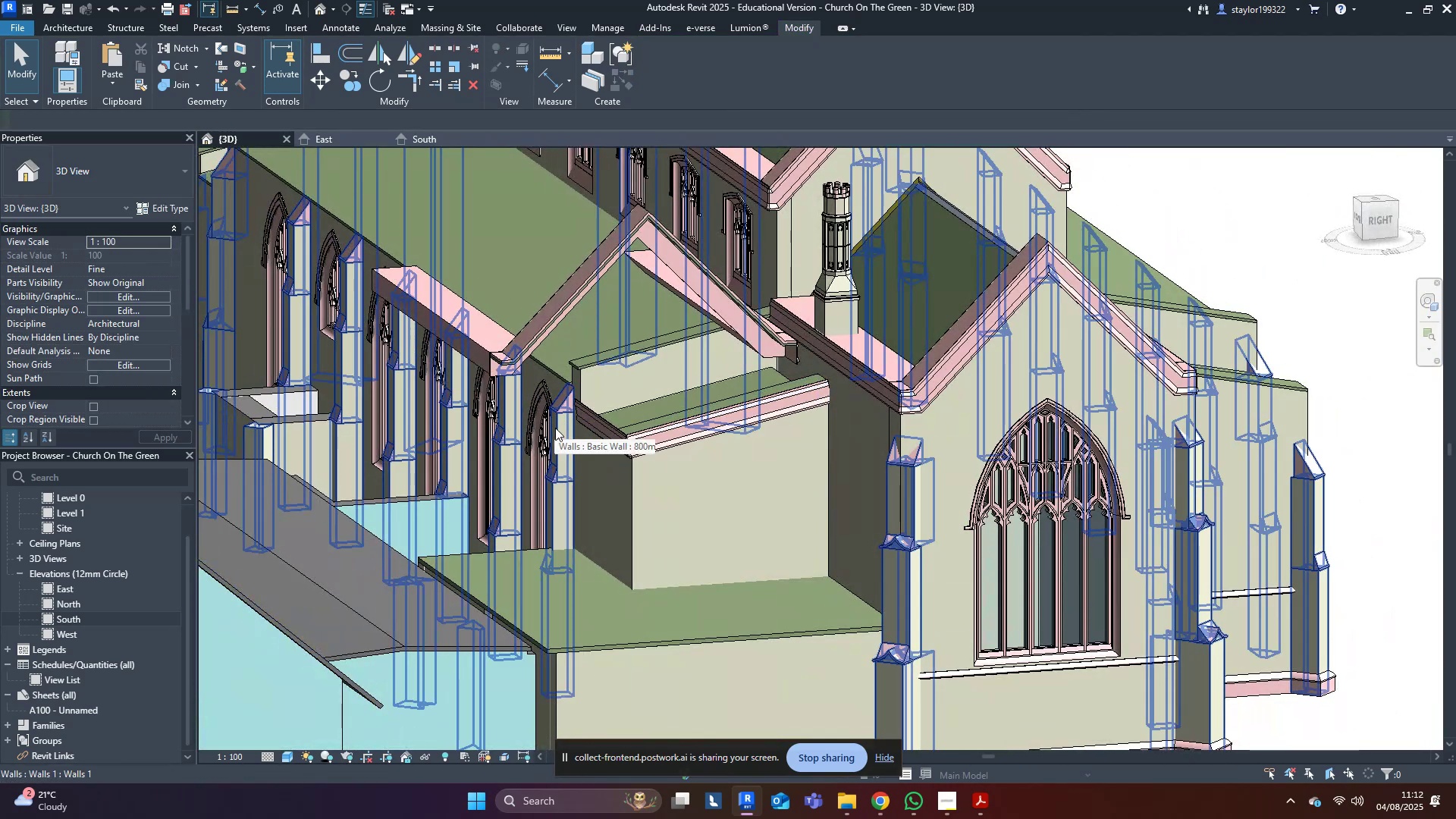 
hold_key(key=ShiftLeft, duration=0.84)
 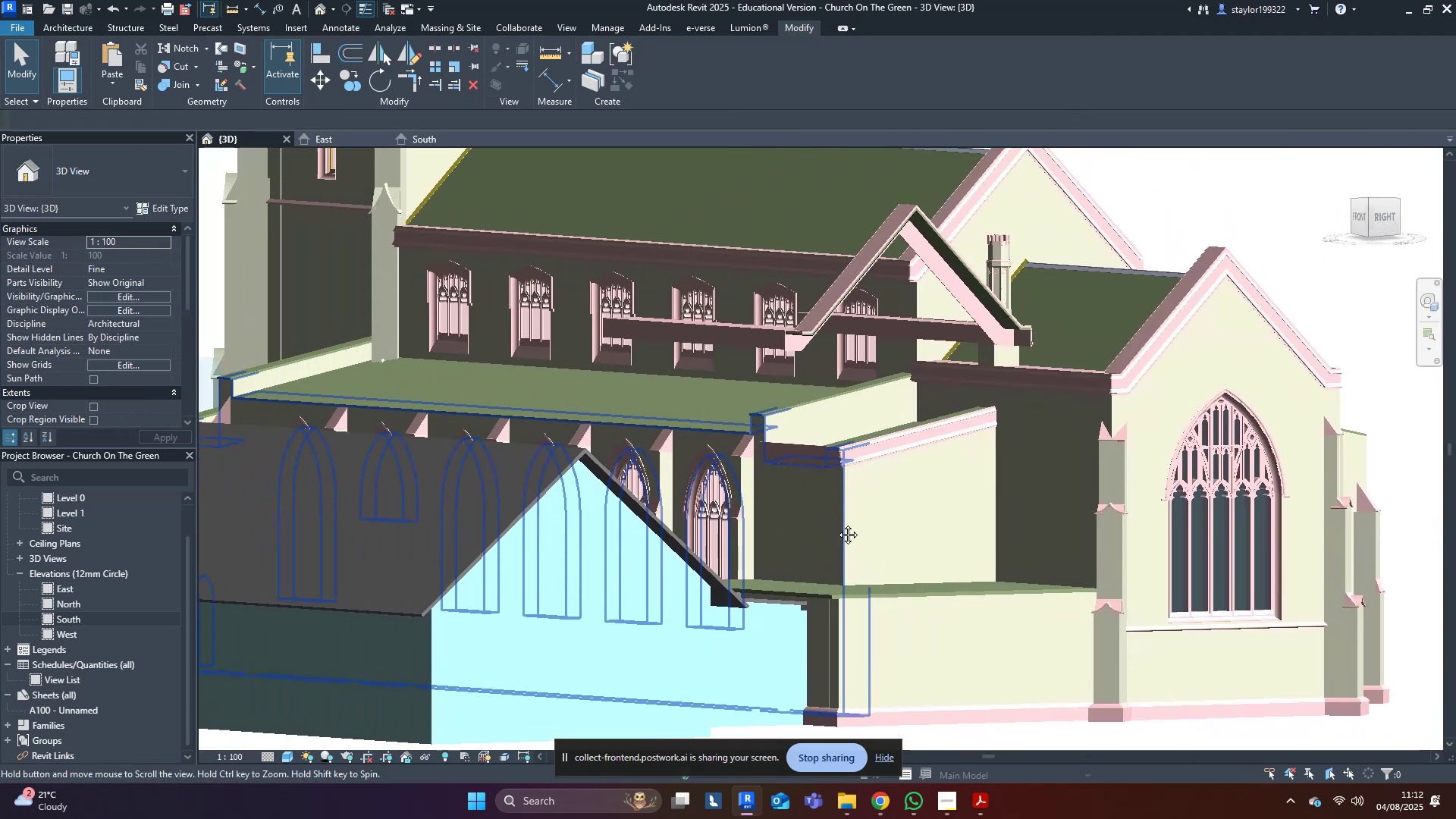 
hold_key(key=ShiftLeft, duration=0.57)
 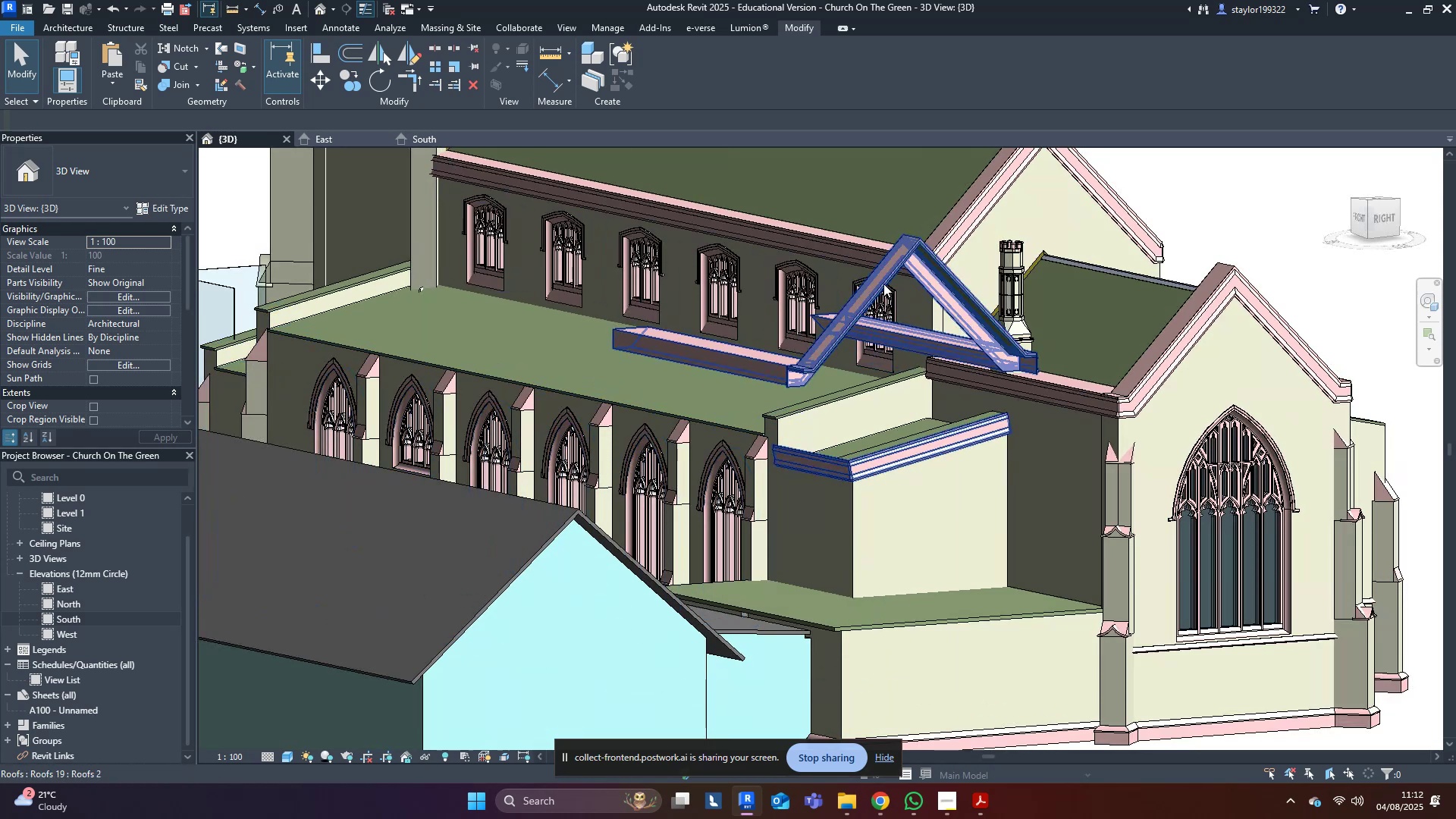 
left_click([883, 284])
 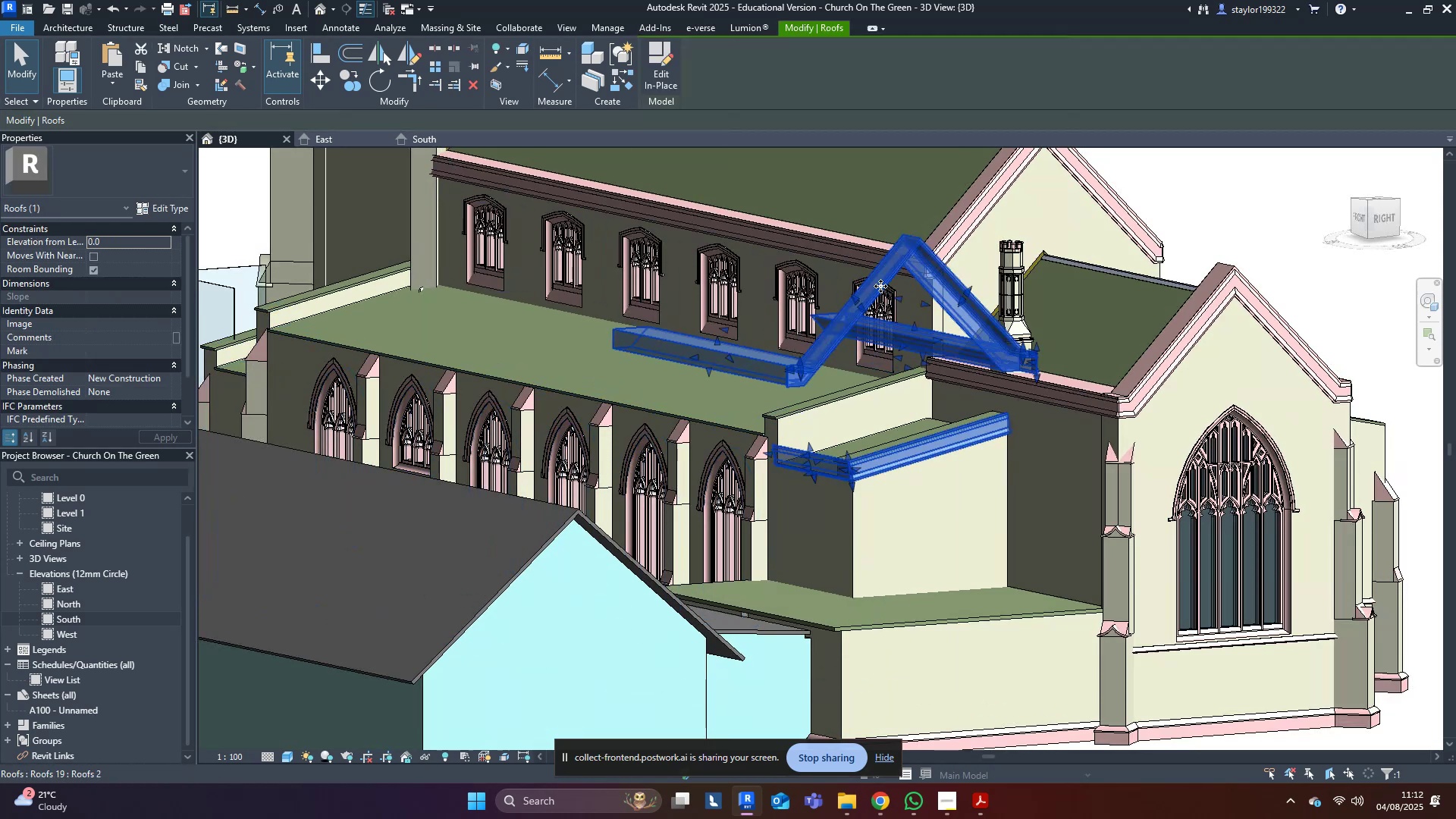 
hold_key(key=ShiftLeft, duration=0.48)
 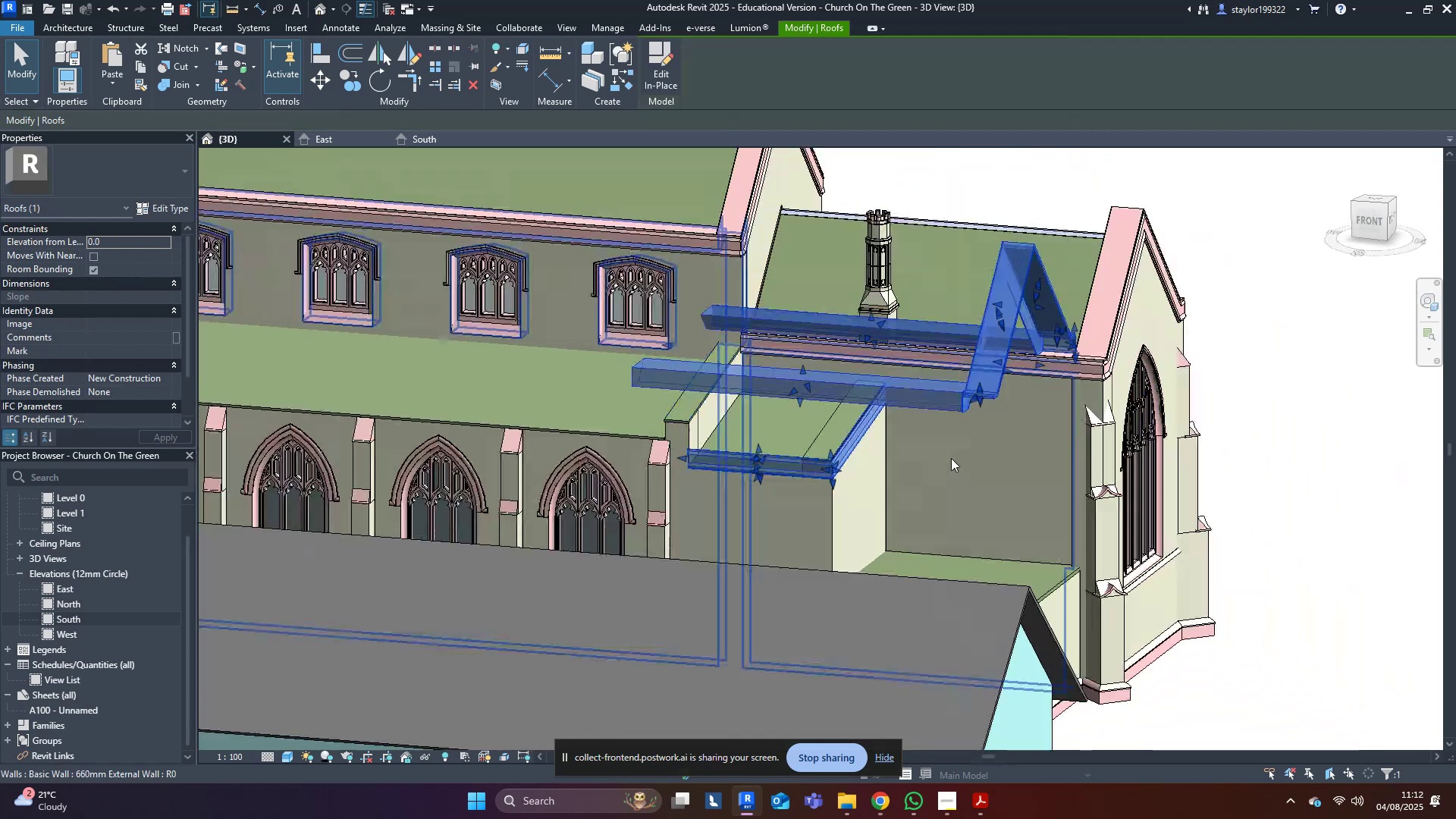 
key(Escape)
 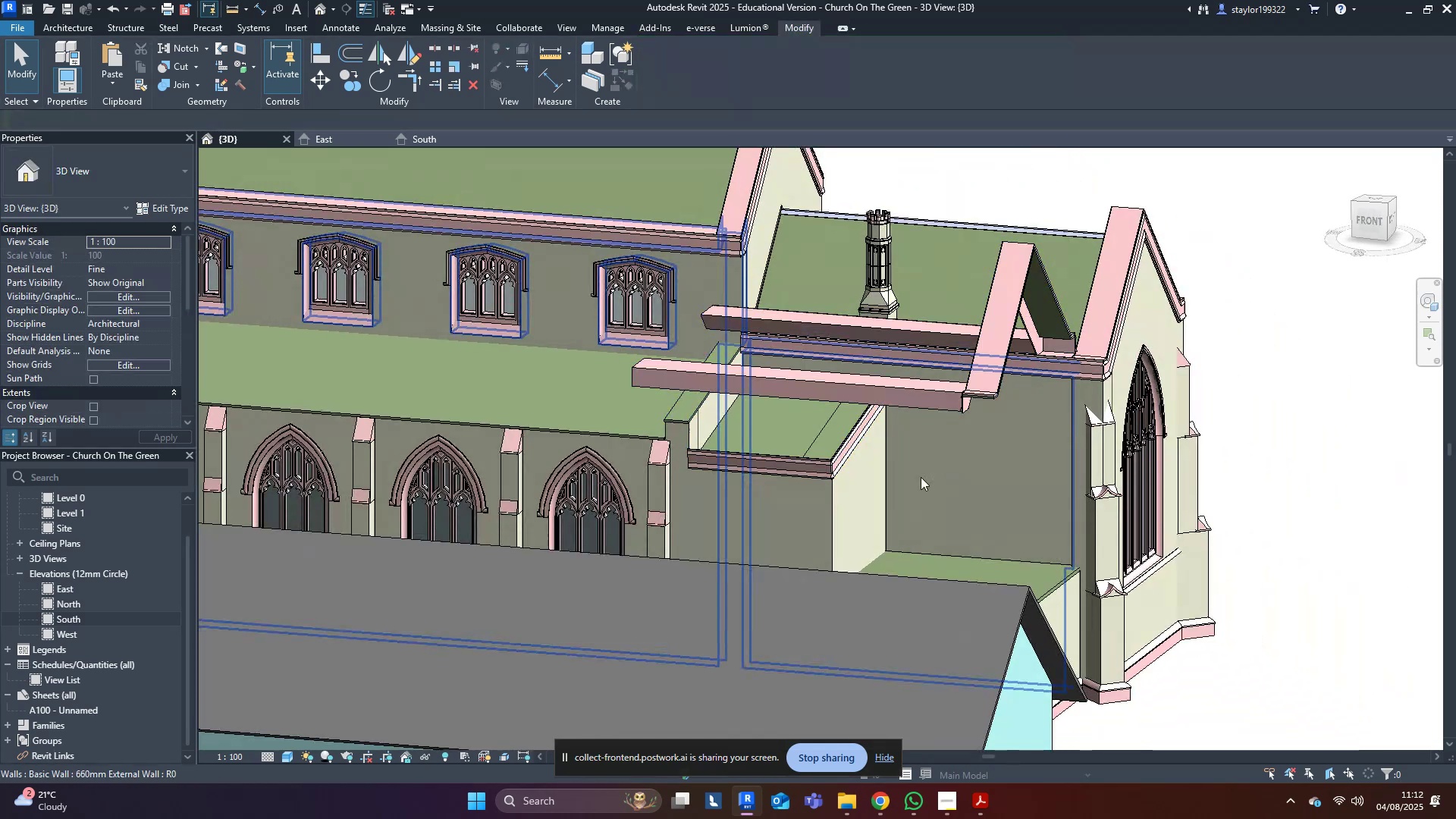 
hold_key(key=ShiftLeft, duration=0.62)
 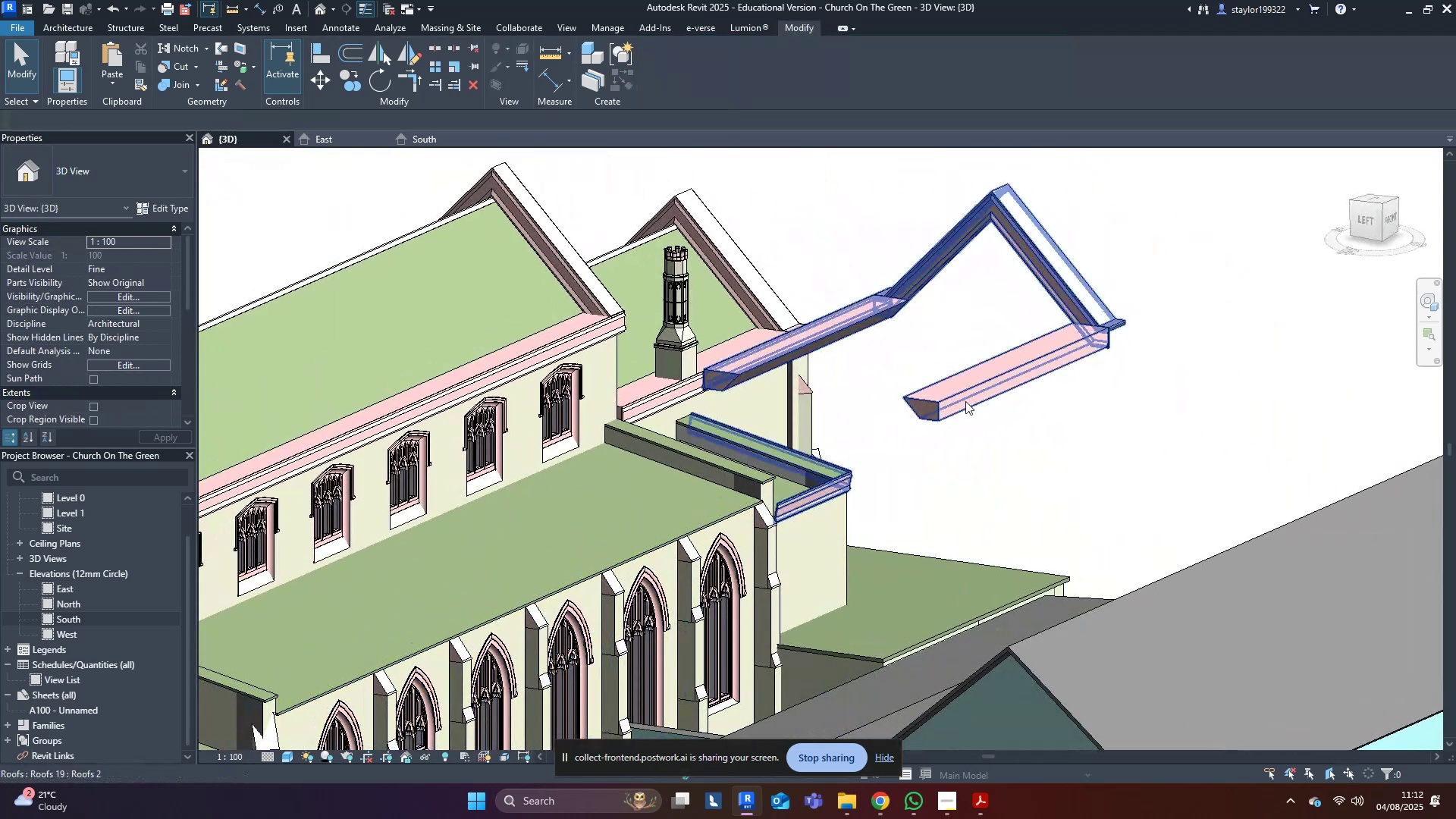 
left_click([965, 400])
 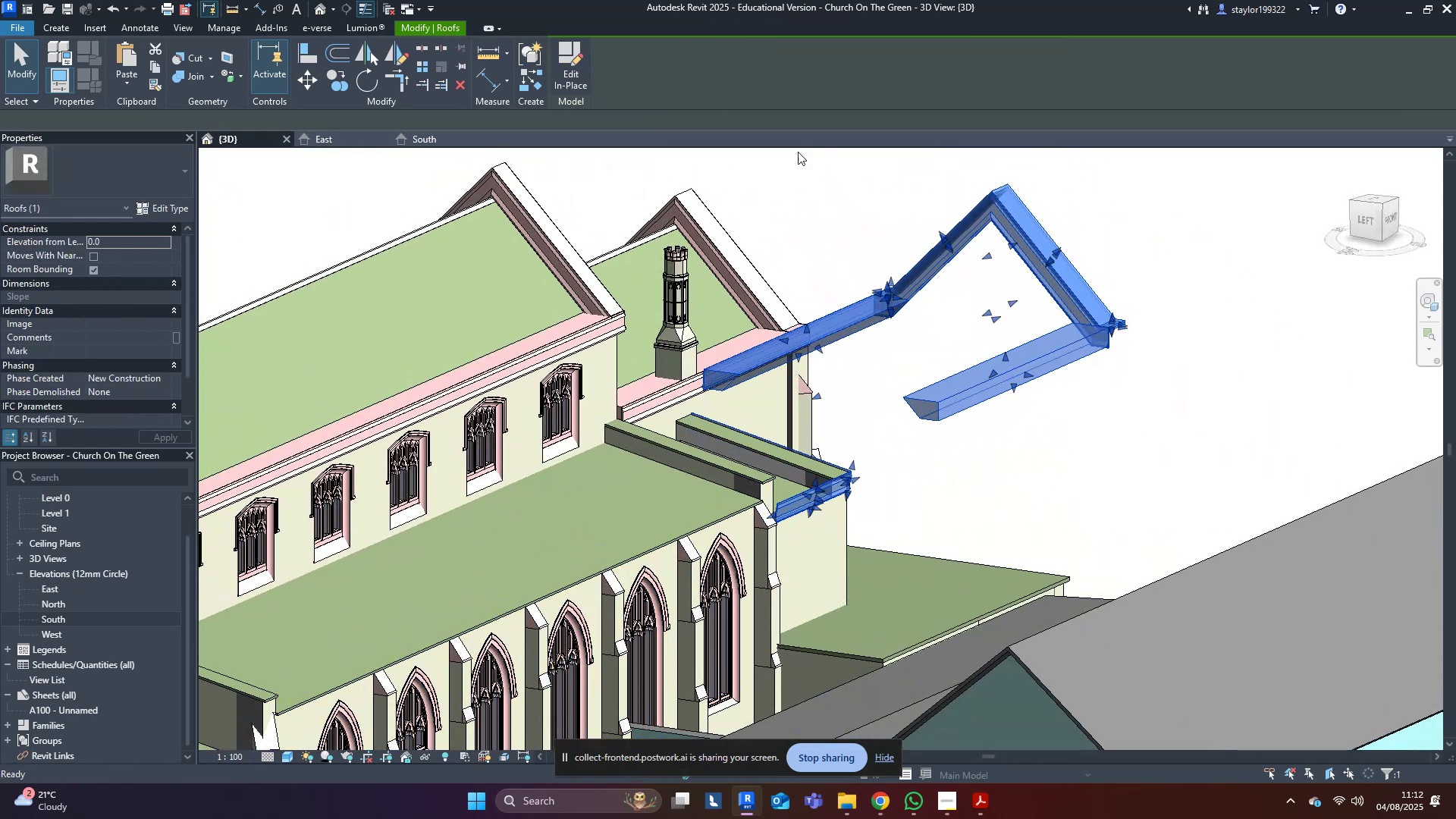 
left_click([963, 386])
 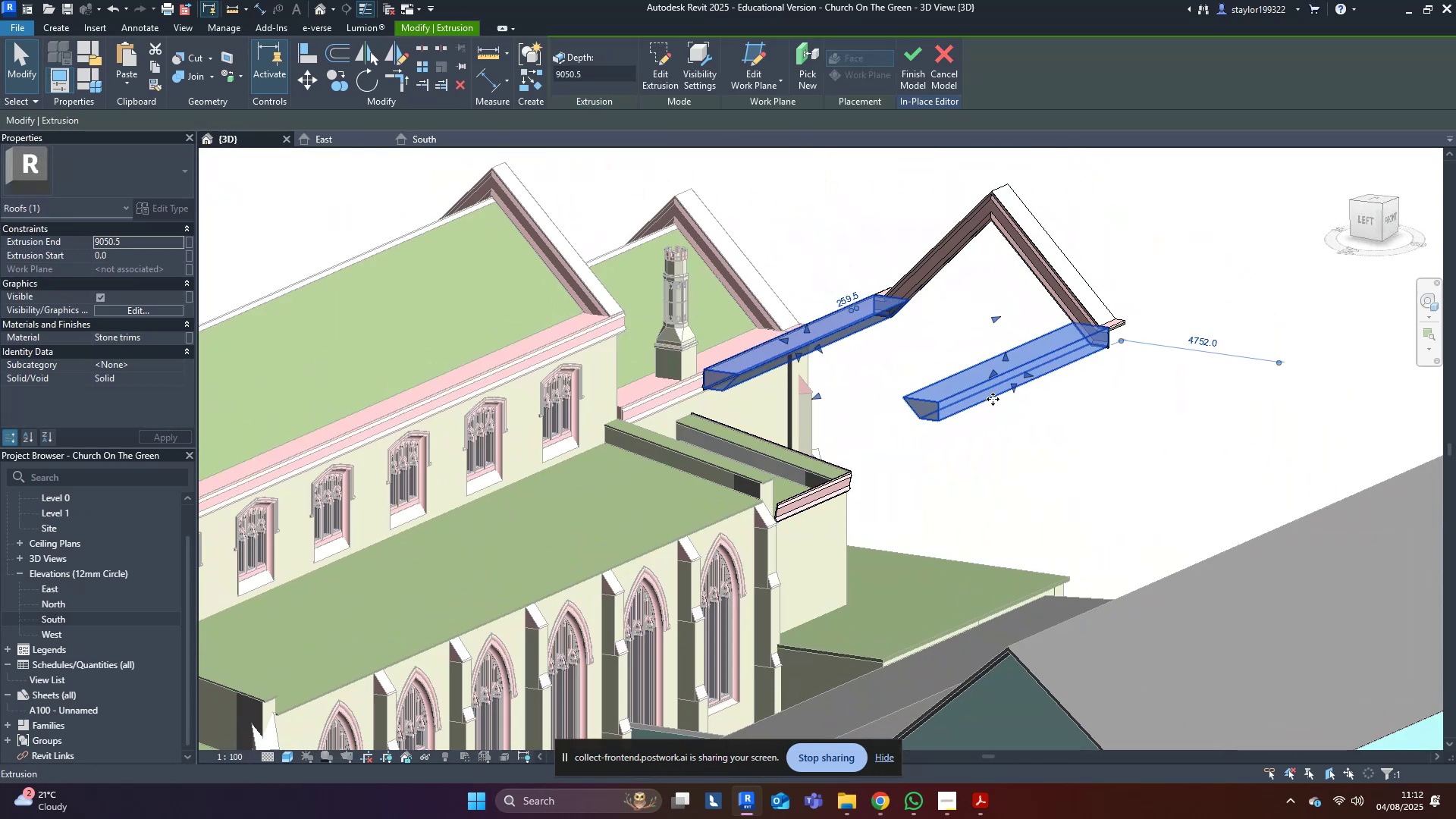 
hold_key(key=ShiftLeft, duration=0.45)
 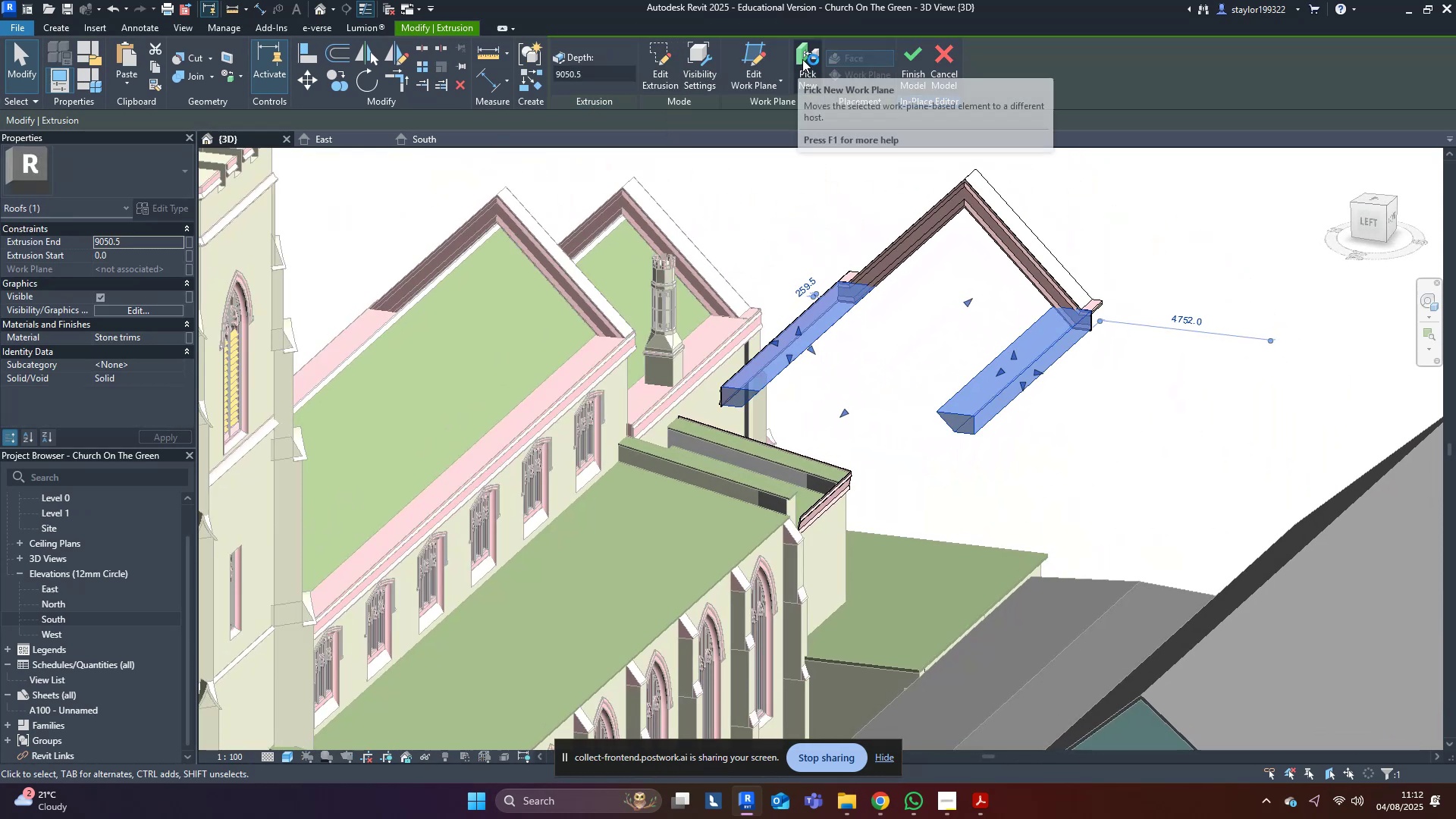 
left_click([802, 59])
 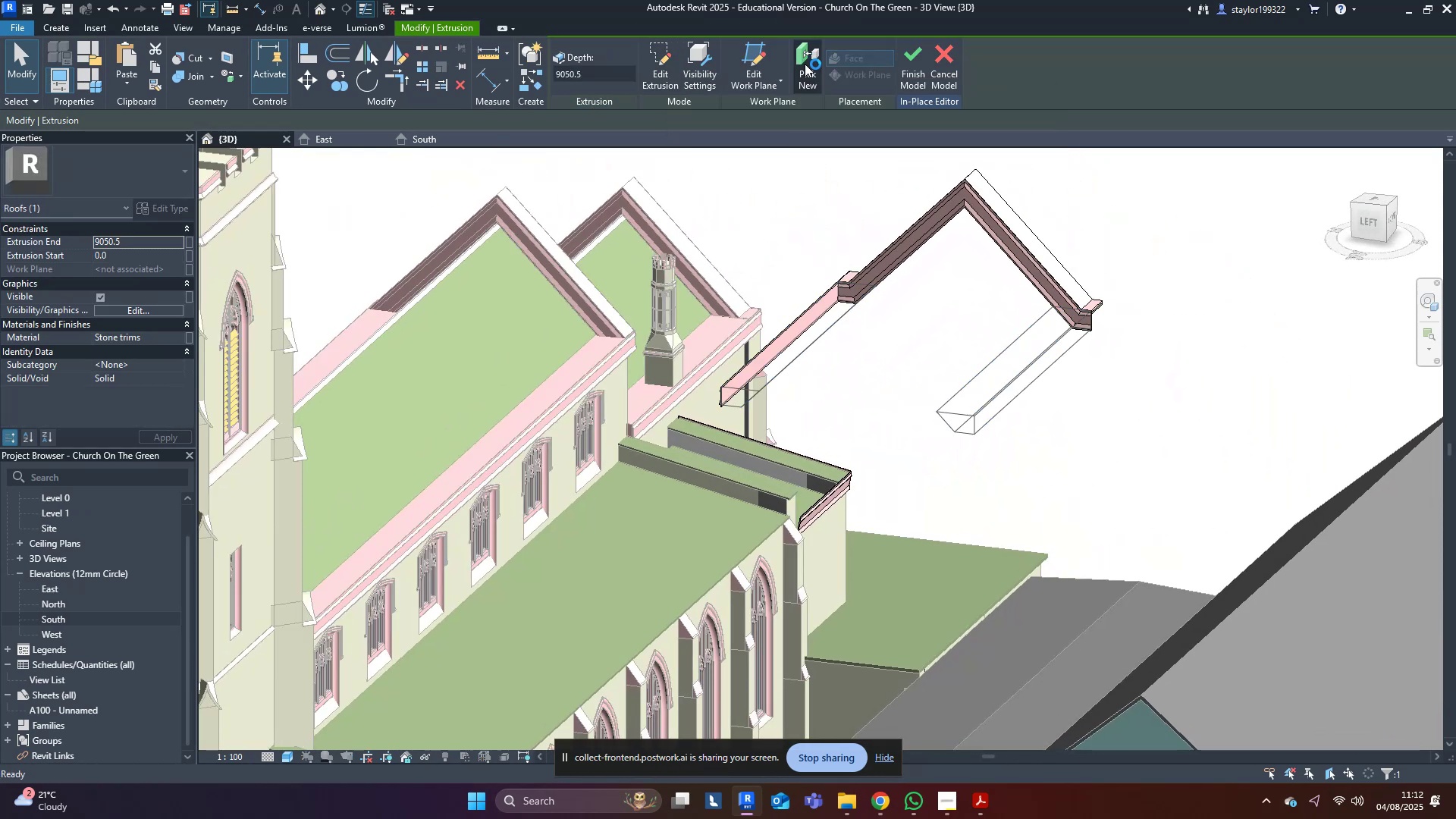 
hold_key(key=ShiftLeft, duration=0.66)
 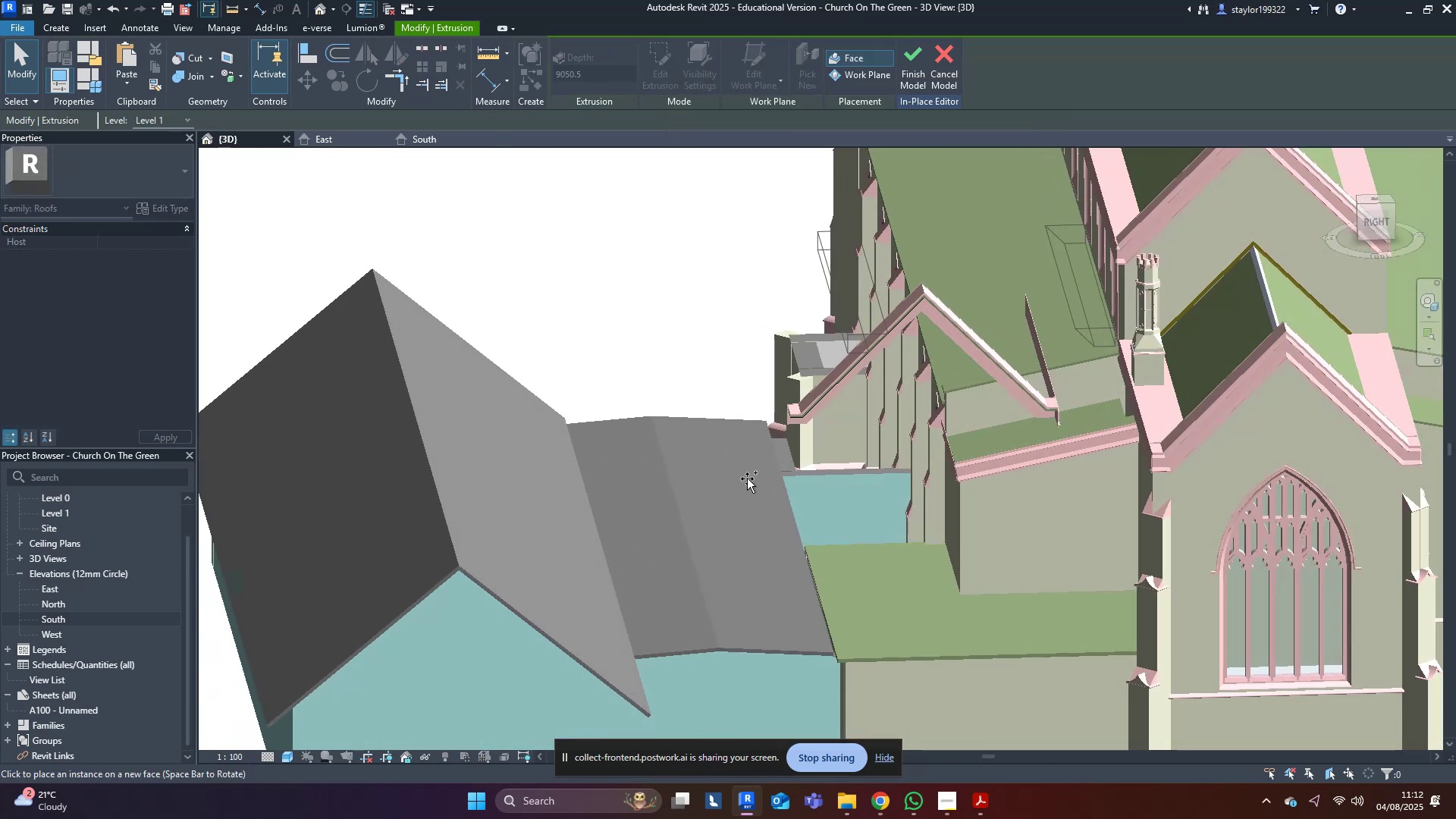 
scroll: coordinate [932, 398], scroll_direction: up, amount: 4.0
 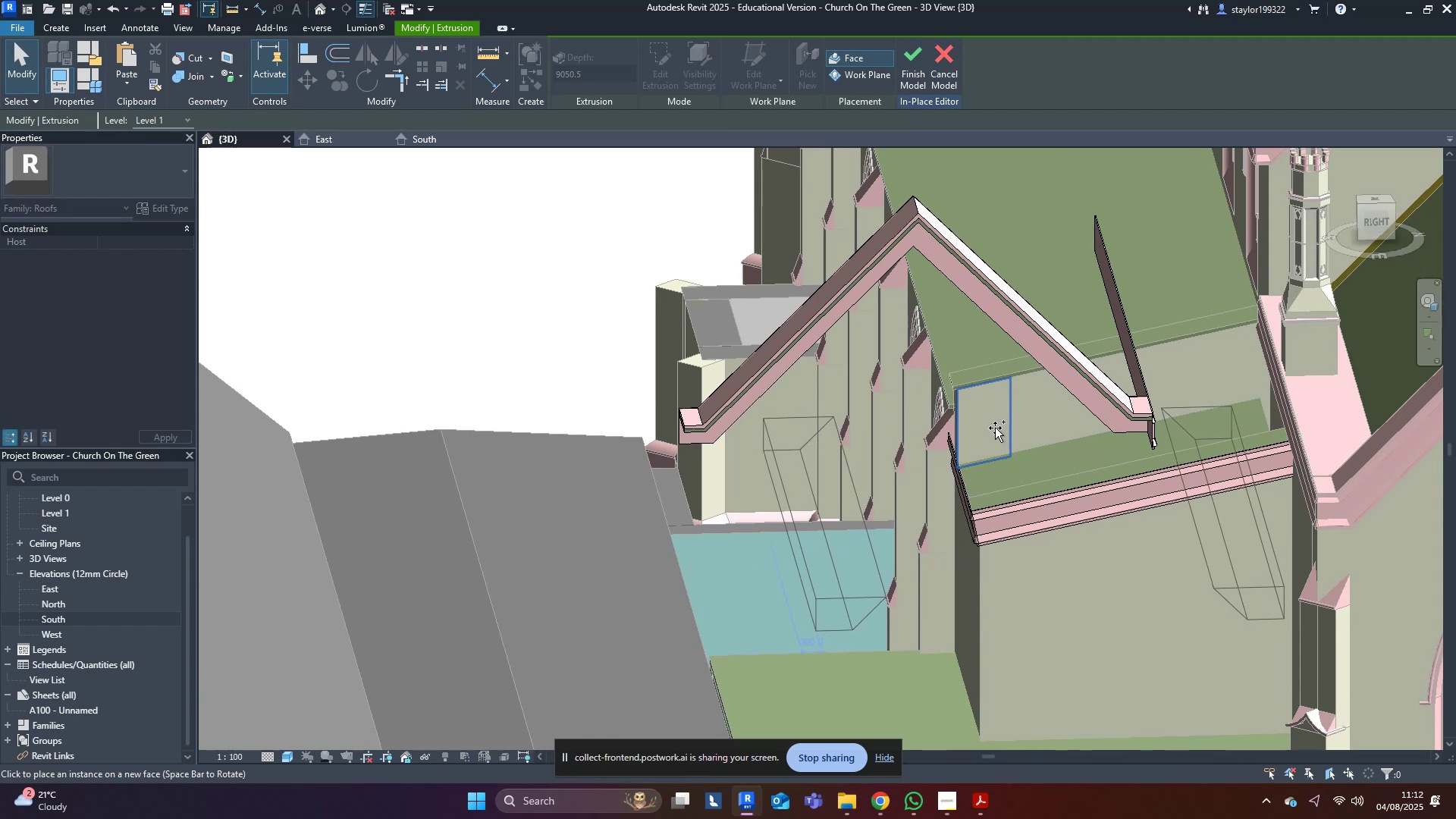 
left_click([992, 422])
 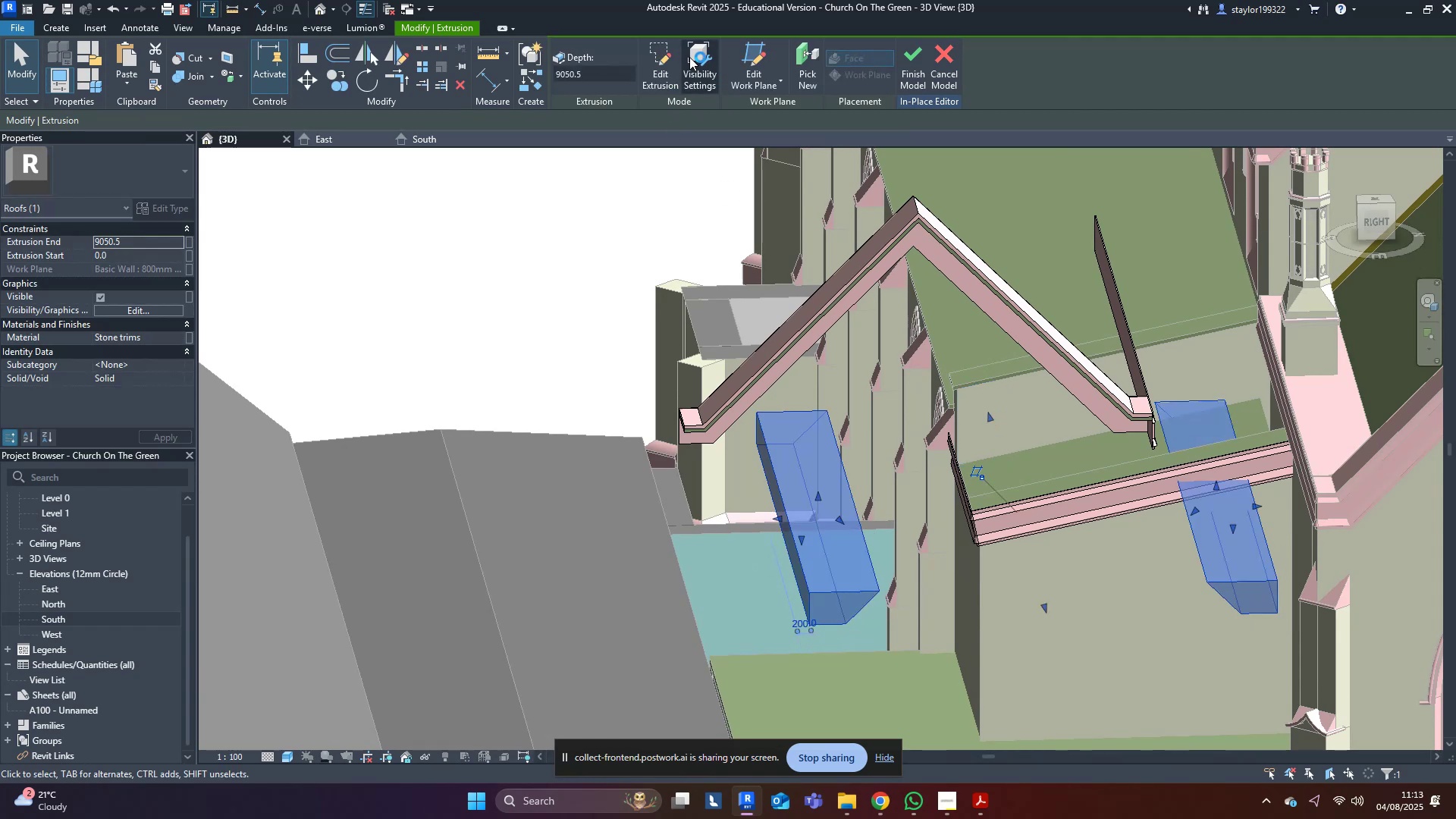 
left_click([656, 55])
 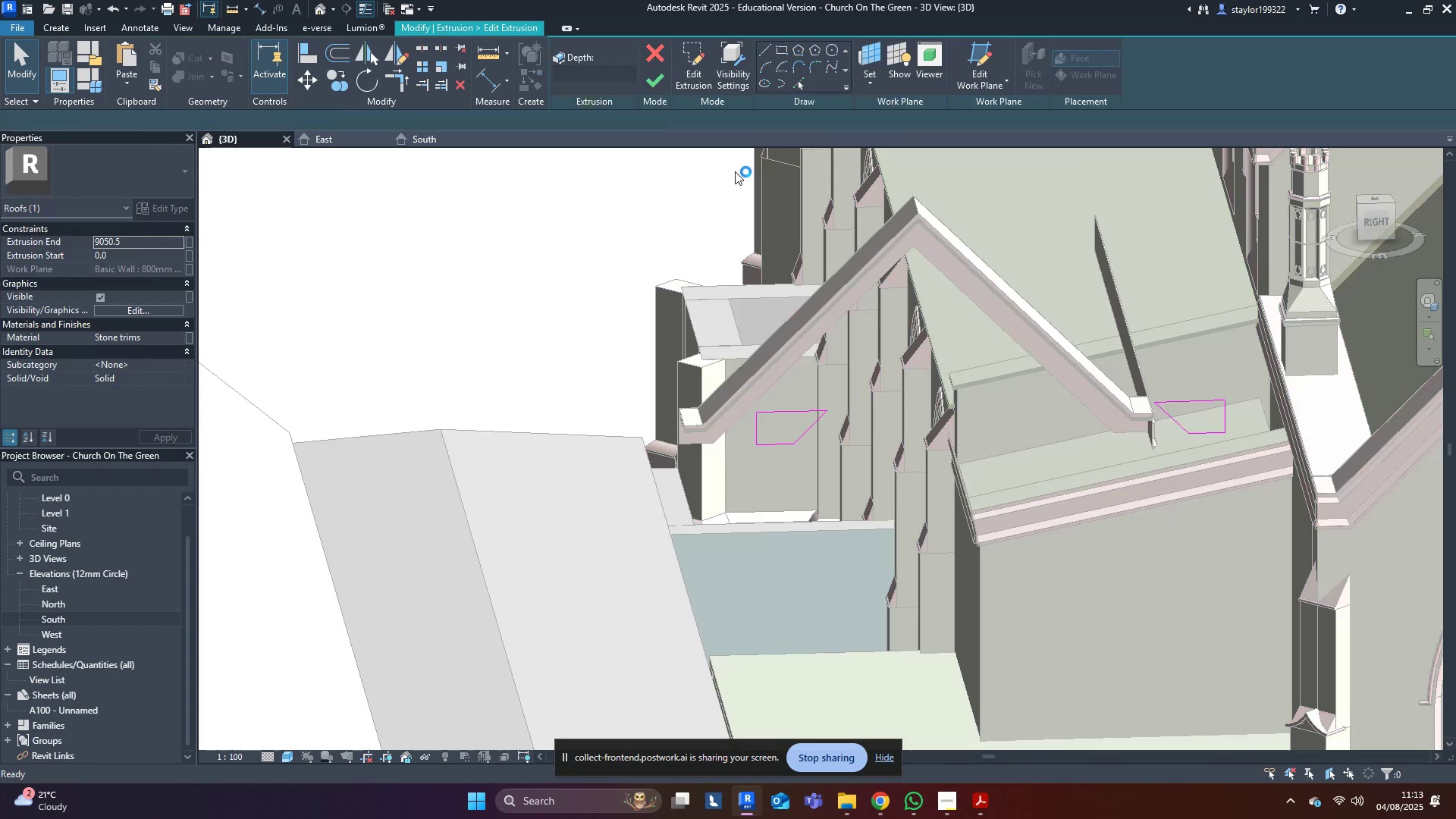 
scroll: coordinate [1070, 488], scroll_direction: down, amount: 4.0
 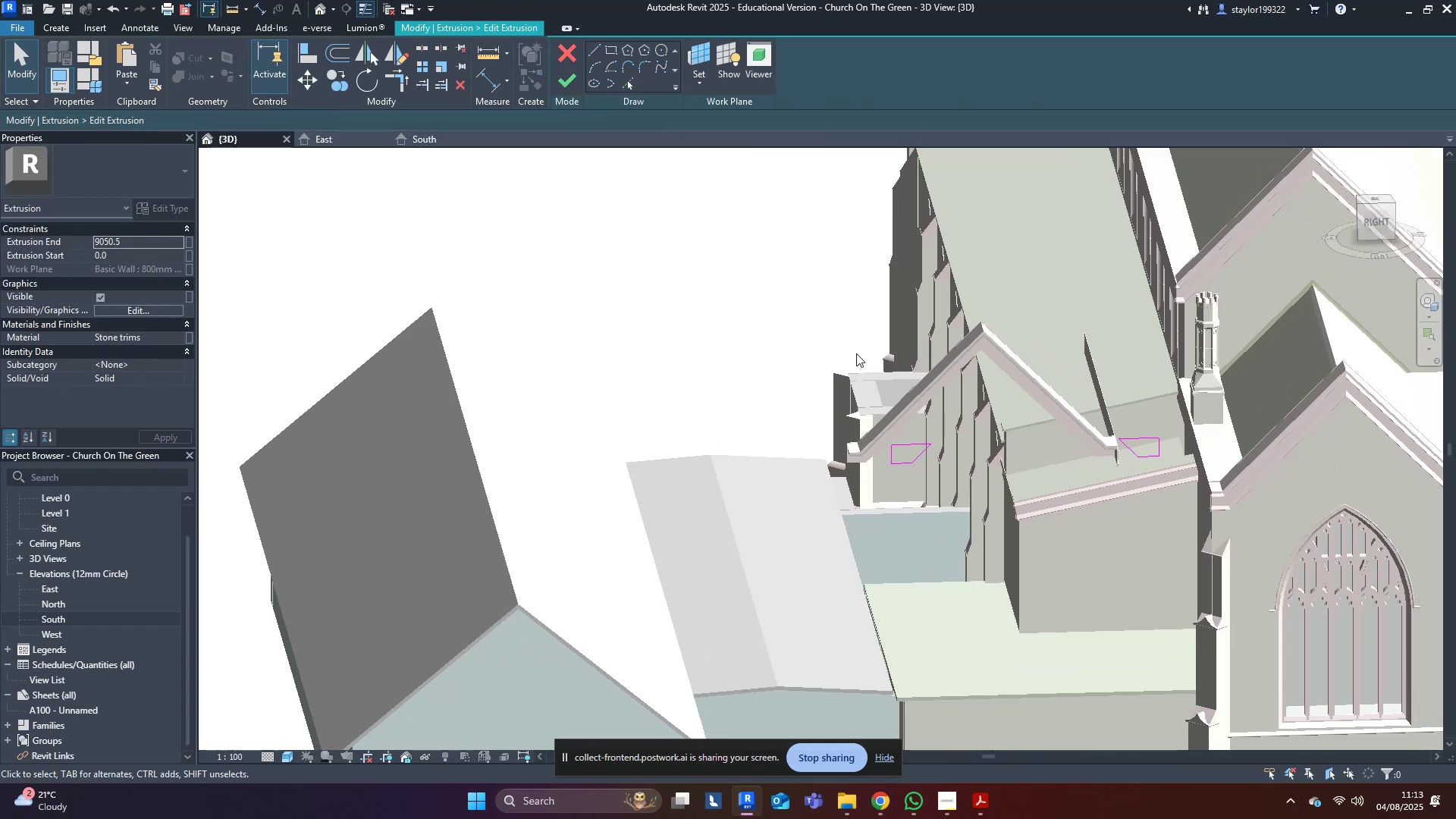 
left_click_drag(start_coordinate=[726, 393], to_coordinate=[1356, 626])
 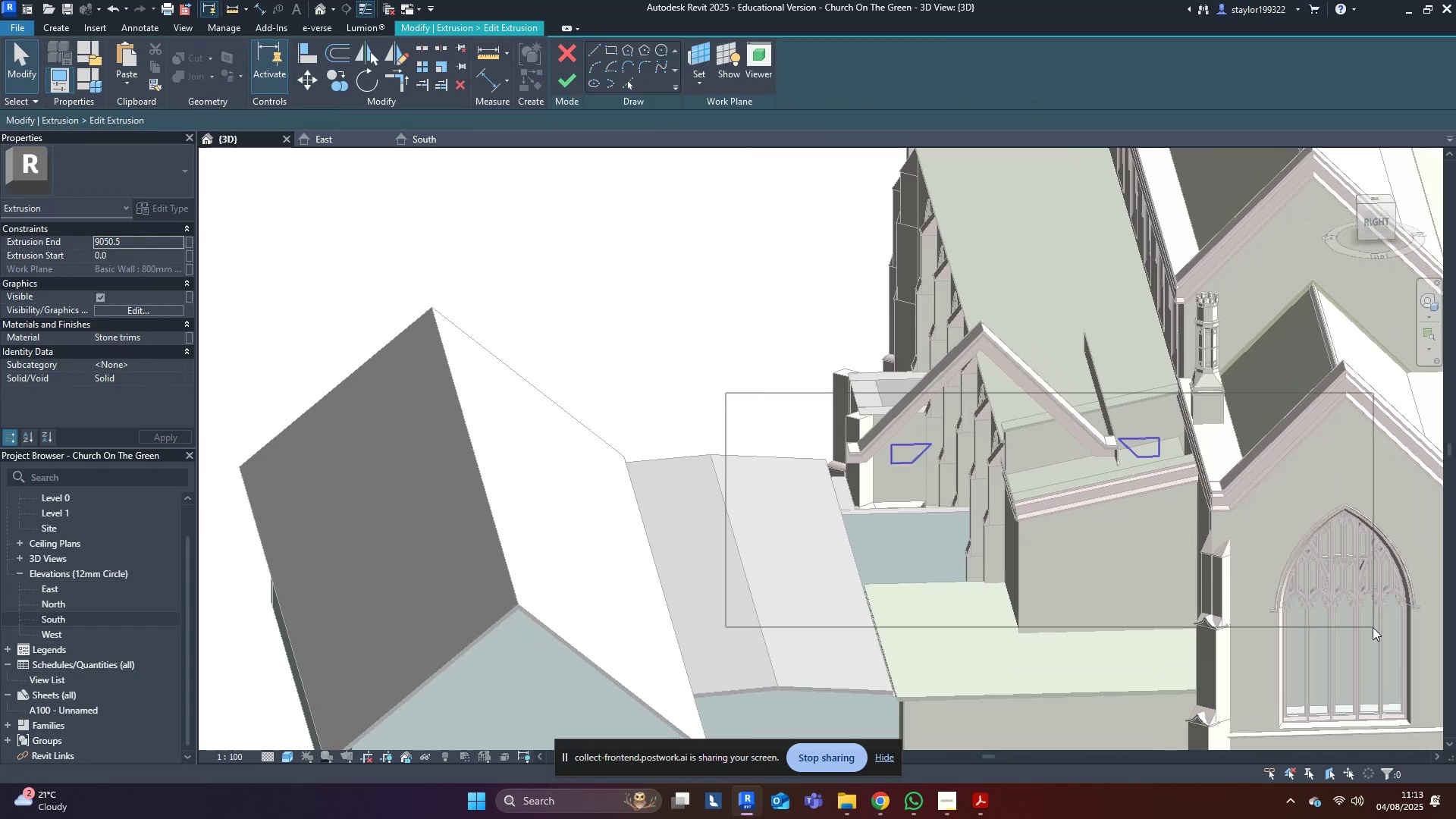 
key(Delete)
 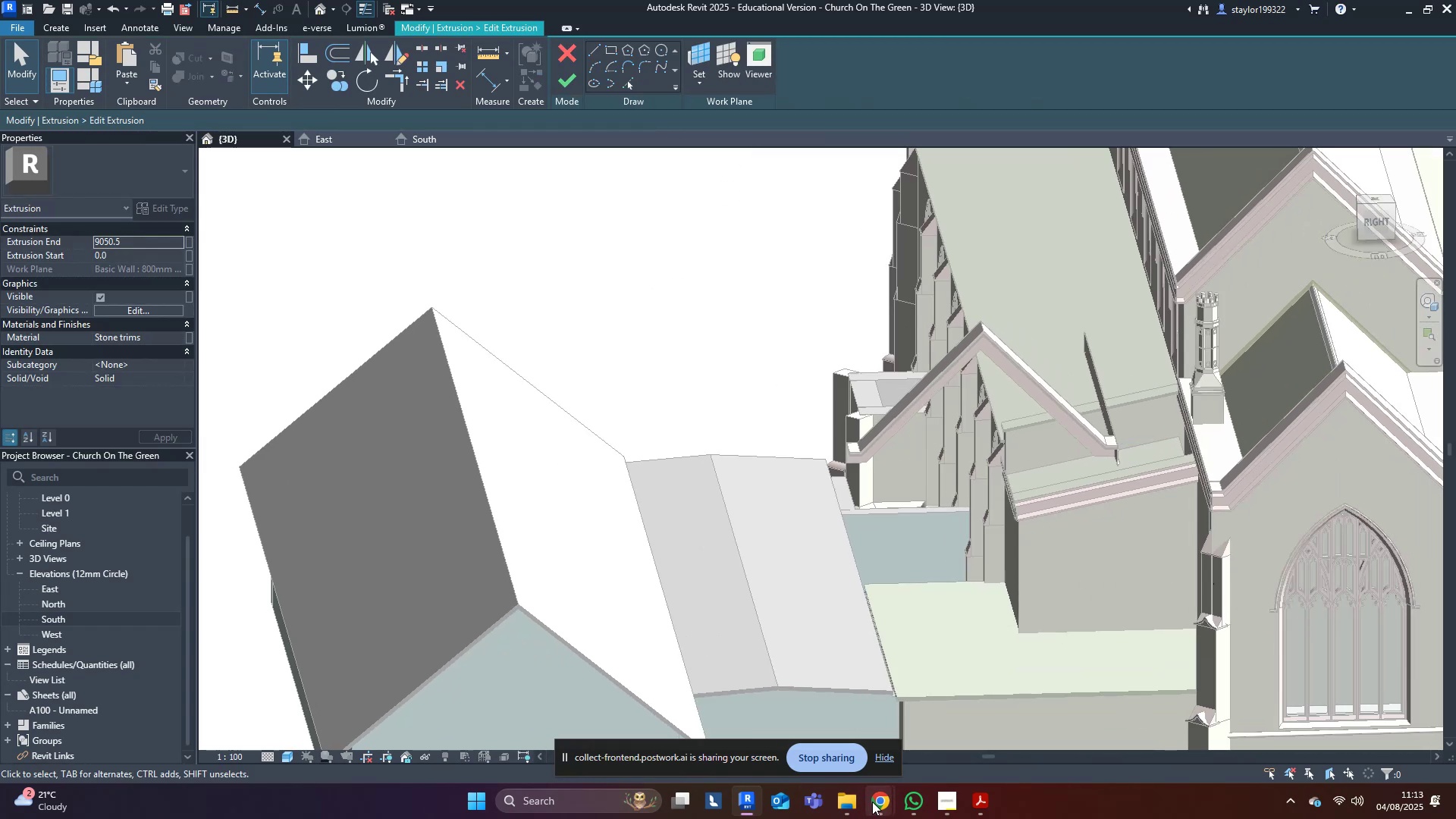 
mouse_move([809, 708])
 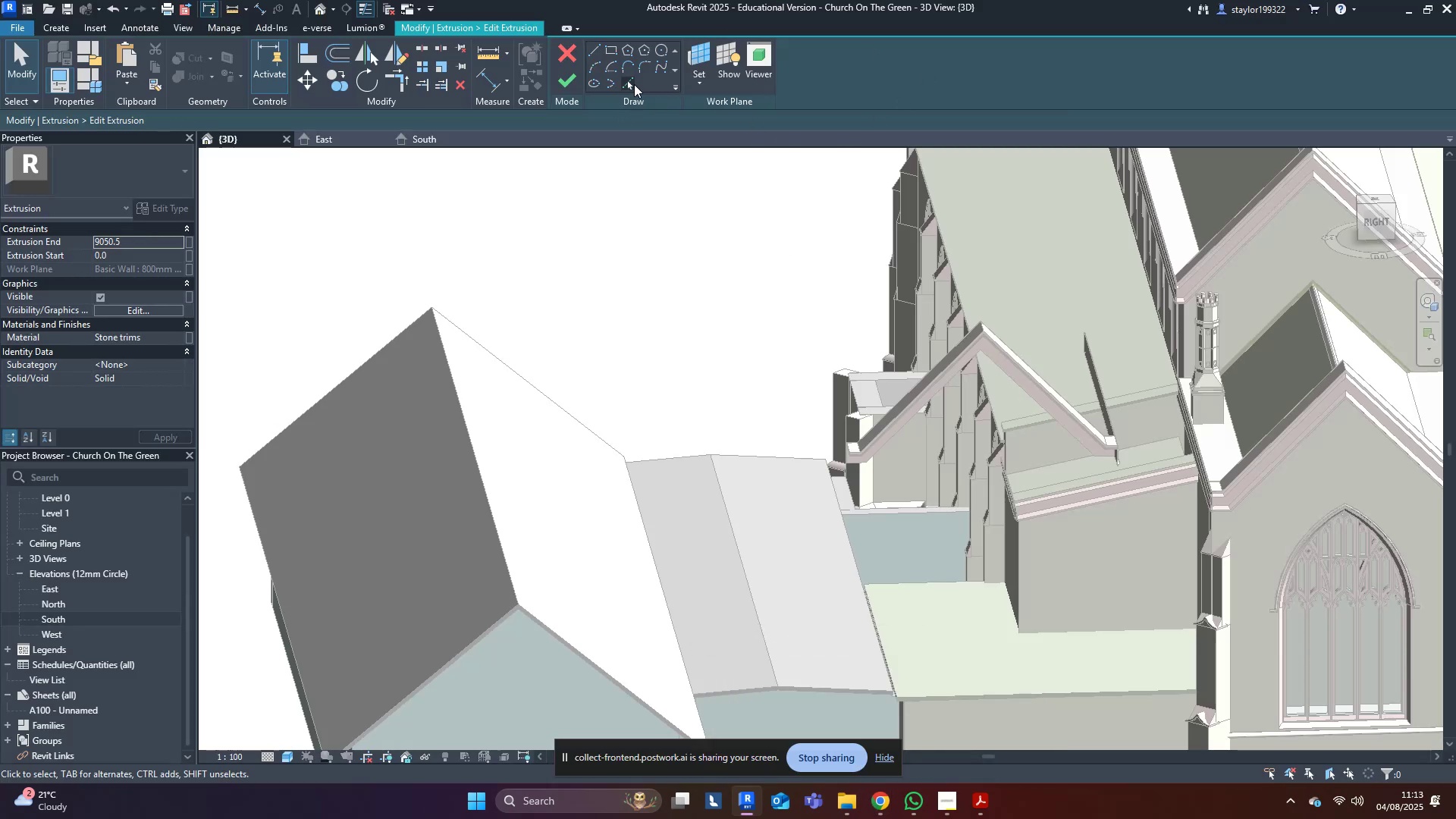 
scroll: coordinate [1093, 466], scroll_direction: up, amount: 11.0
 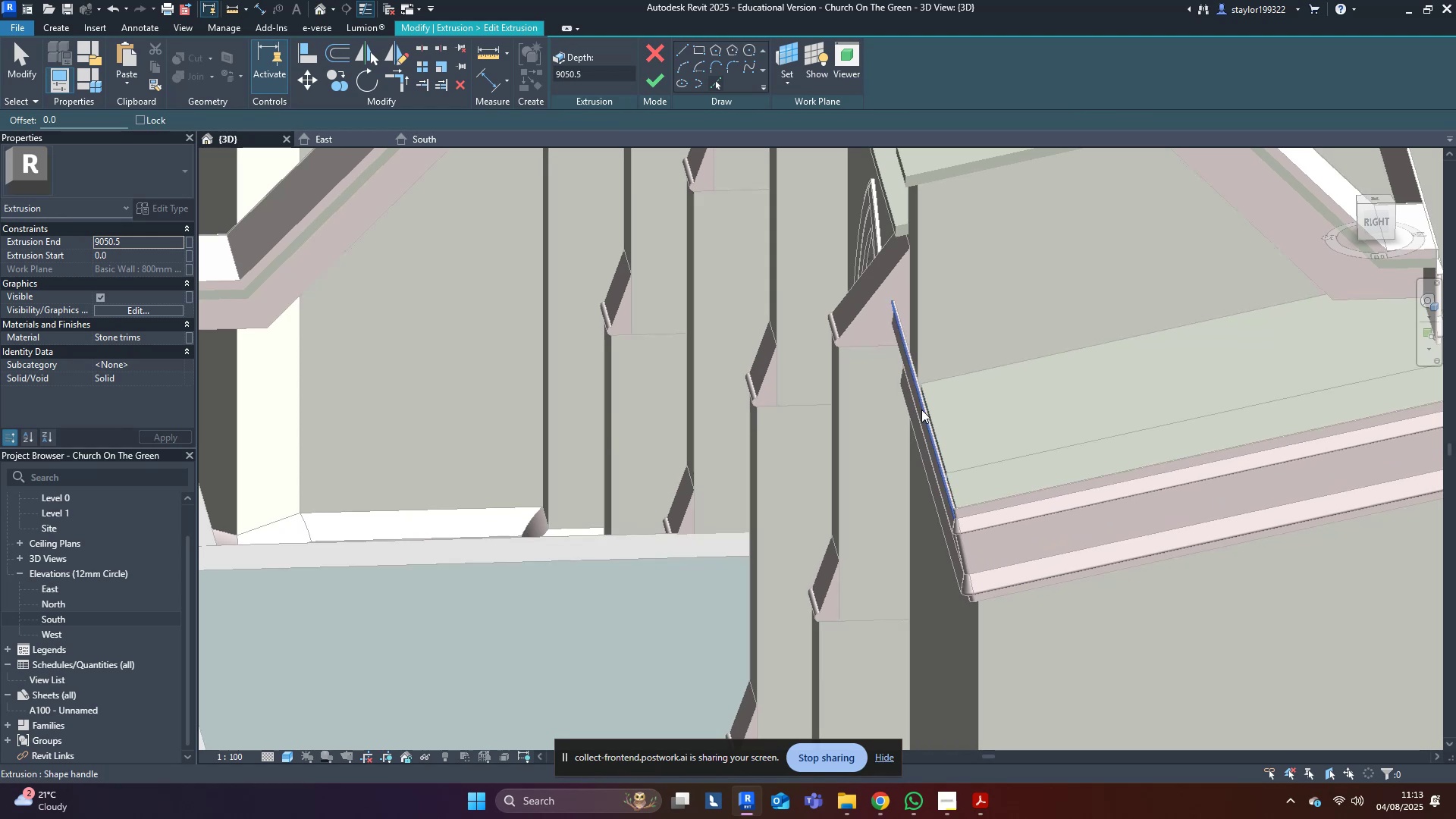 
hold_key(key=ShiftLeft, duration=0.48)
 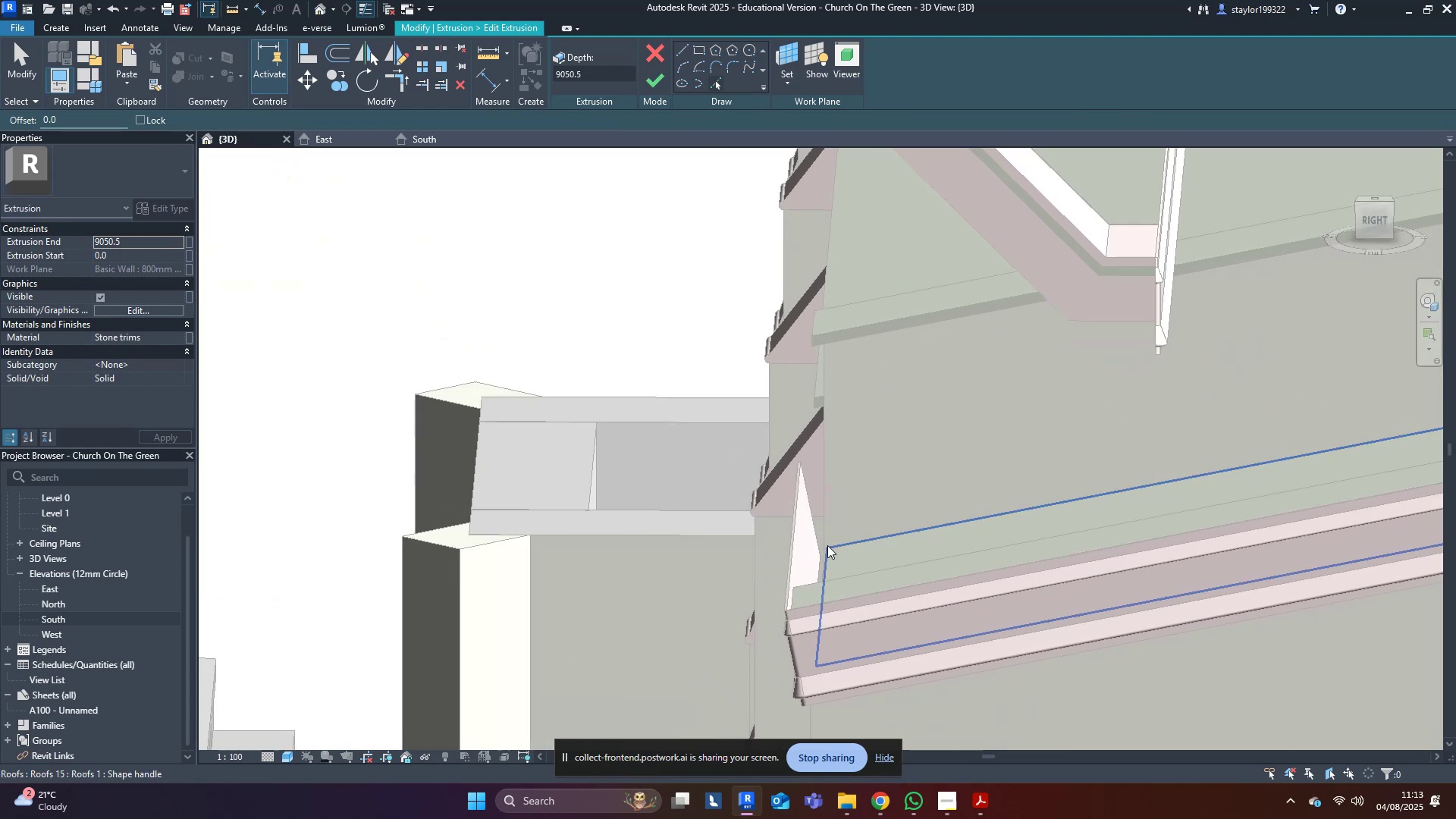 
scroll: coordinate [821, 547], scroll_direction: down, amount: 3.0
 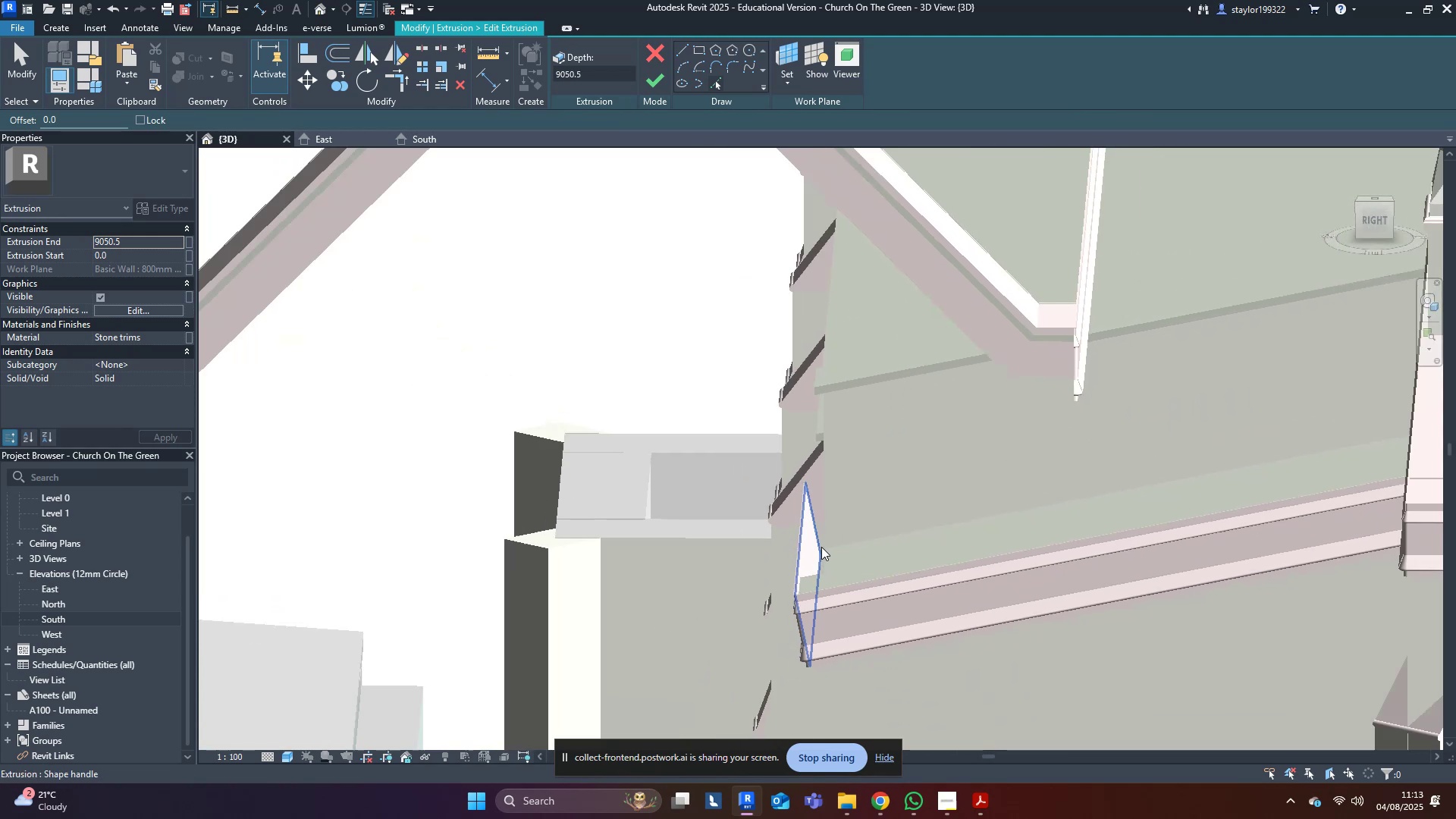 
hold_key(key=ShiftLeft, duration=0.65)
 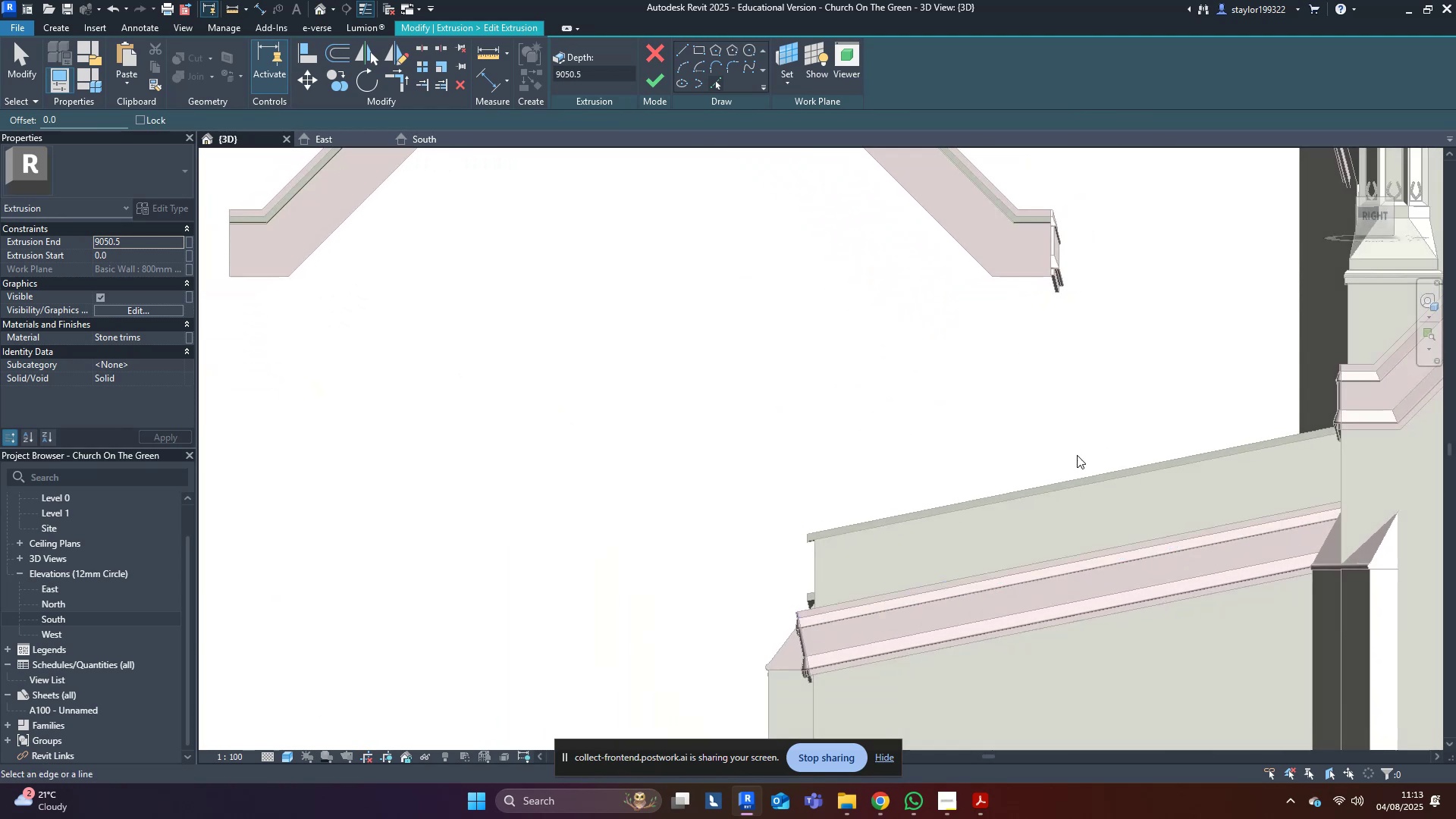 
scroll: coordinate [1002, 508], scroll_direction: down, amount: 4.0
 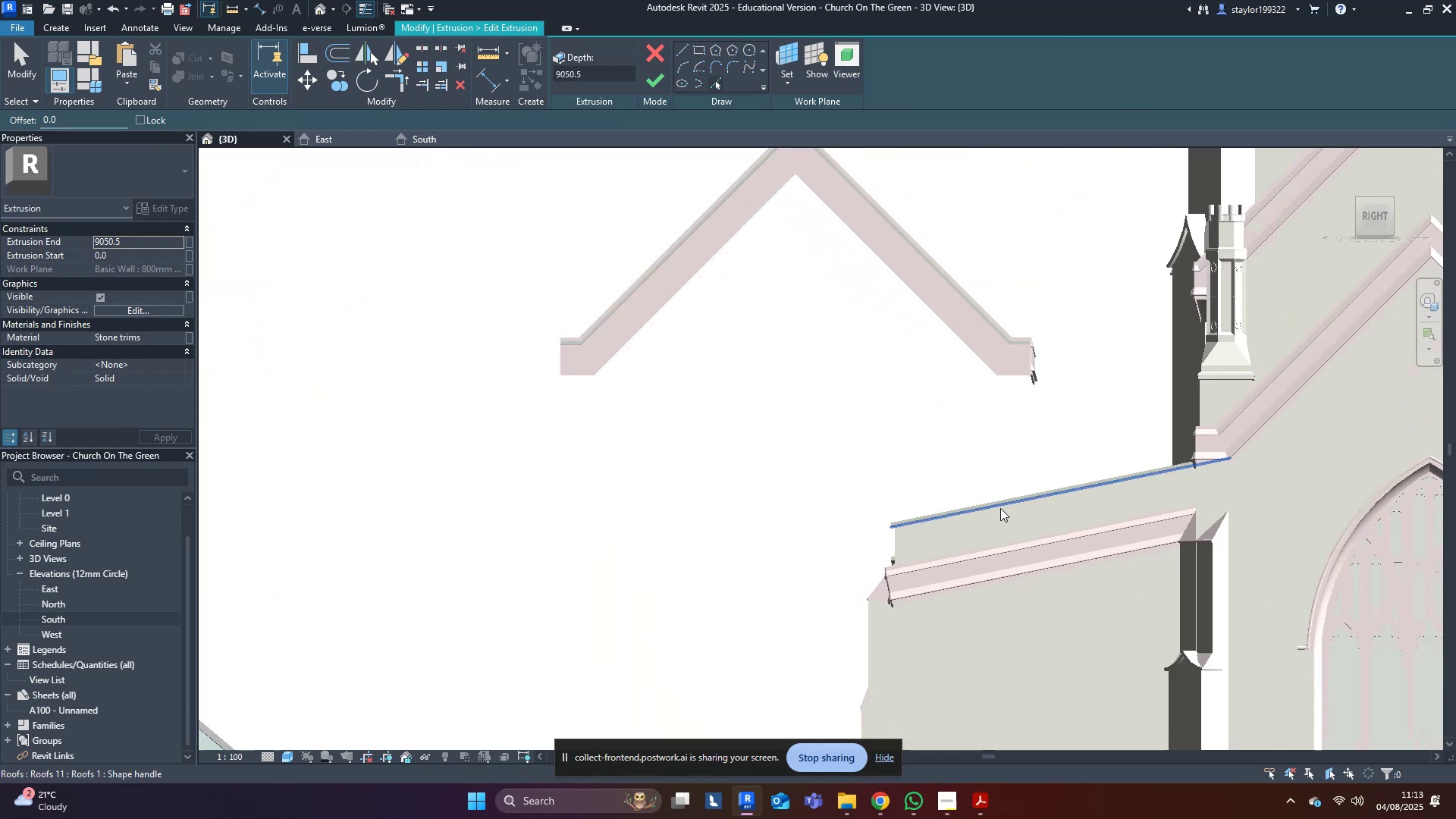 
hold_key(key=ShiftLeft, duration=0.5)
 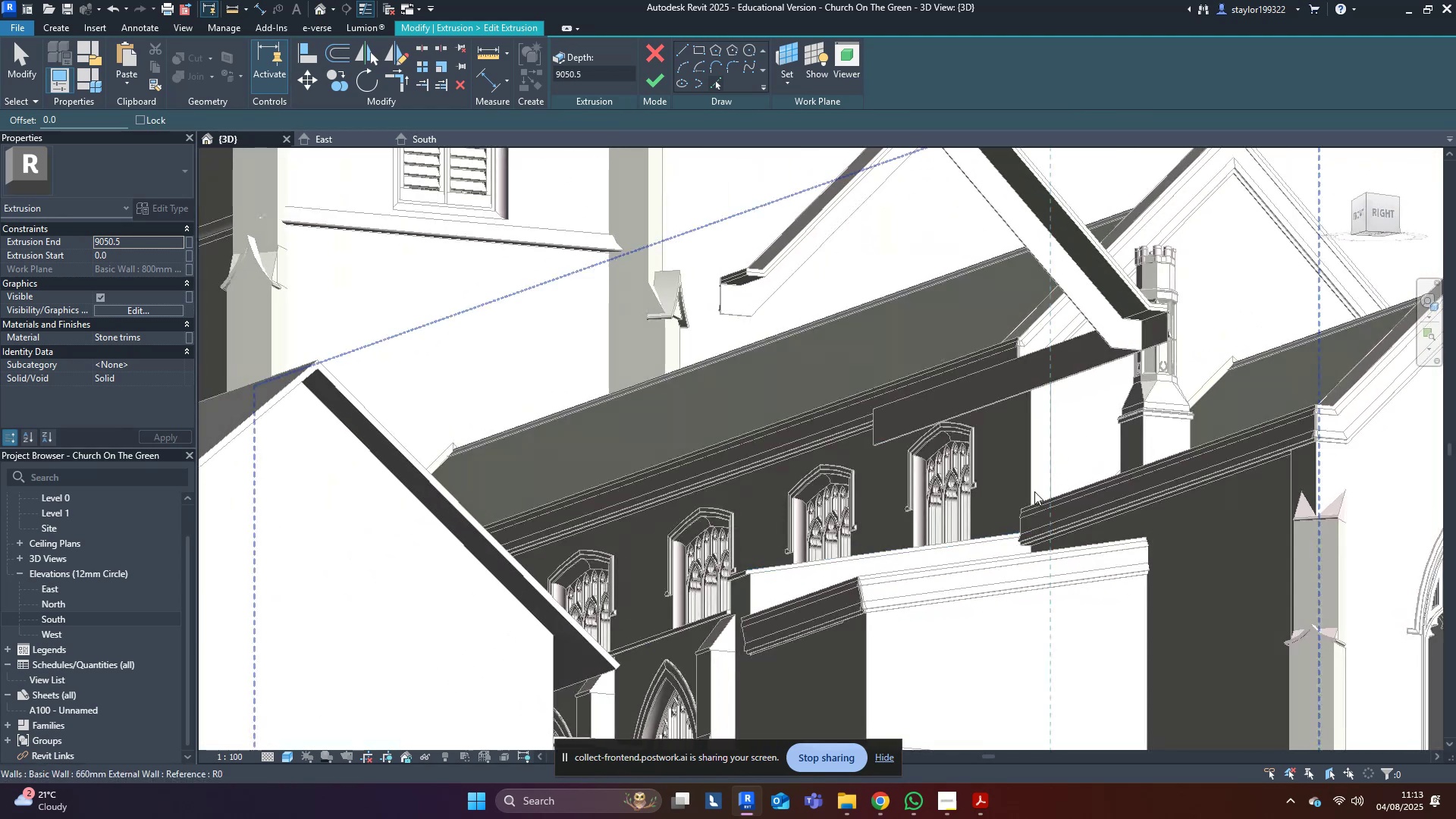 
scroll: coordinate [927, 617], scroll_direction: up, amount: 6.0
 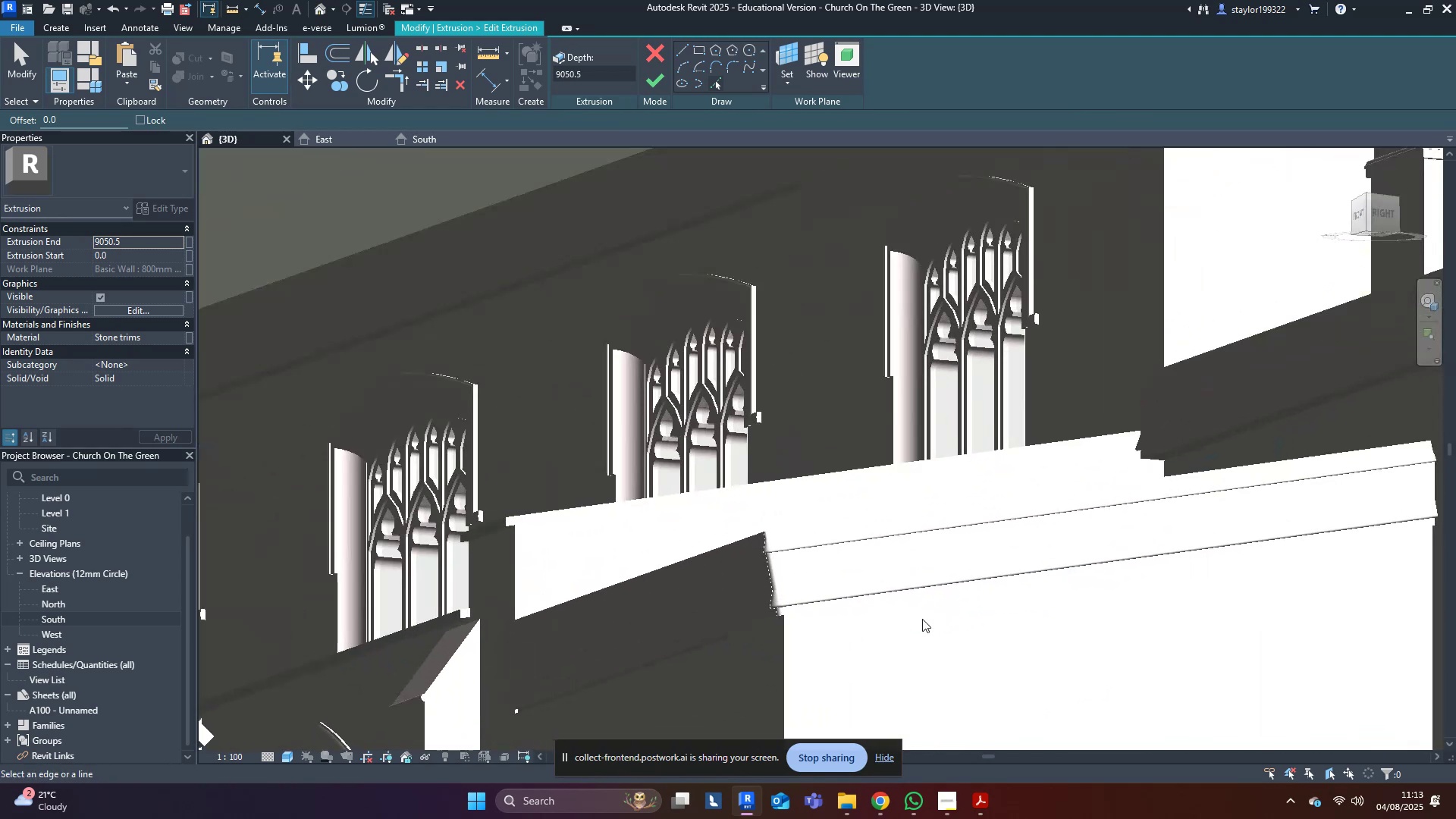 
hold_key(key=ShiftLeft, duration=0.37)
 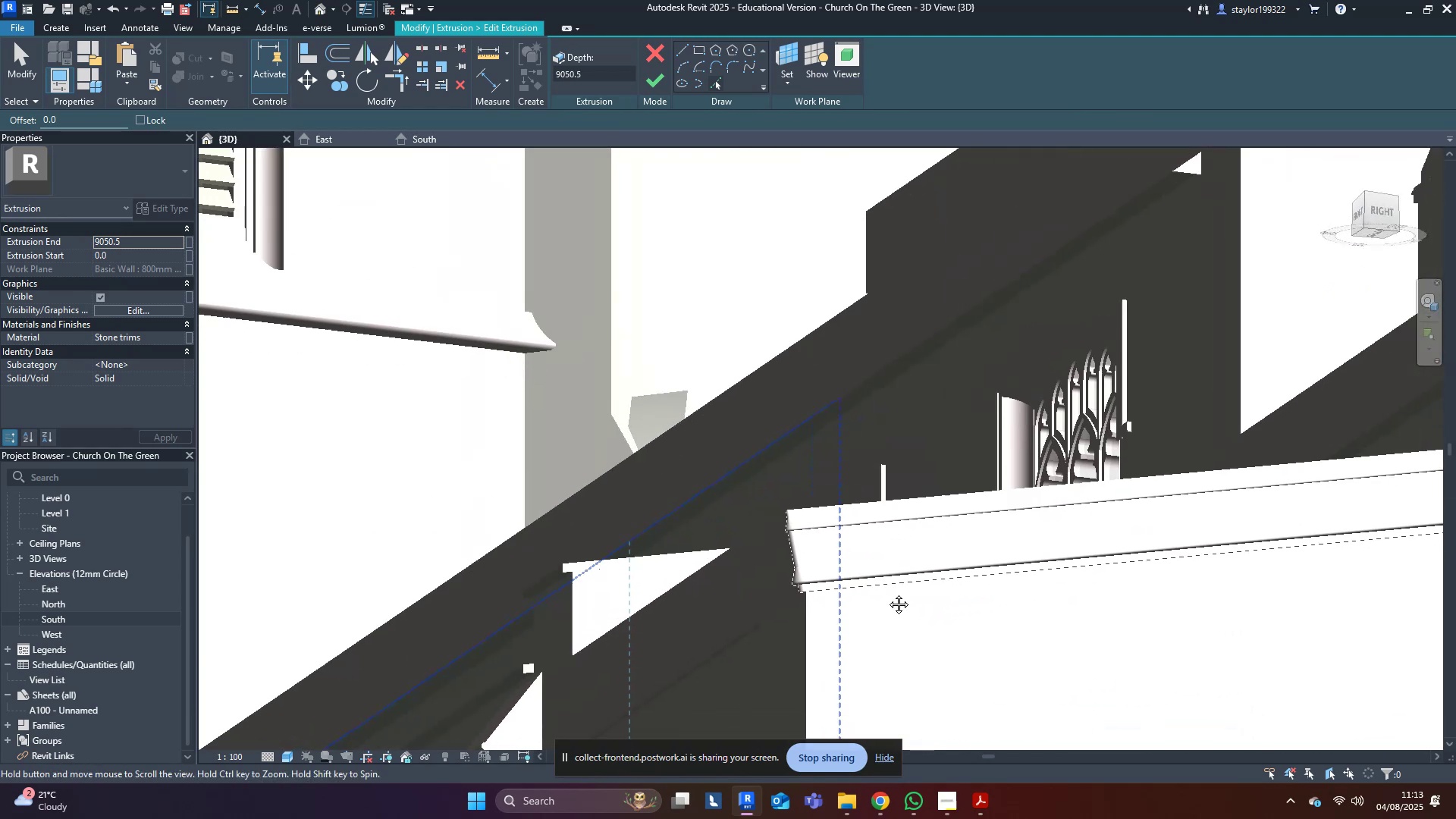 
hold_key(key=ShiftLeft, duration=0.43)
 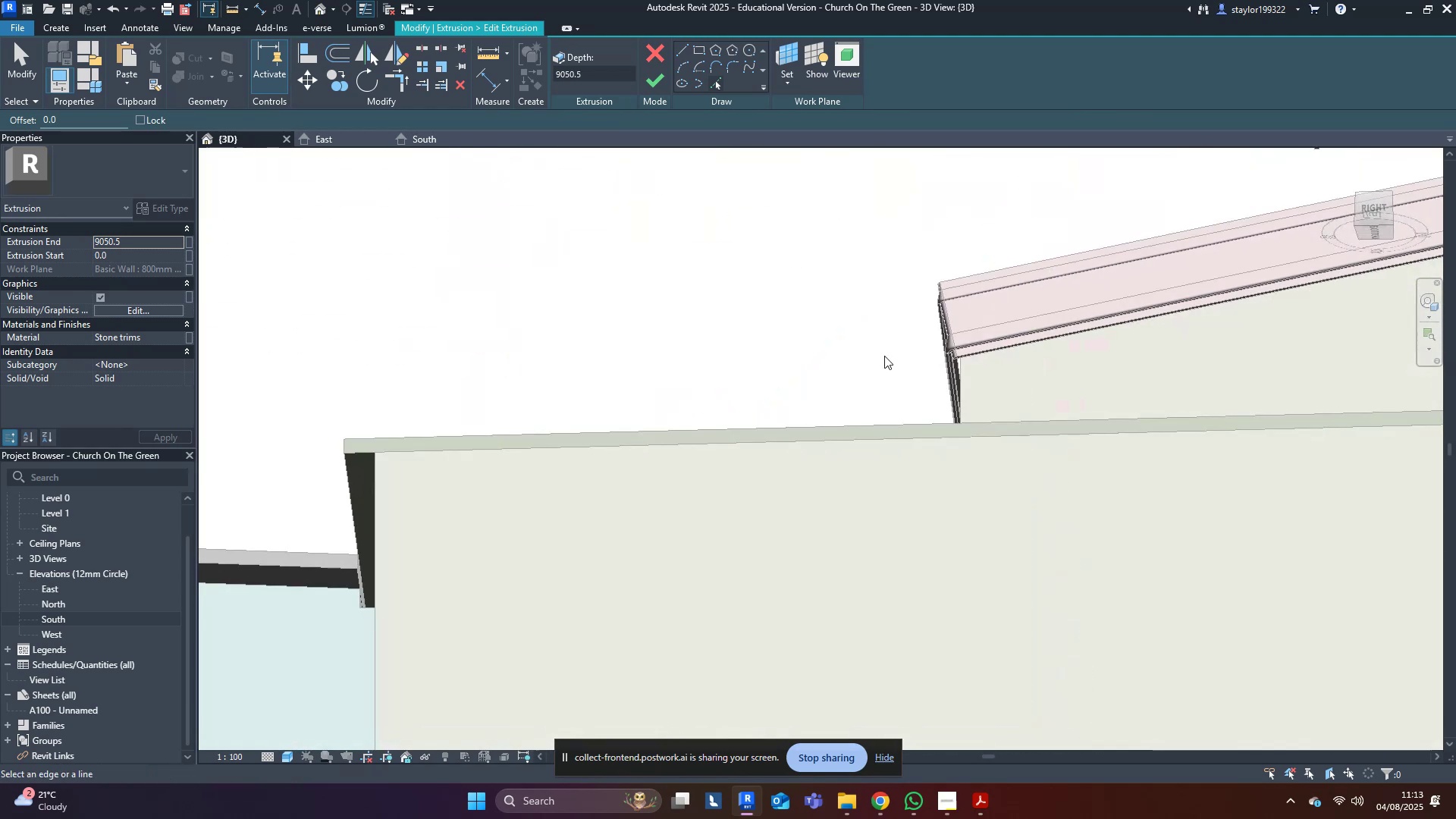 
hold_key(key=ShiftLeft, duration=0.49)
 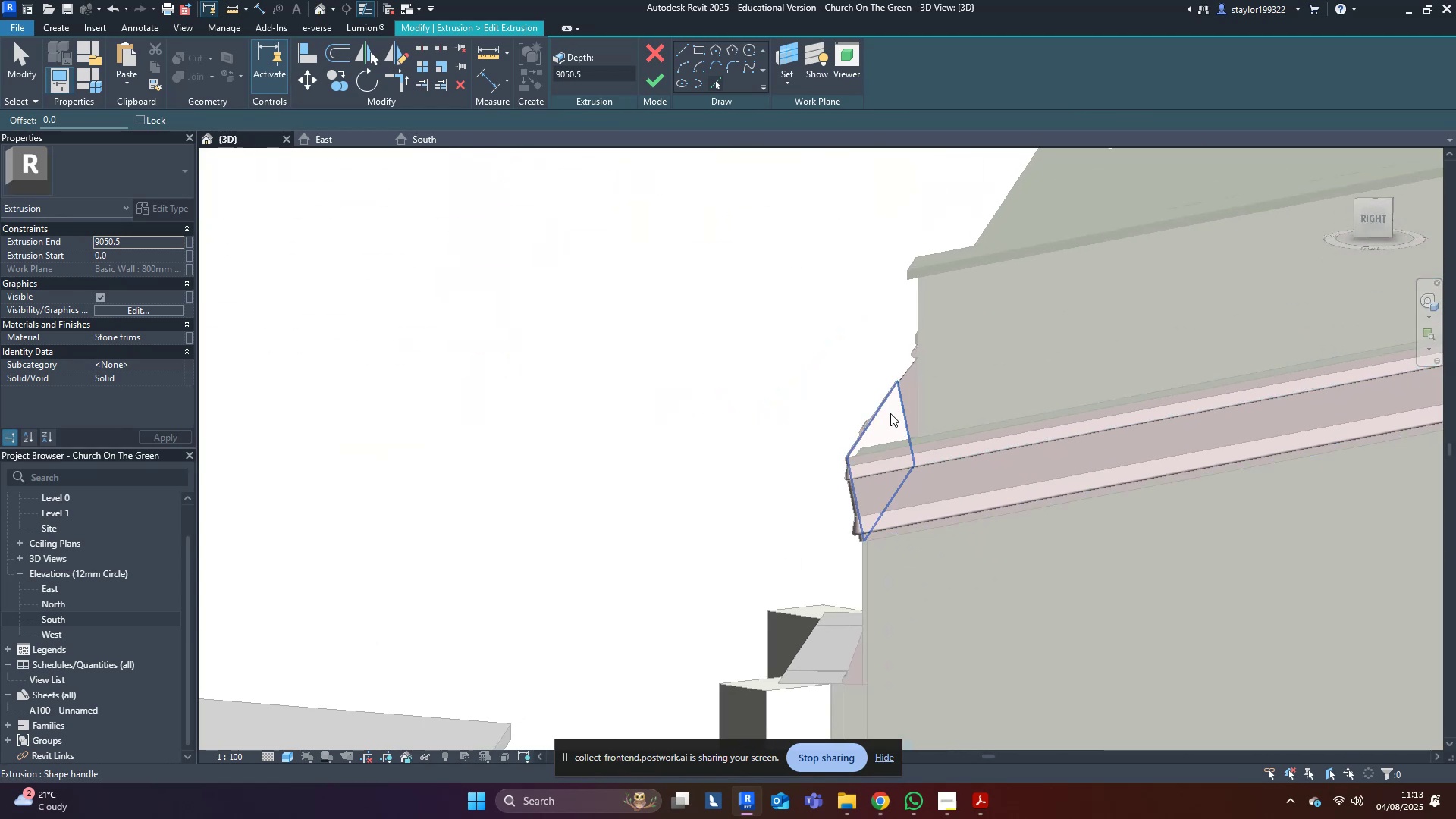 
left_click([890, 413])
 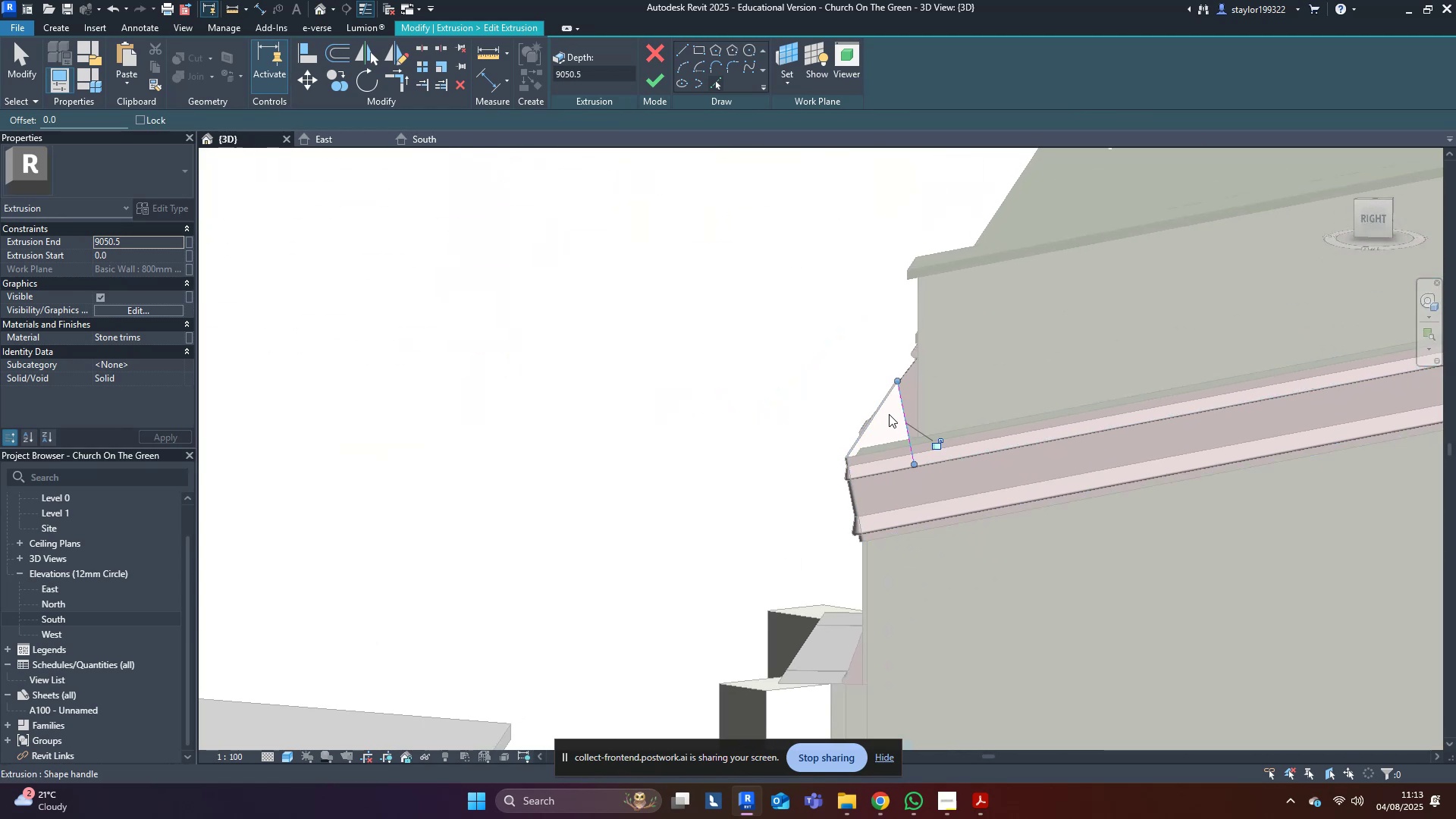 
hold_key(key=ShiftLeft, duration=0.34)
 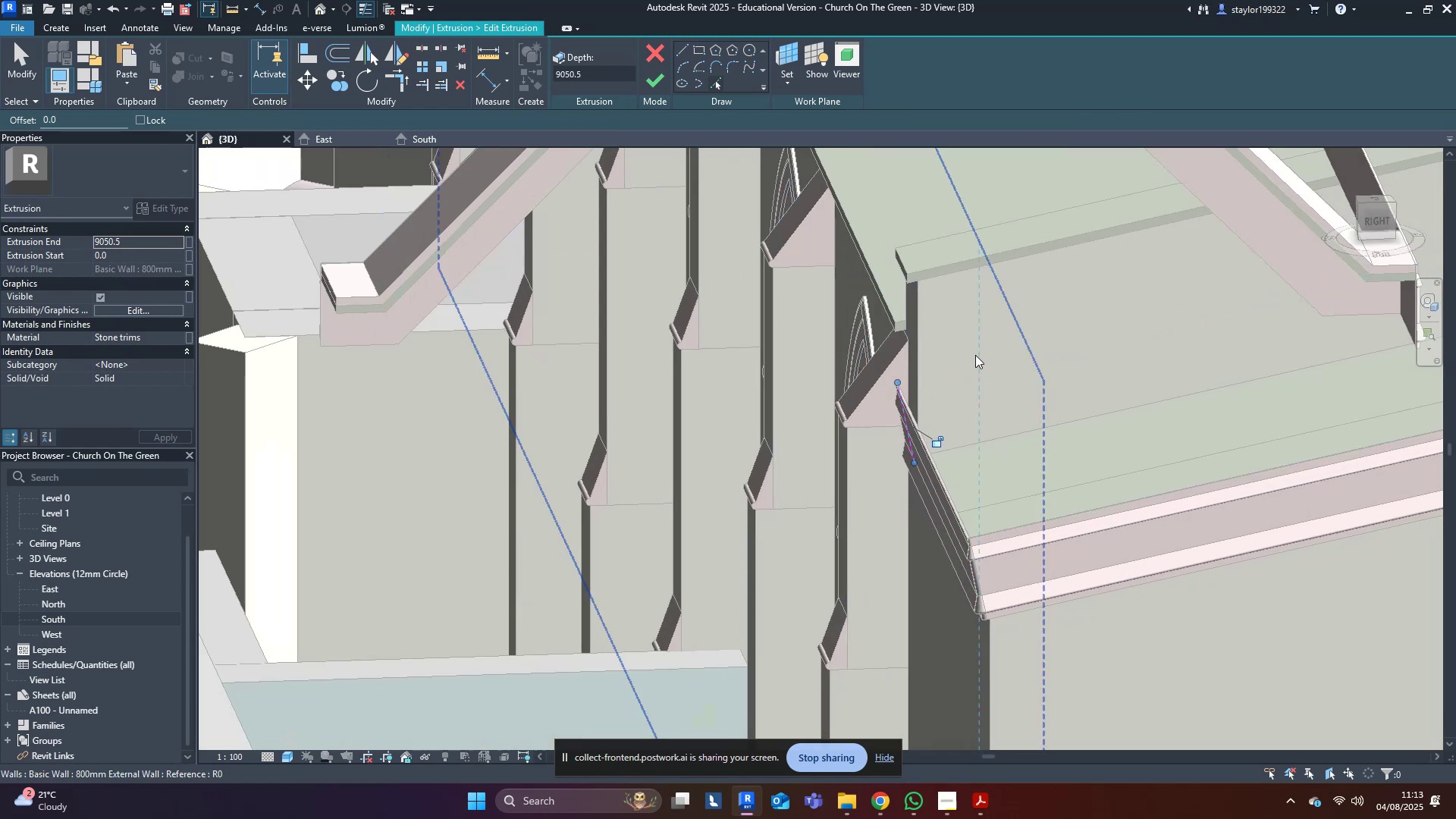 
hold_key(key=ShiftLeft, duration=0.8)
 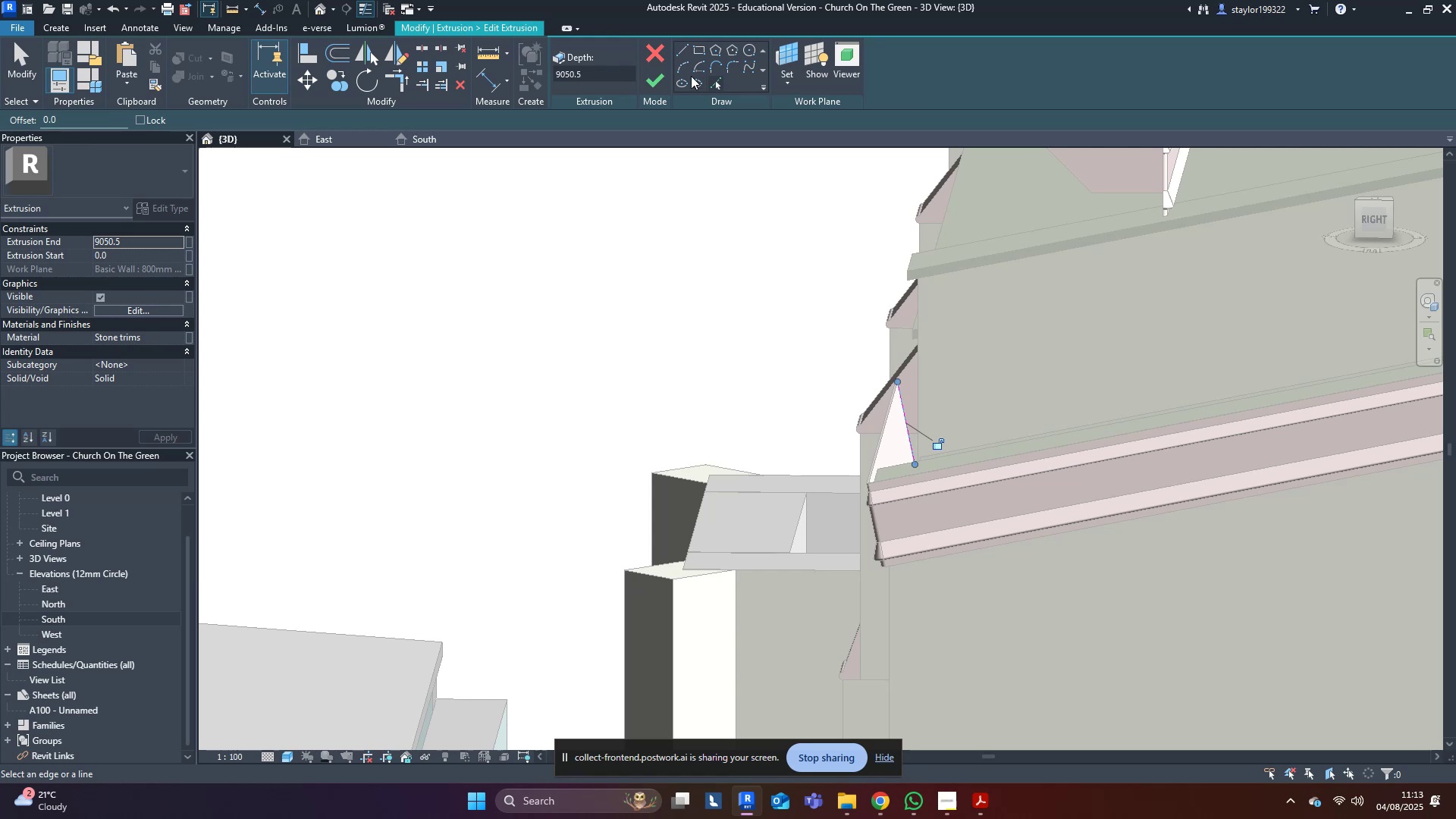 
left_click([682, 50])
 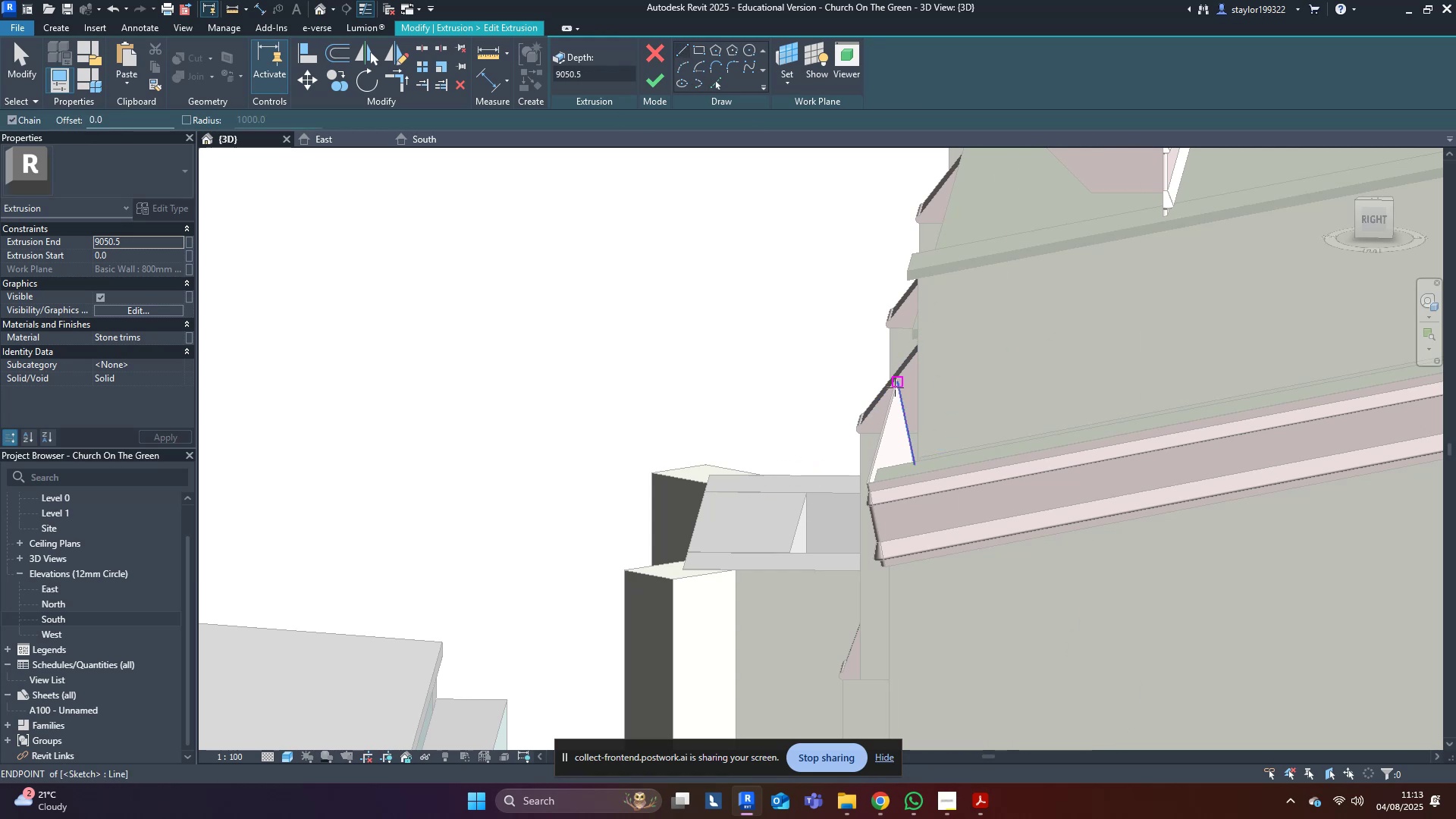 
left_click([896, 386])
 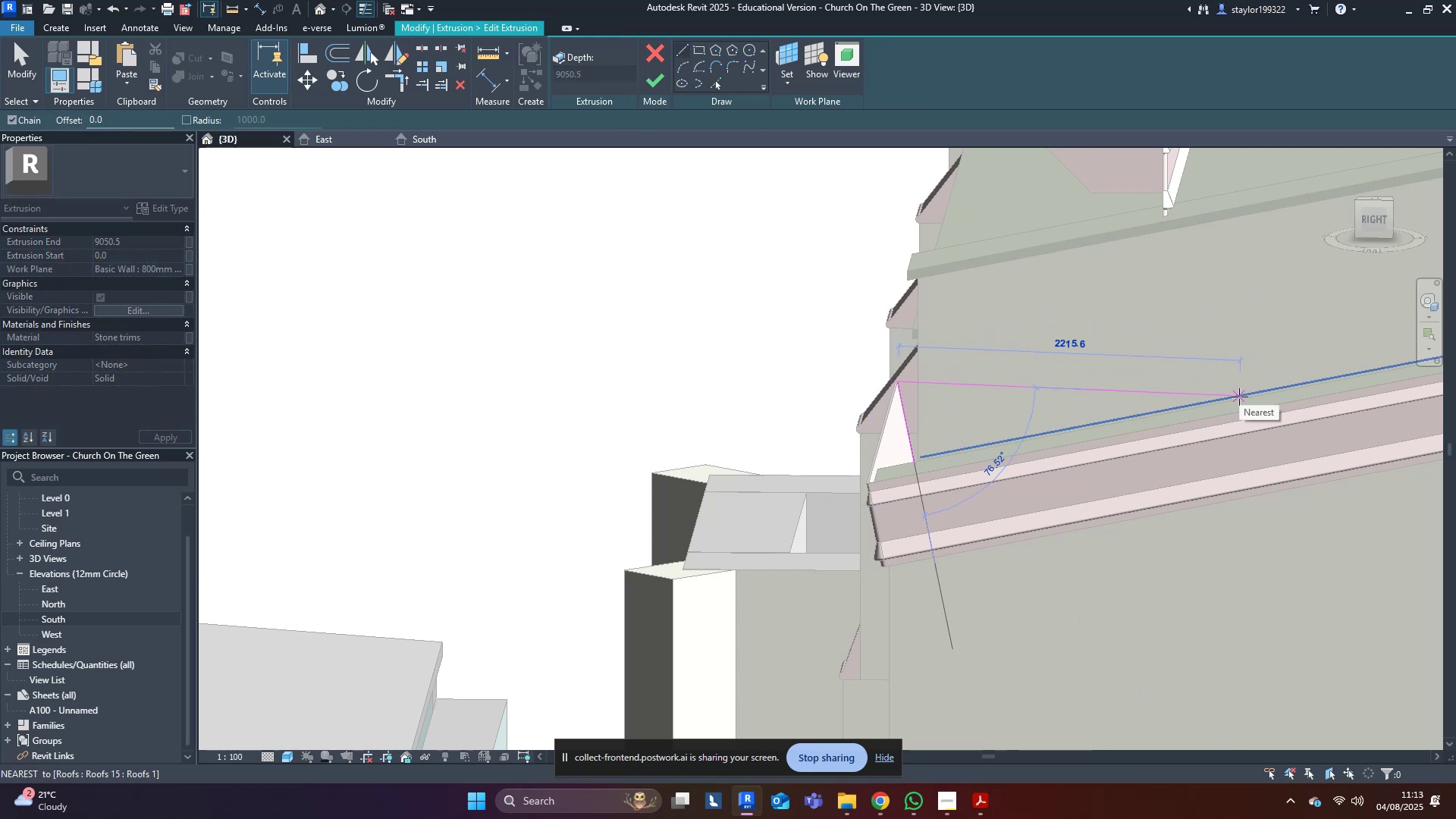 
key(Escape)
 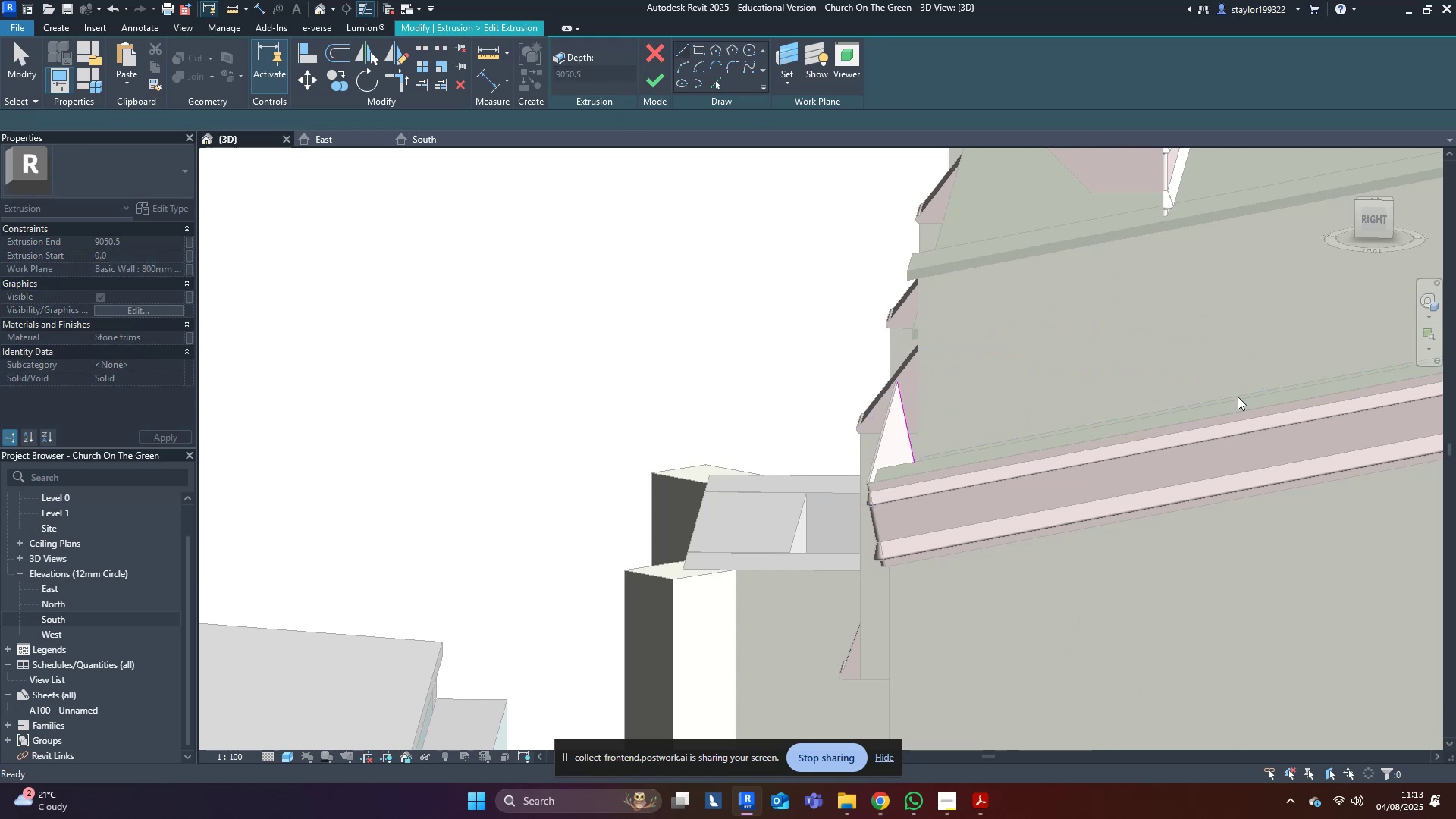 
key(Escape)
 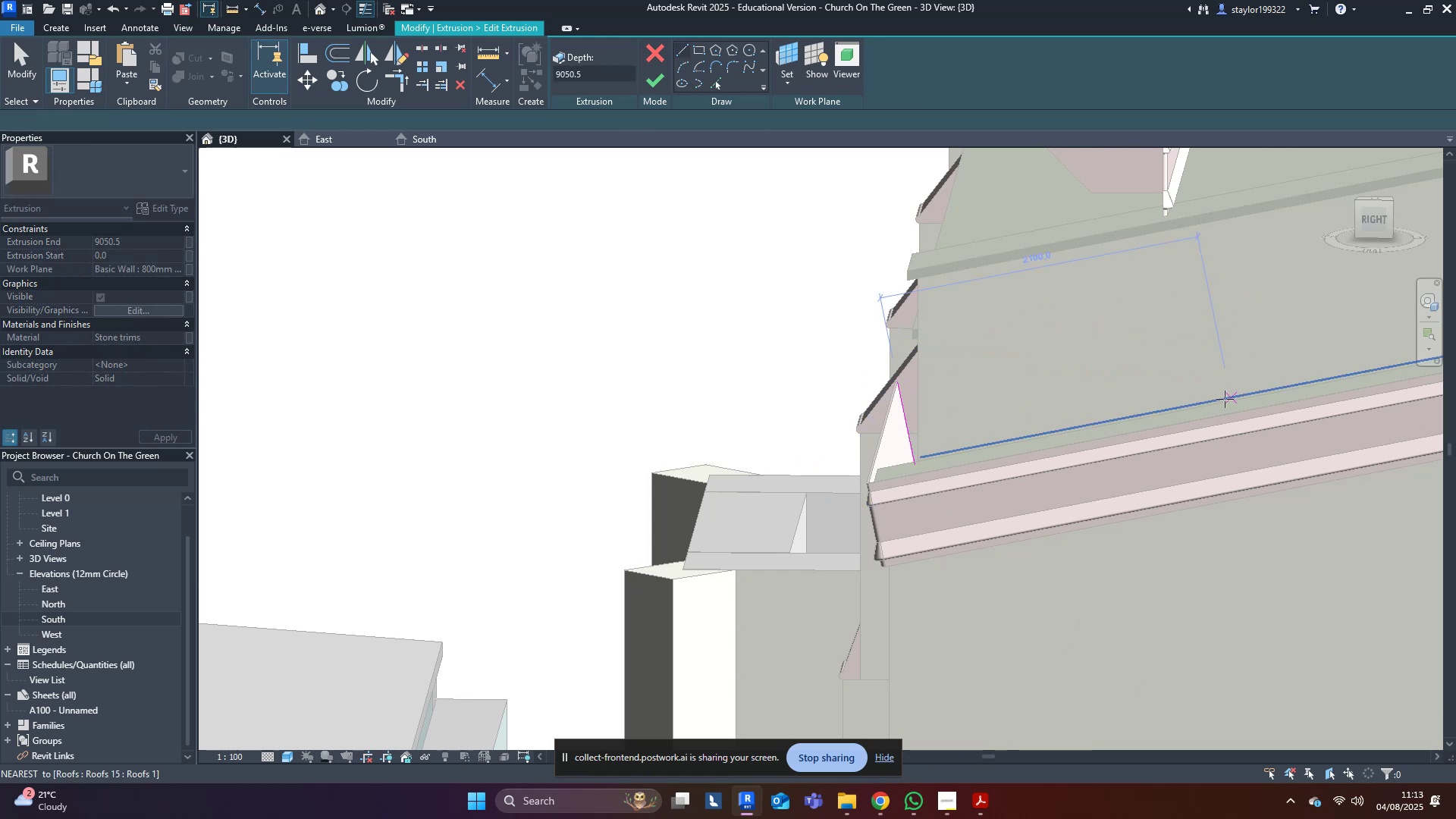 
scroll: coordinate [1187, 405], scroll_direction: down, amount: 6.0
 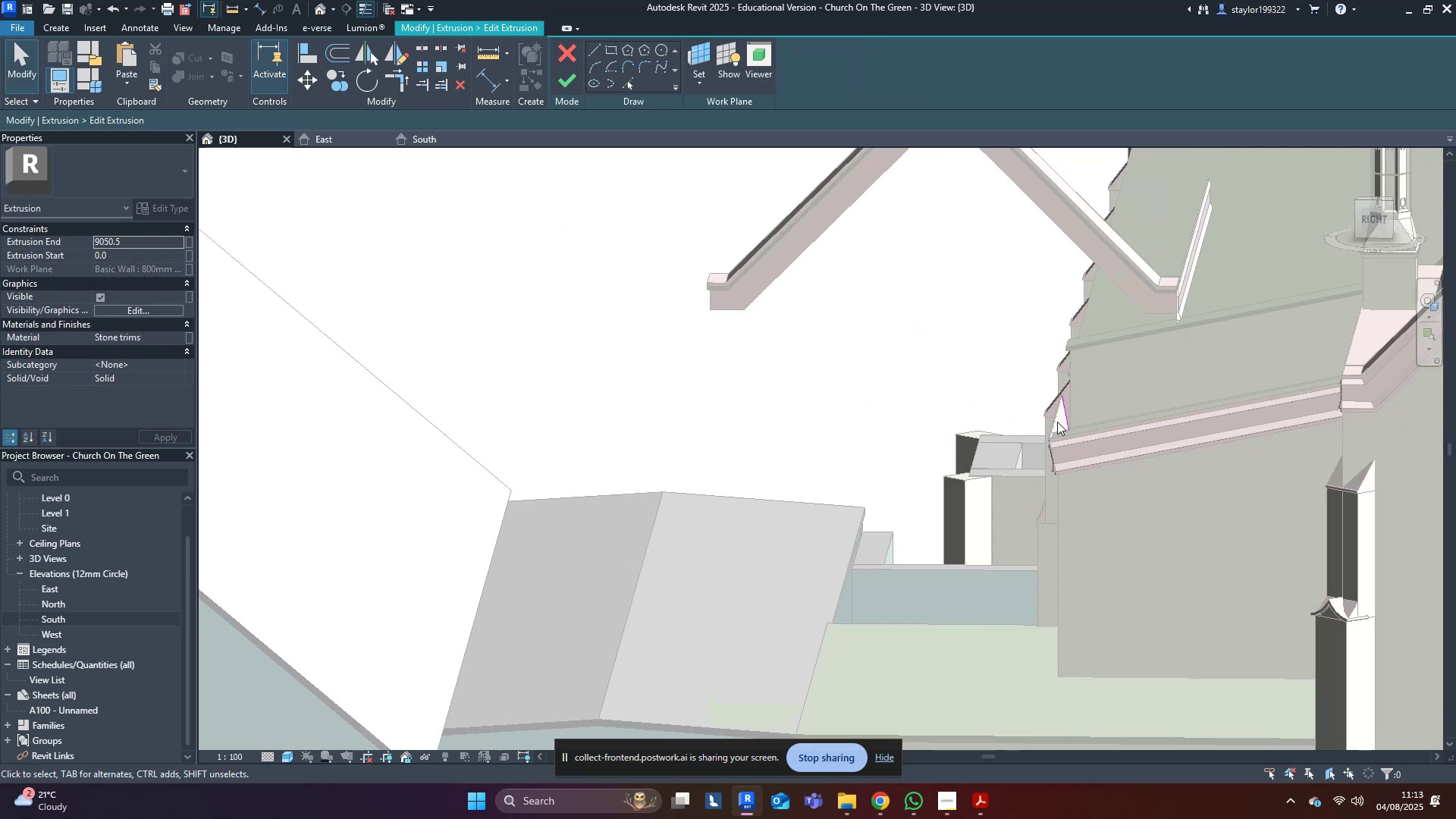 
double_click([1068, 422])
 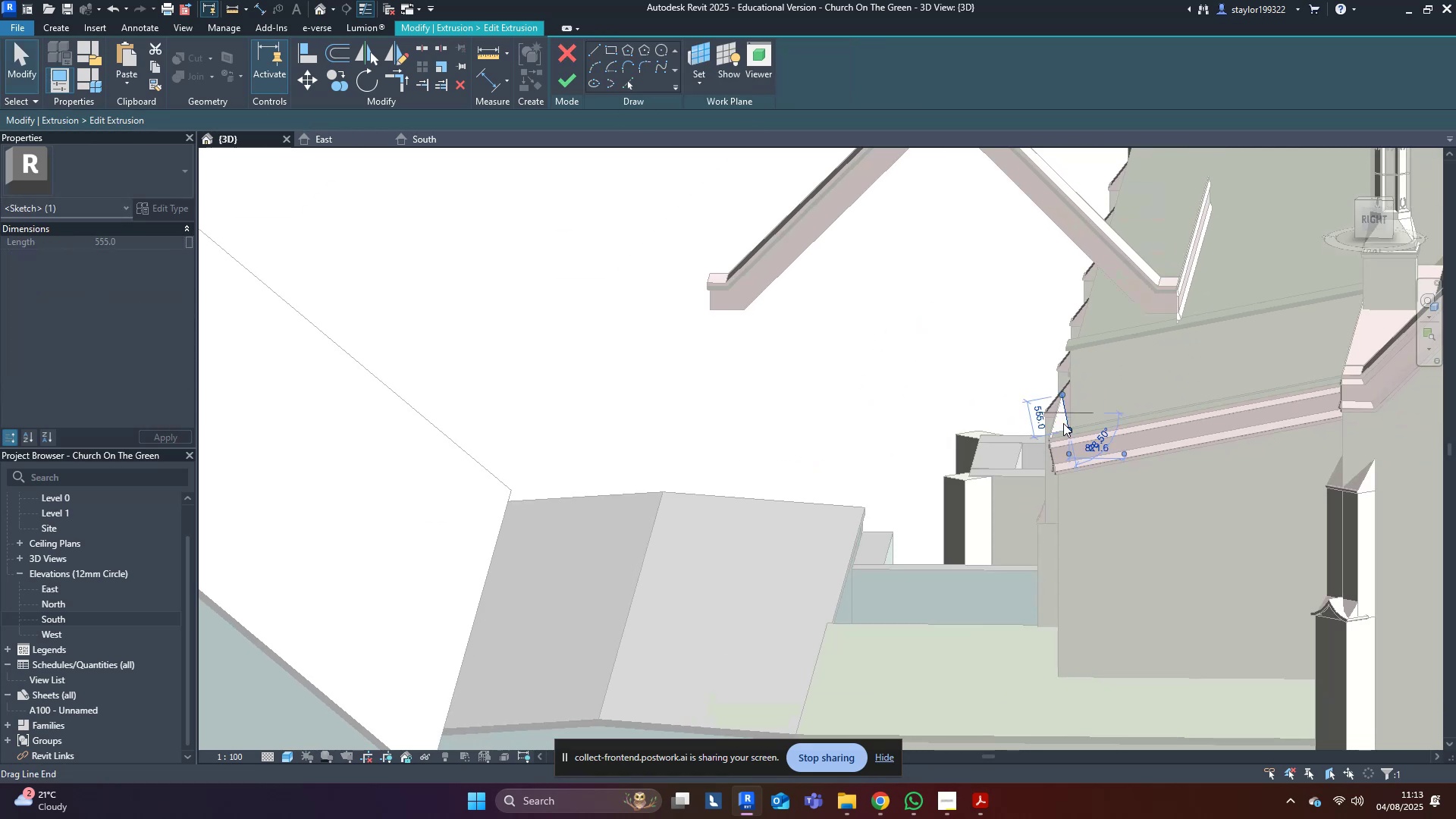 
key(Delete)
 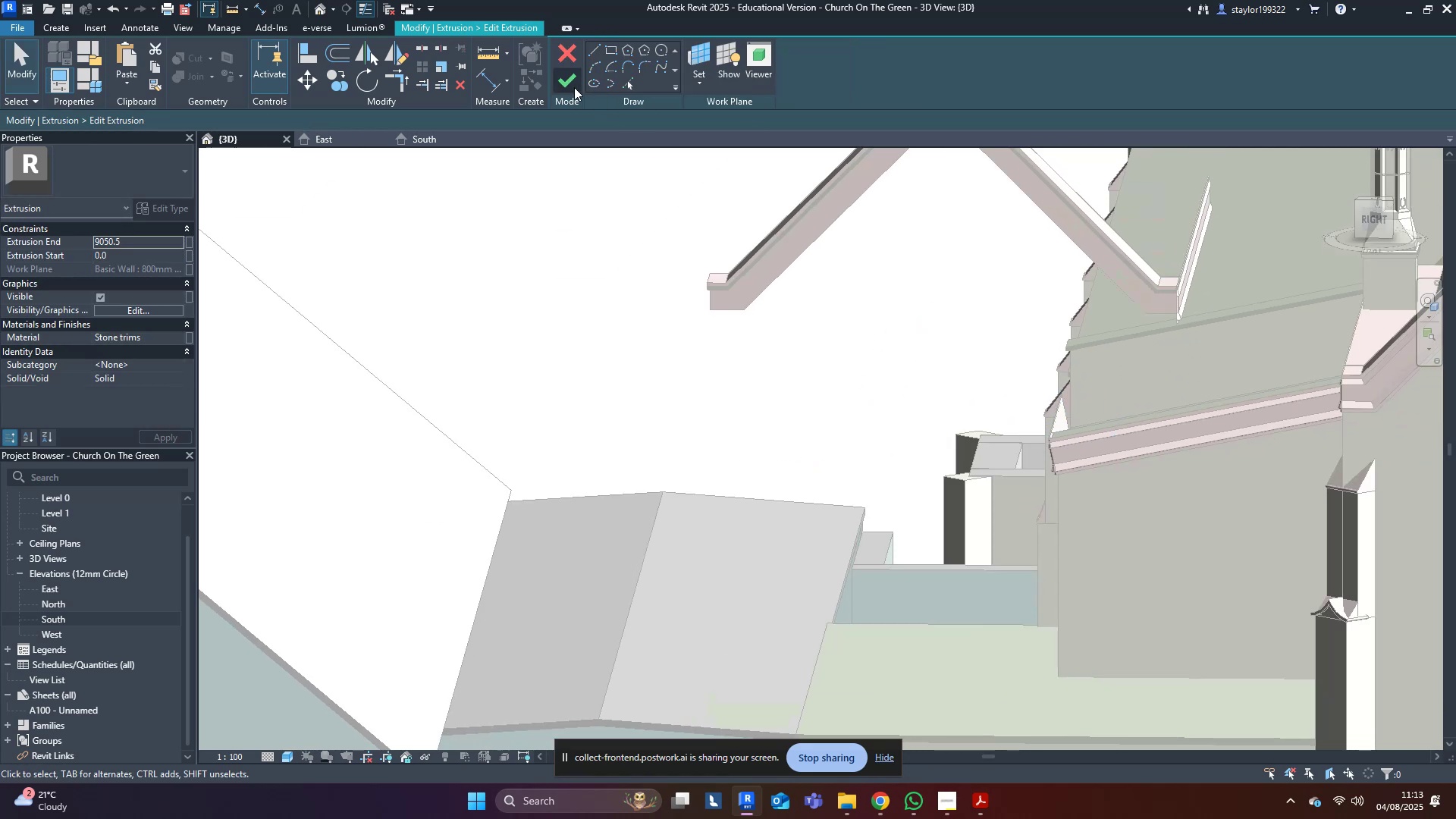 
left_click([566, 84])
 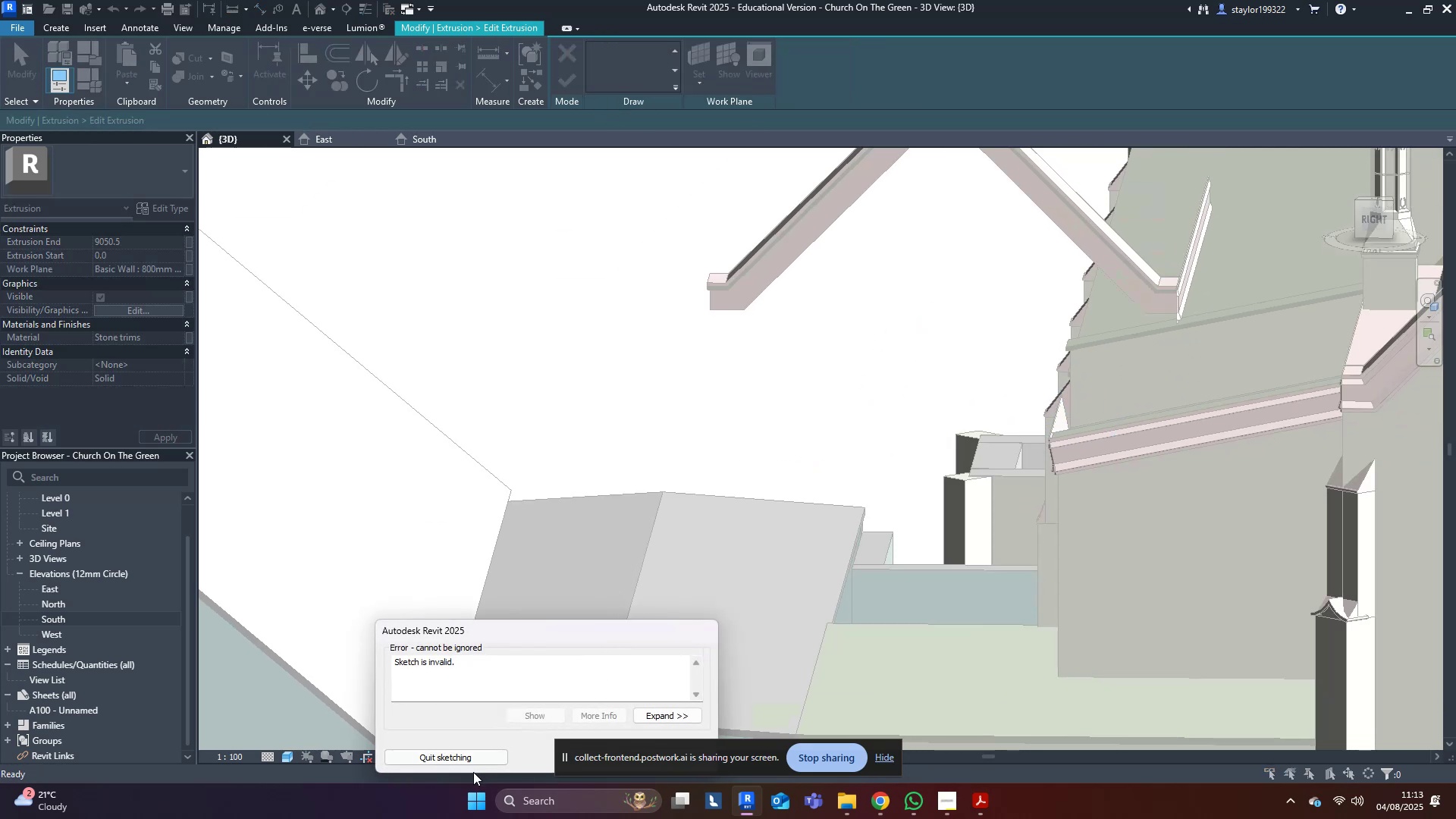 
left_click([469, 757])
 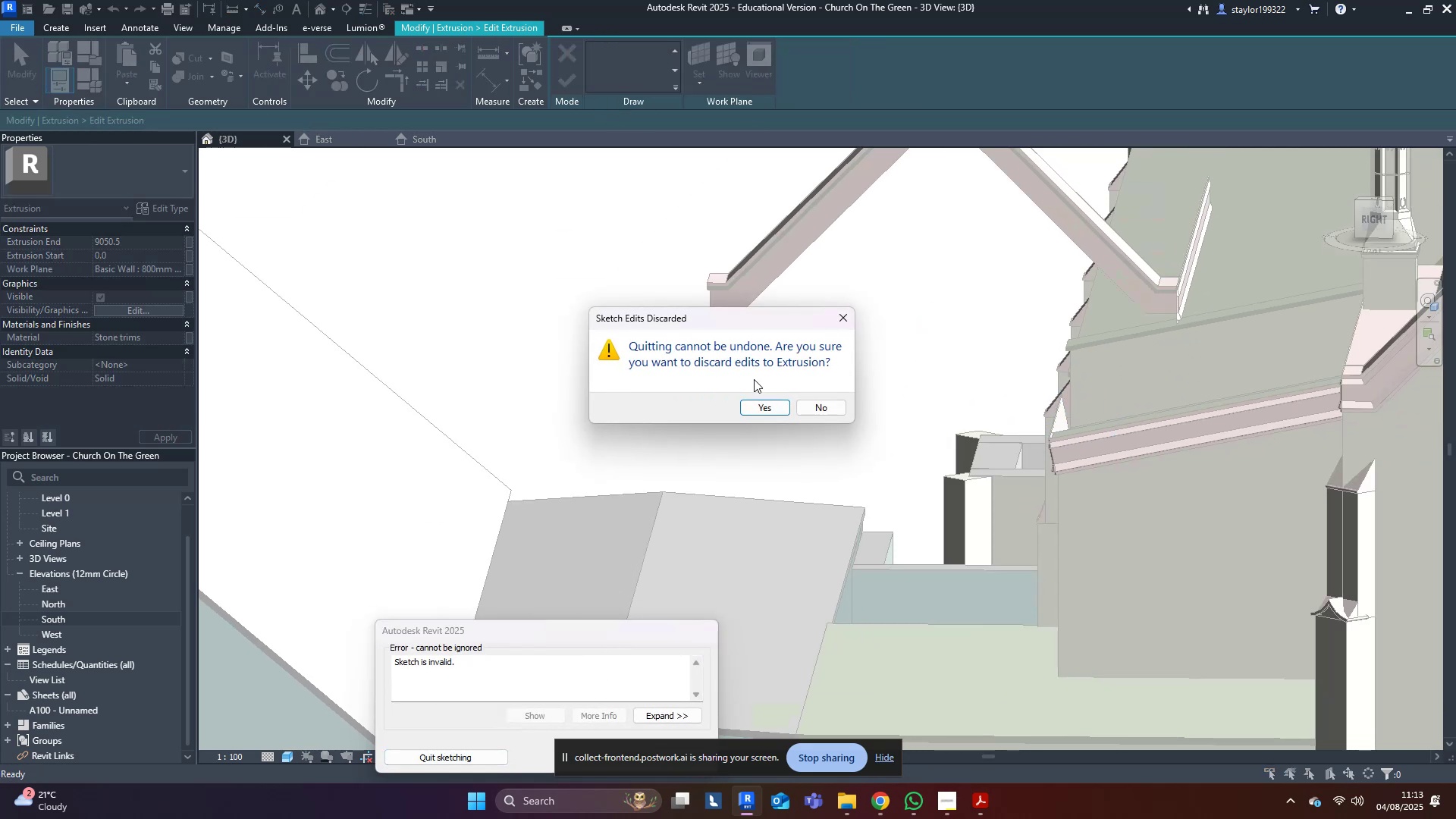 
left_click([772, 419])
 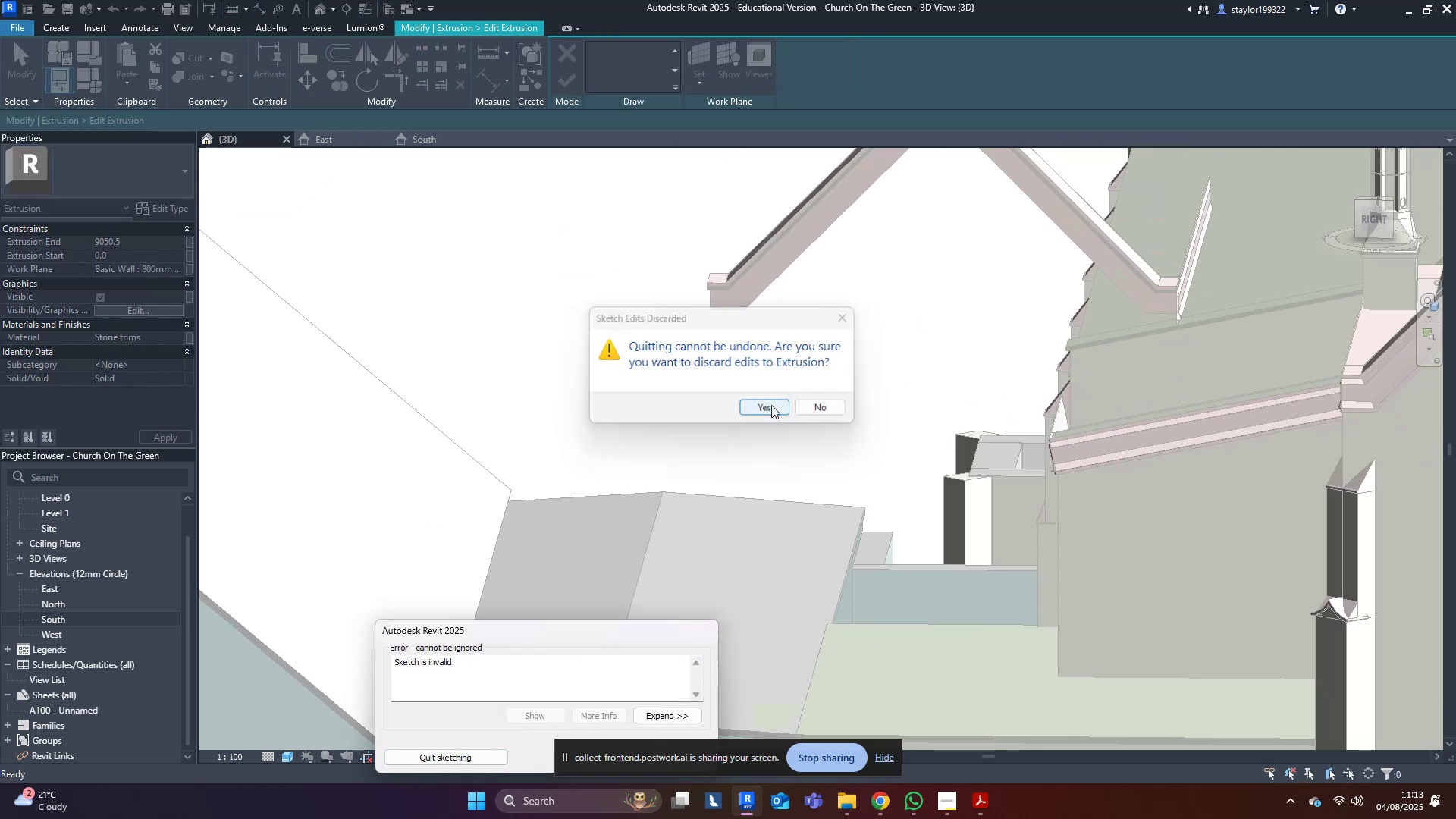 
key(Escape)
 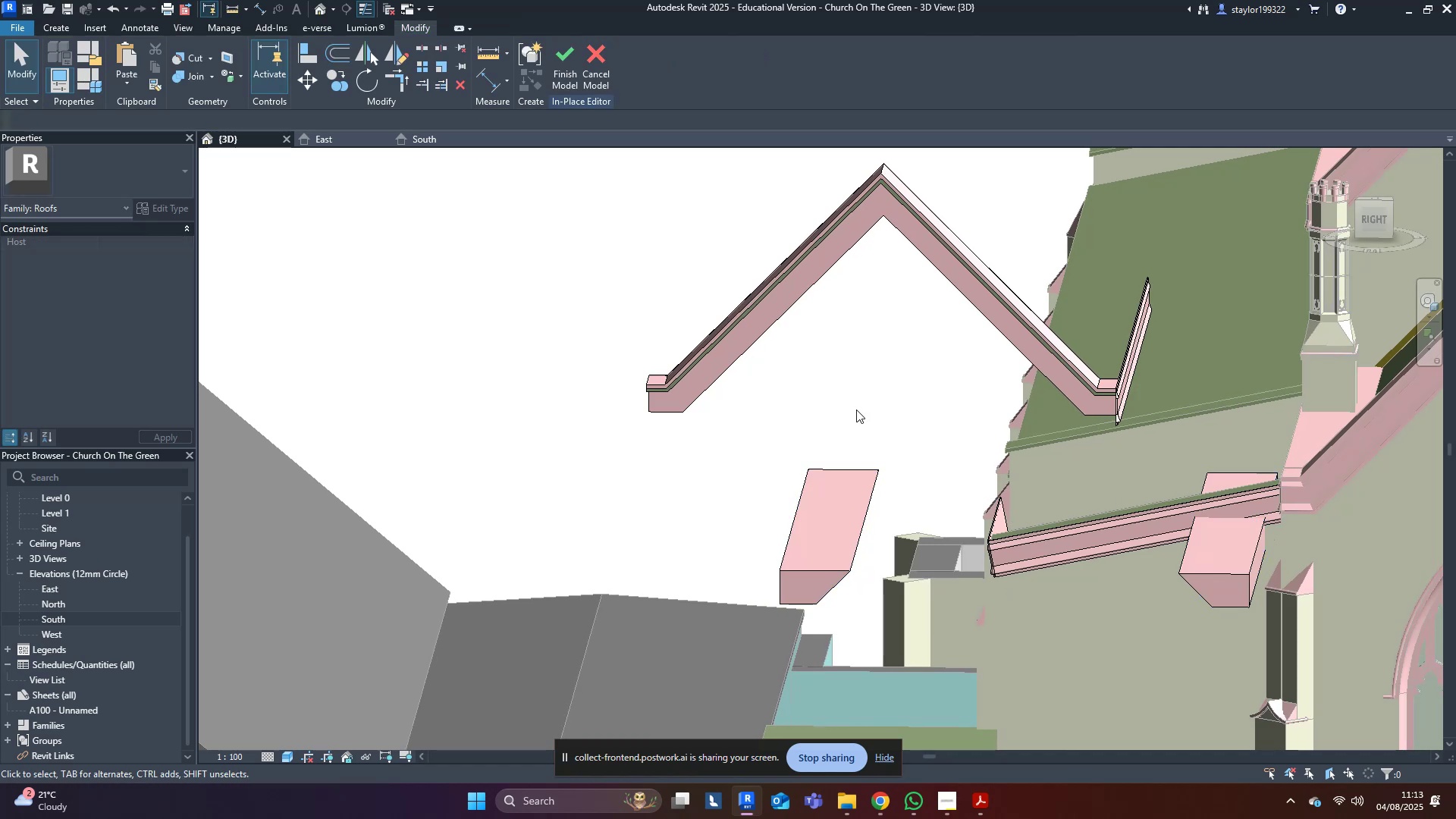 
key(Escape)
 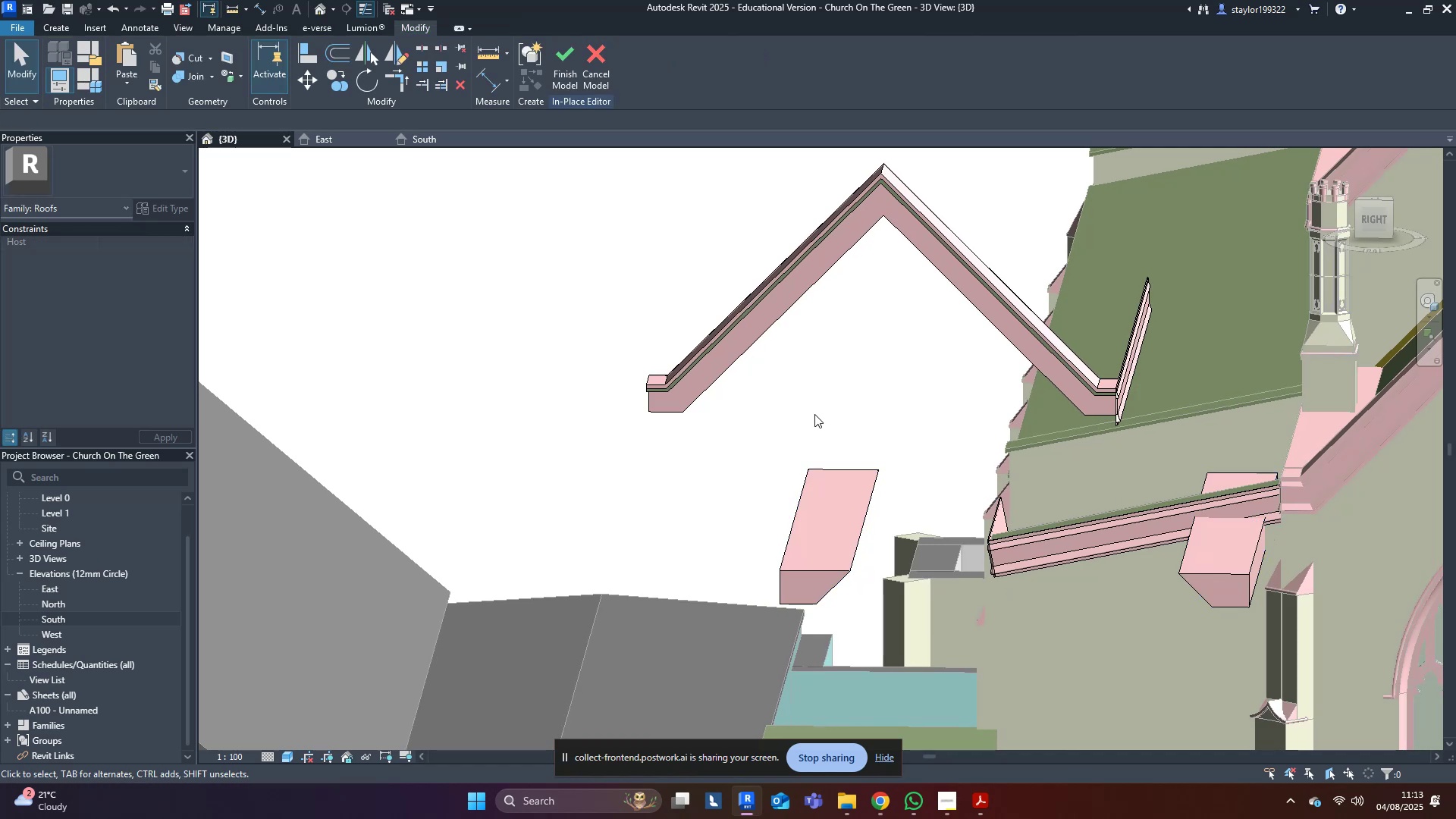 
hold_key(key=ShiftLeft, duration=0.46)
 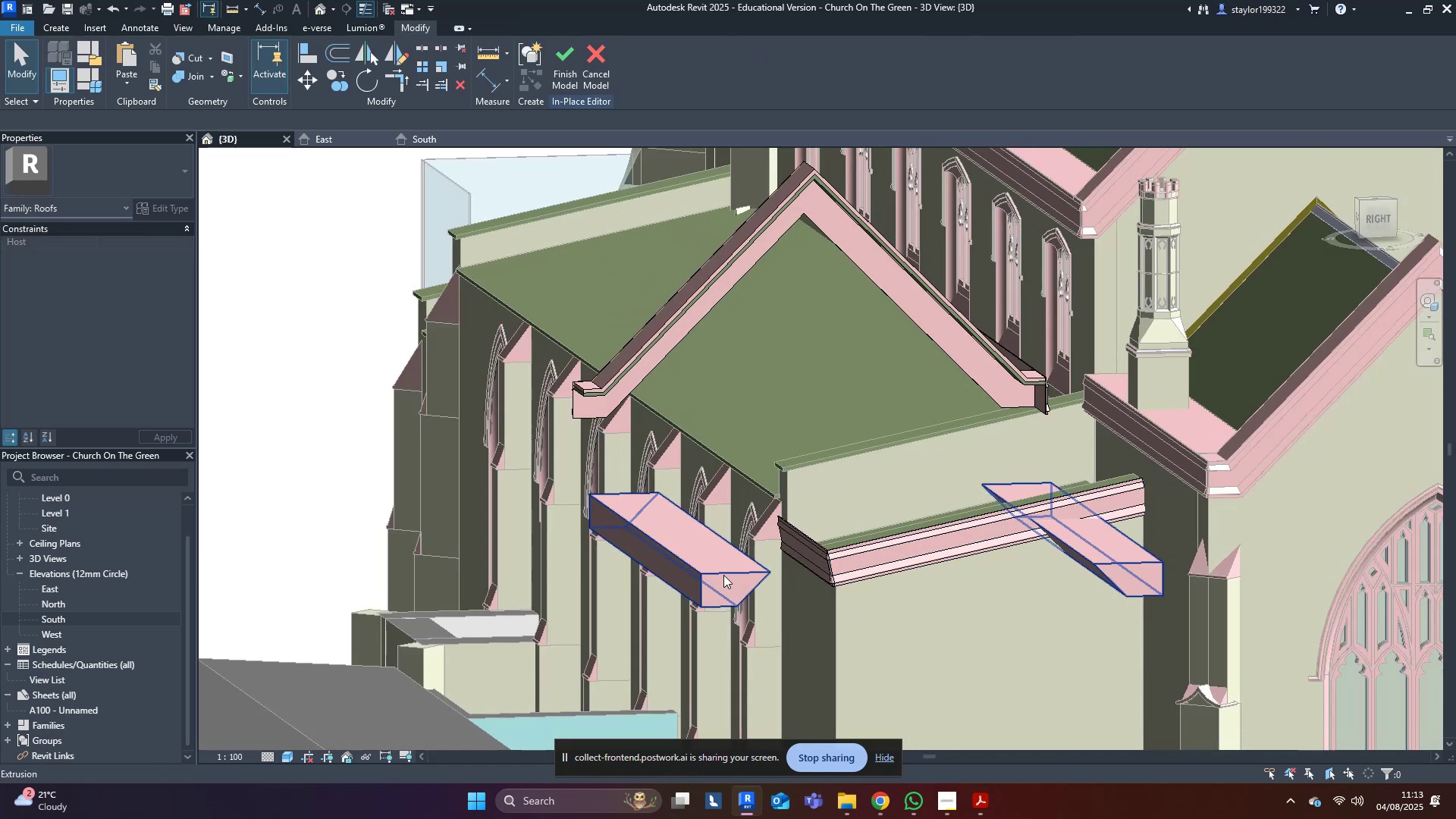 
left_click([723, 573])
 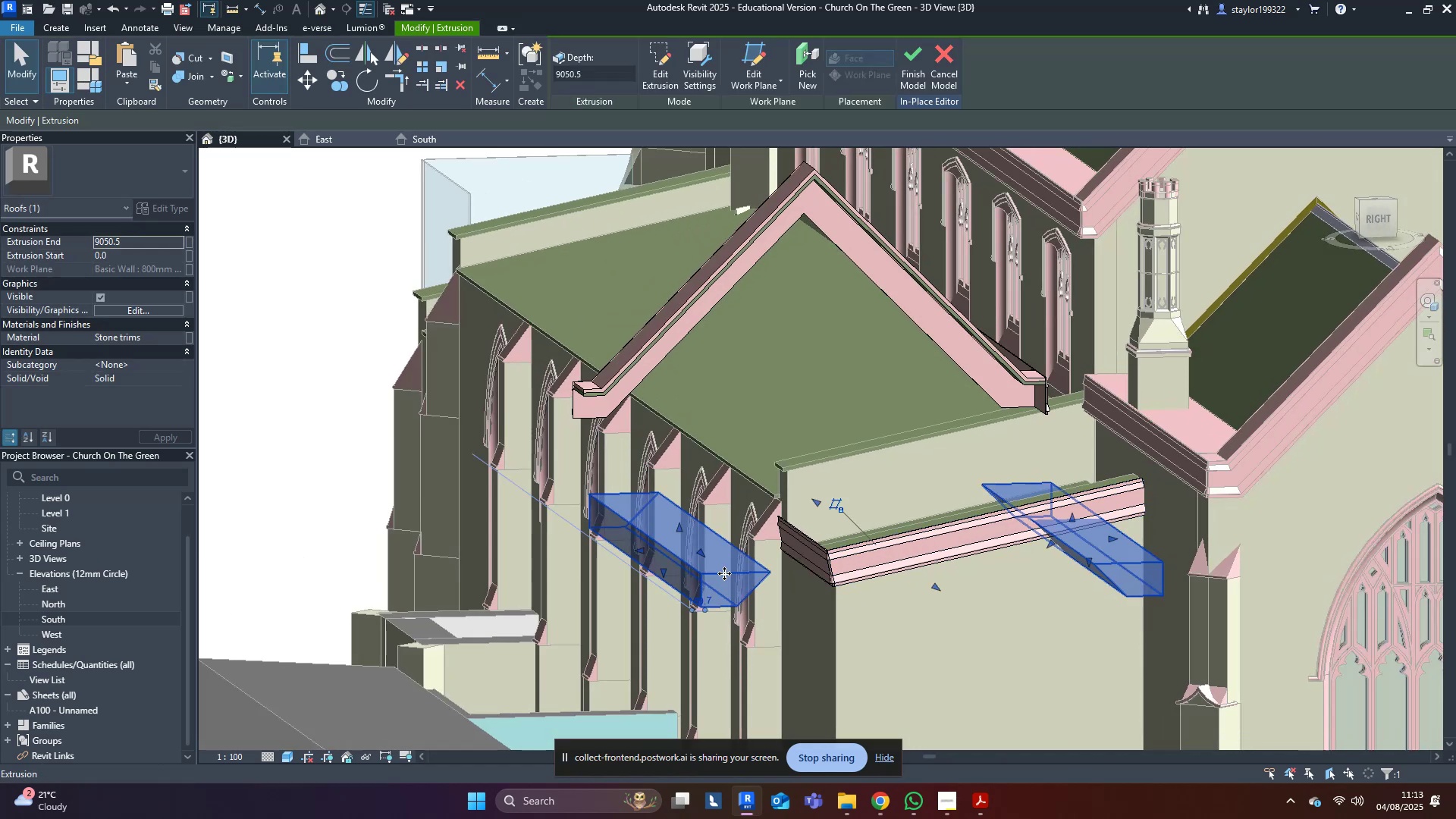 
key(Shift+ShiftLeft)
 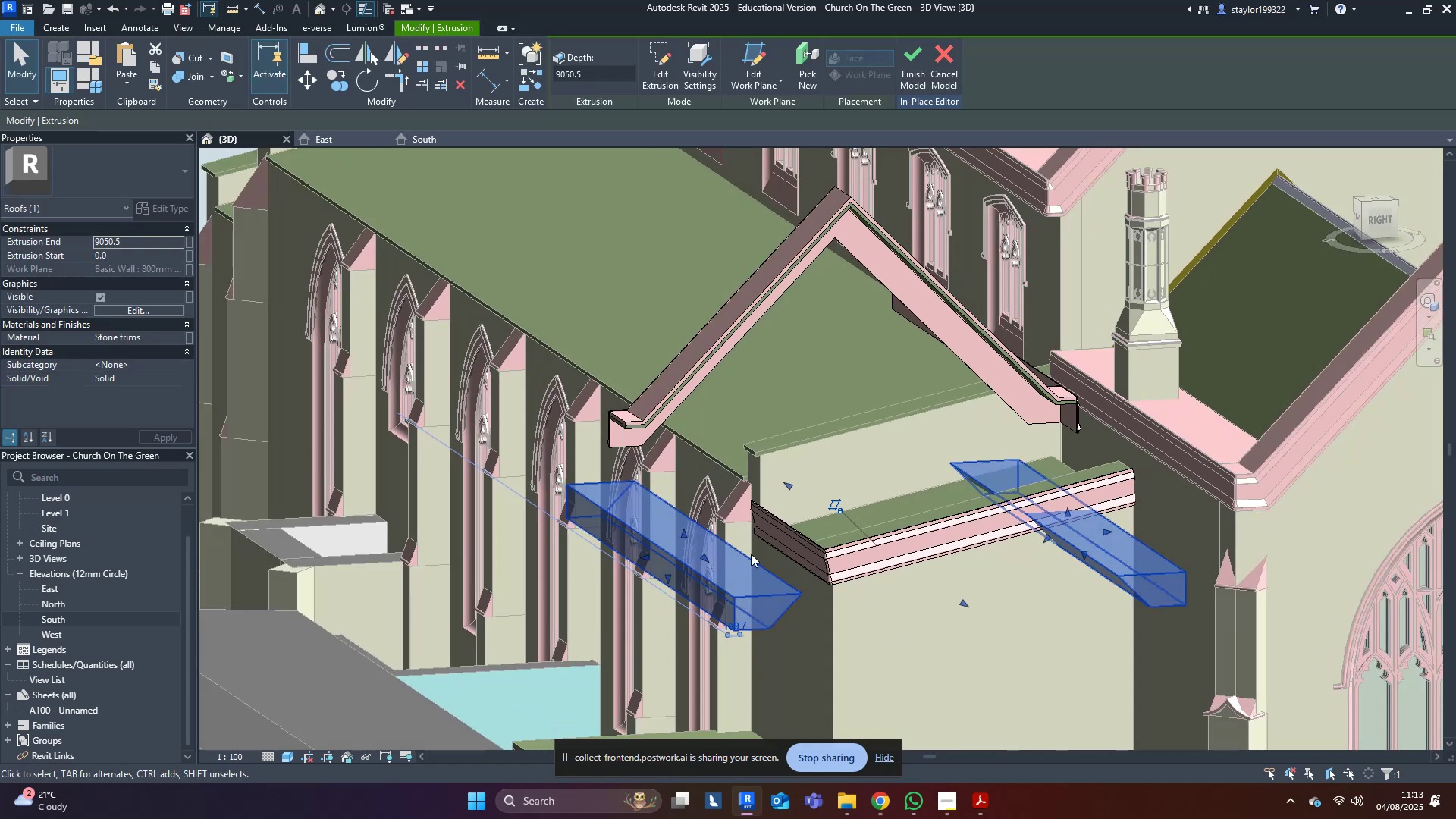 
key(Delete)
 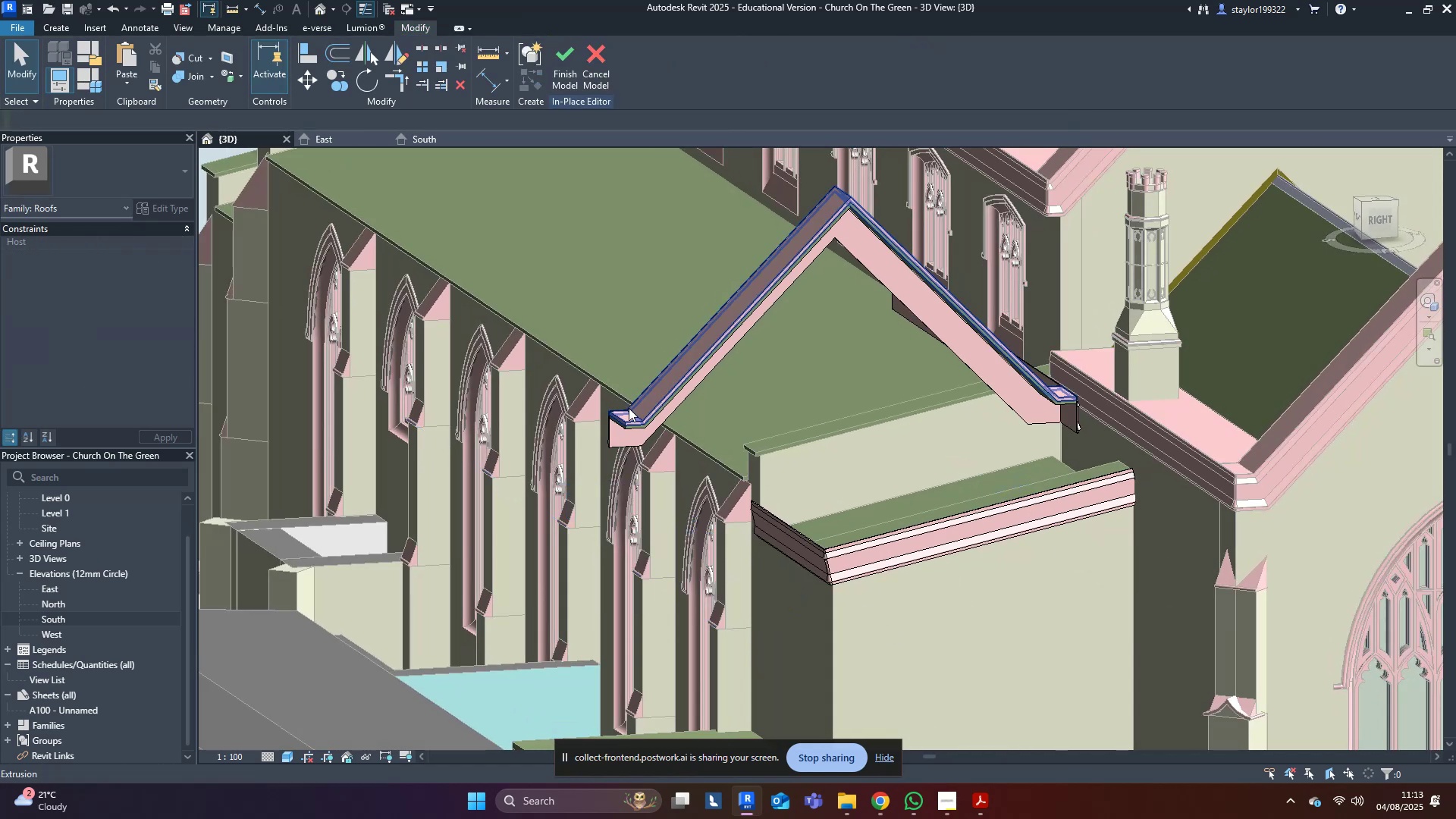 
left_click([629, 408])
 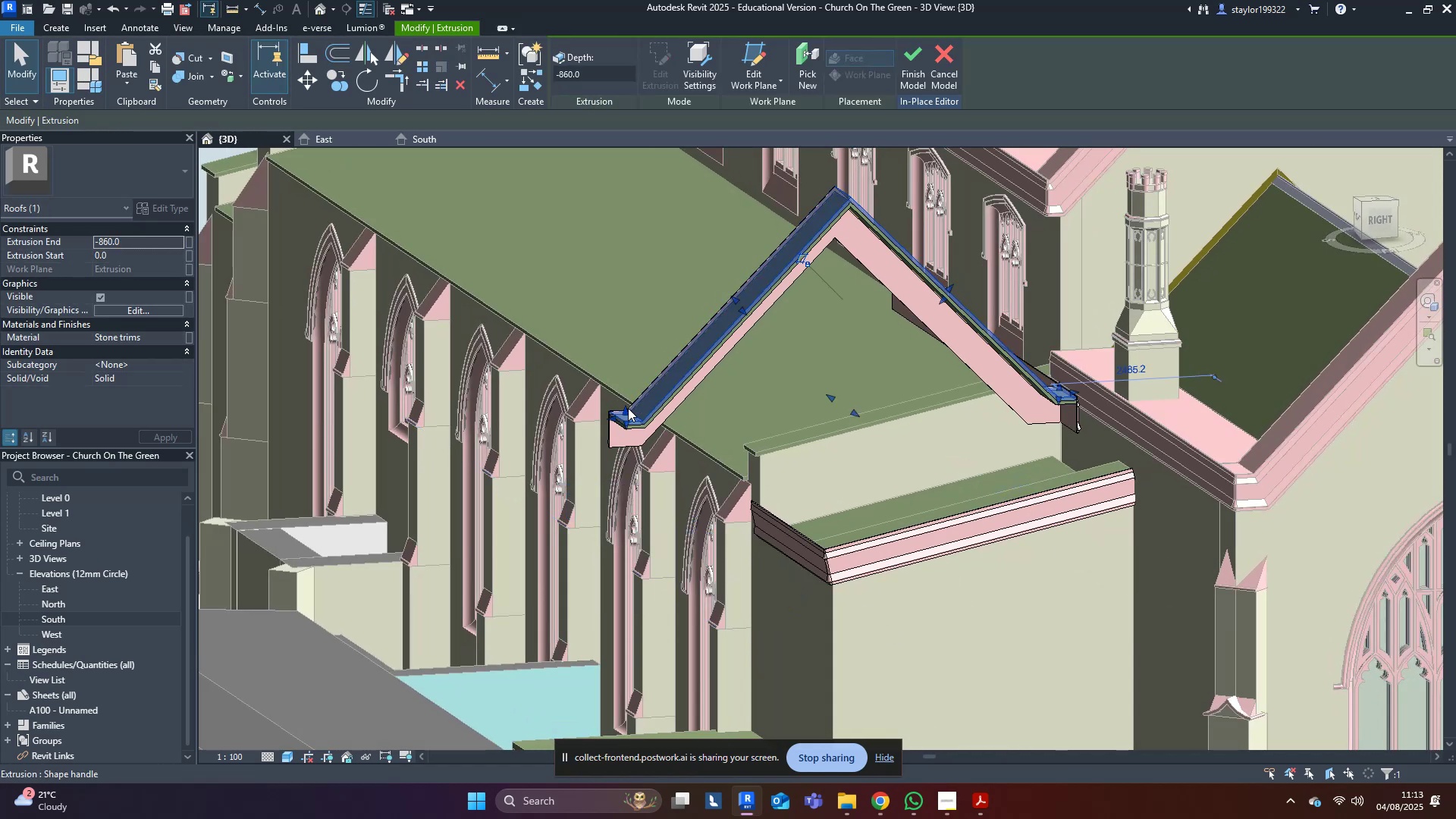 
key(Enter)
 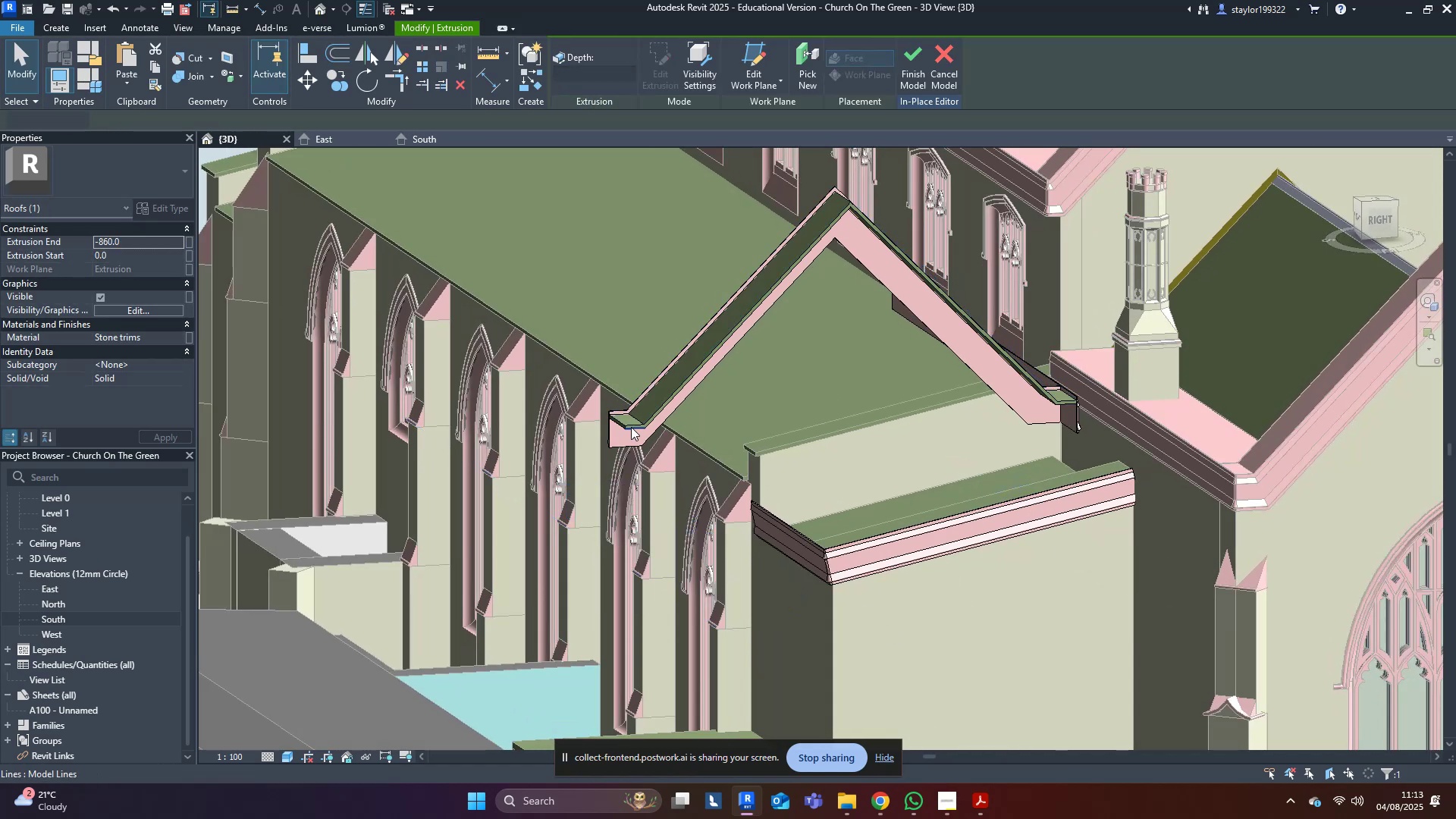 
key(Delete)
 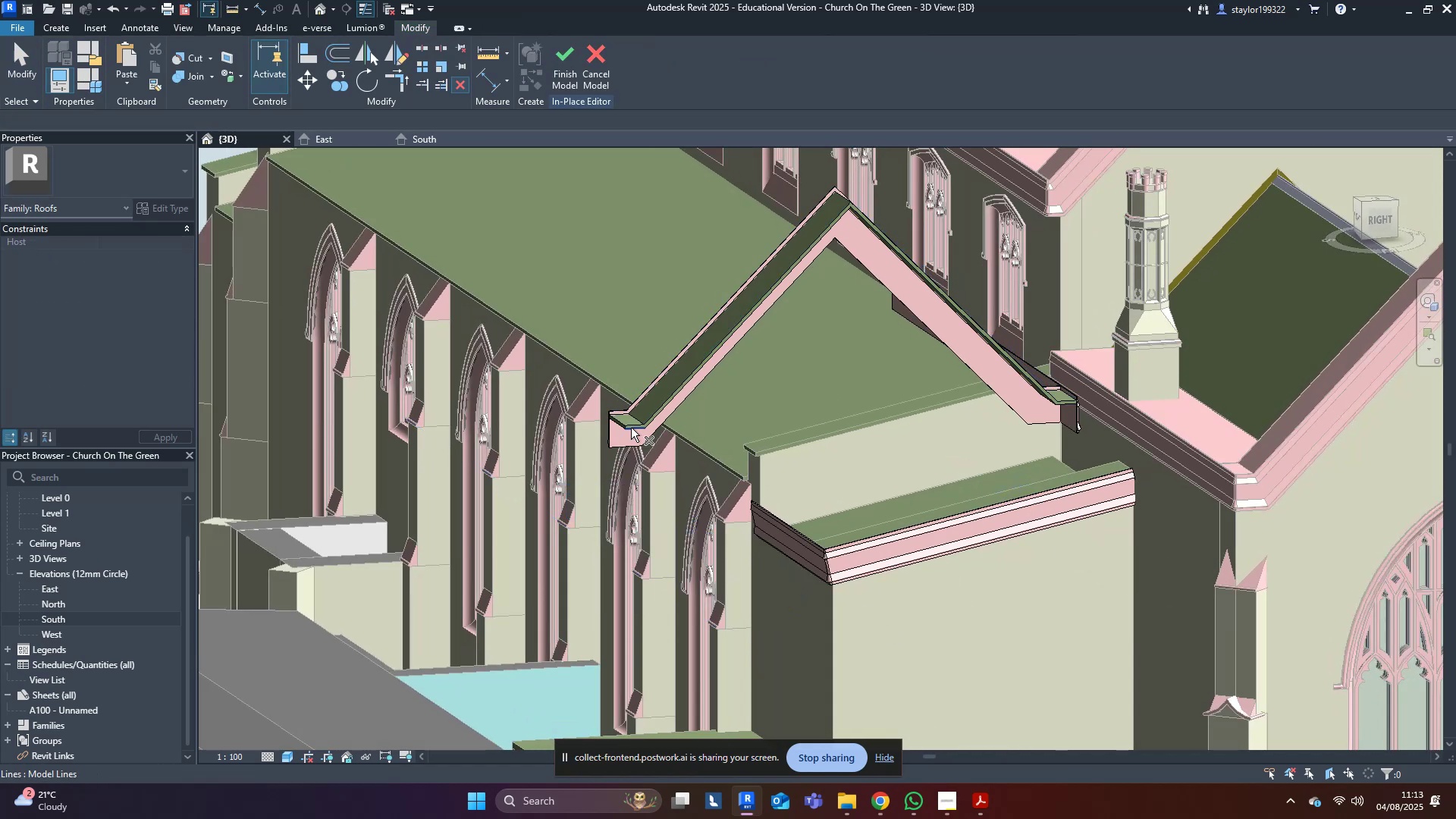 
left_click([631, 428])
 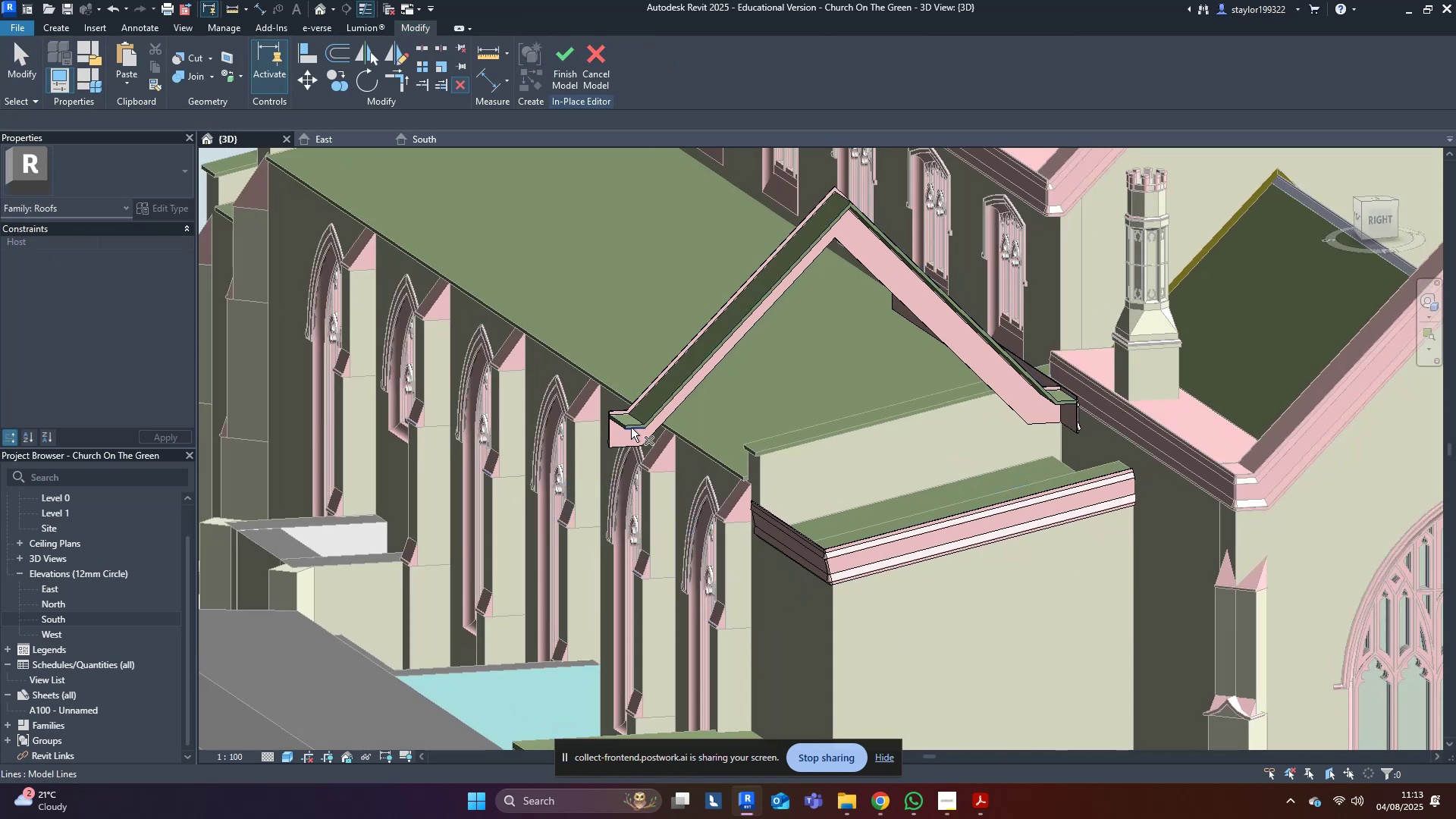 
double_click([631, 428])
 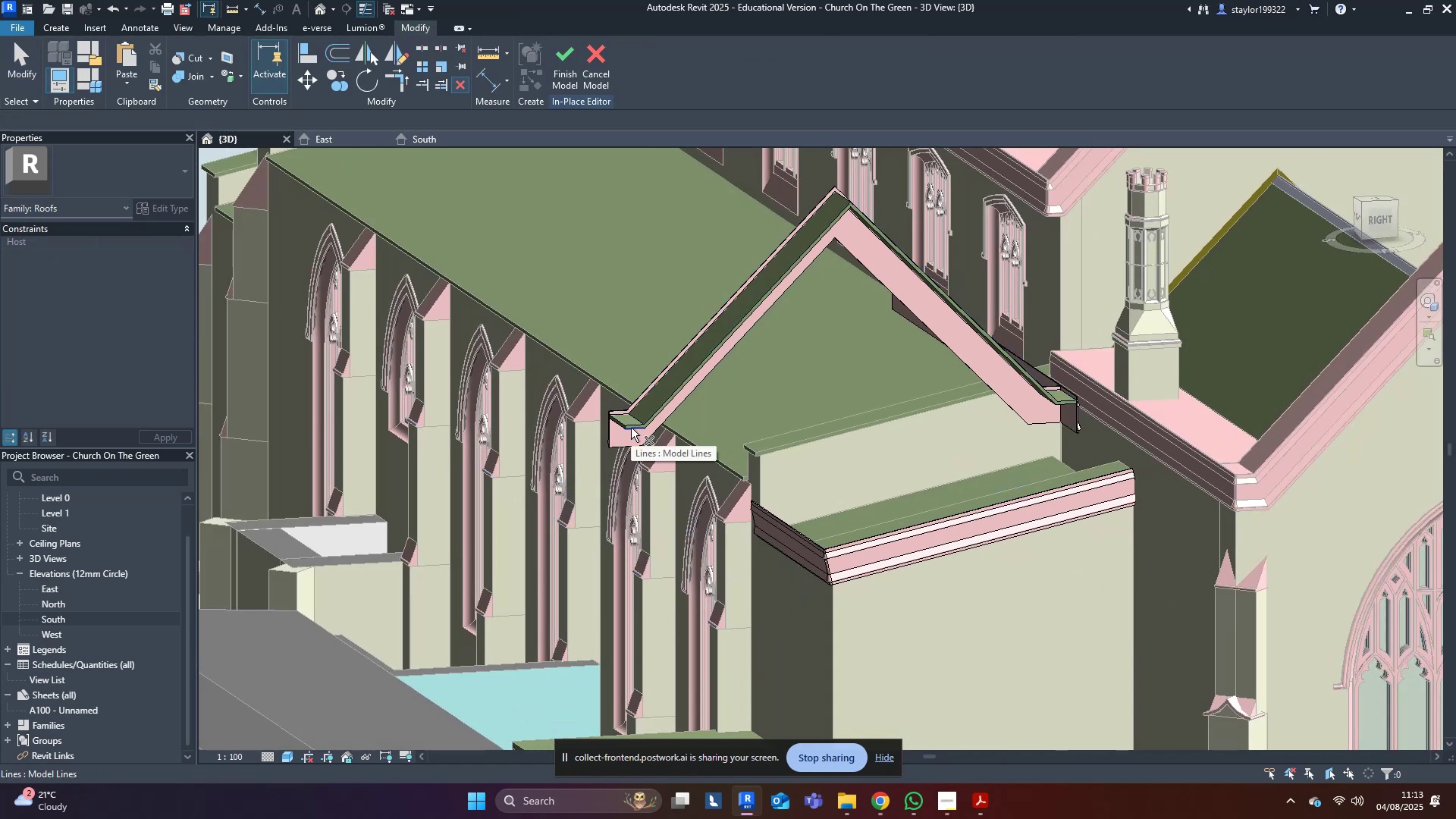 
key(Escape)
 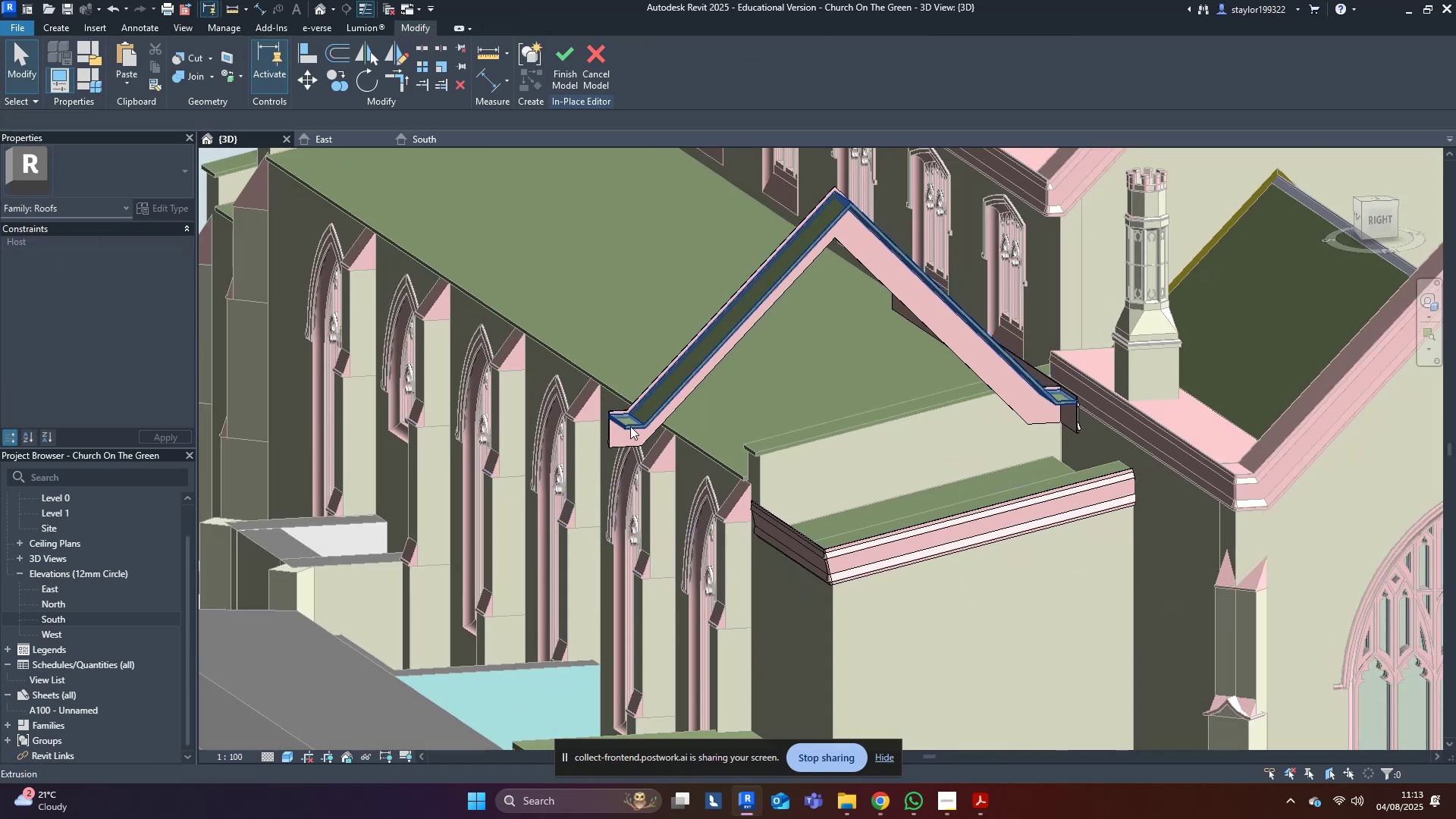 
left_click([630, 426])
 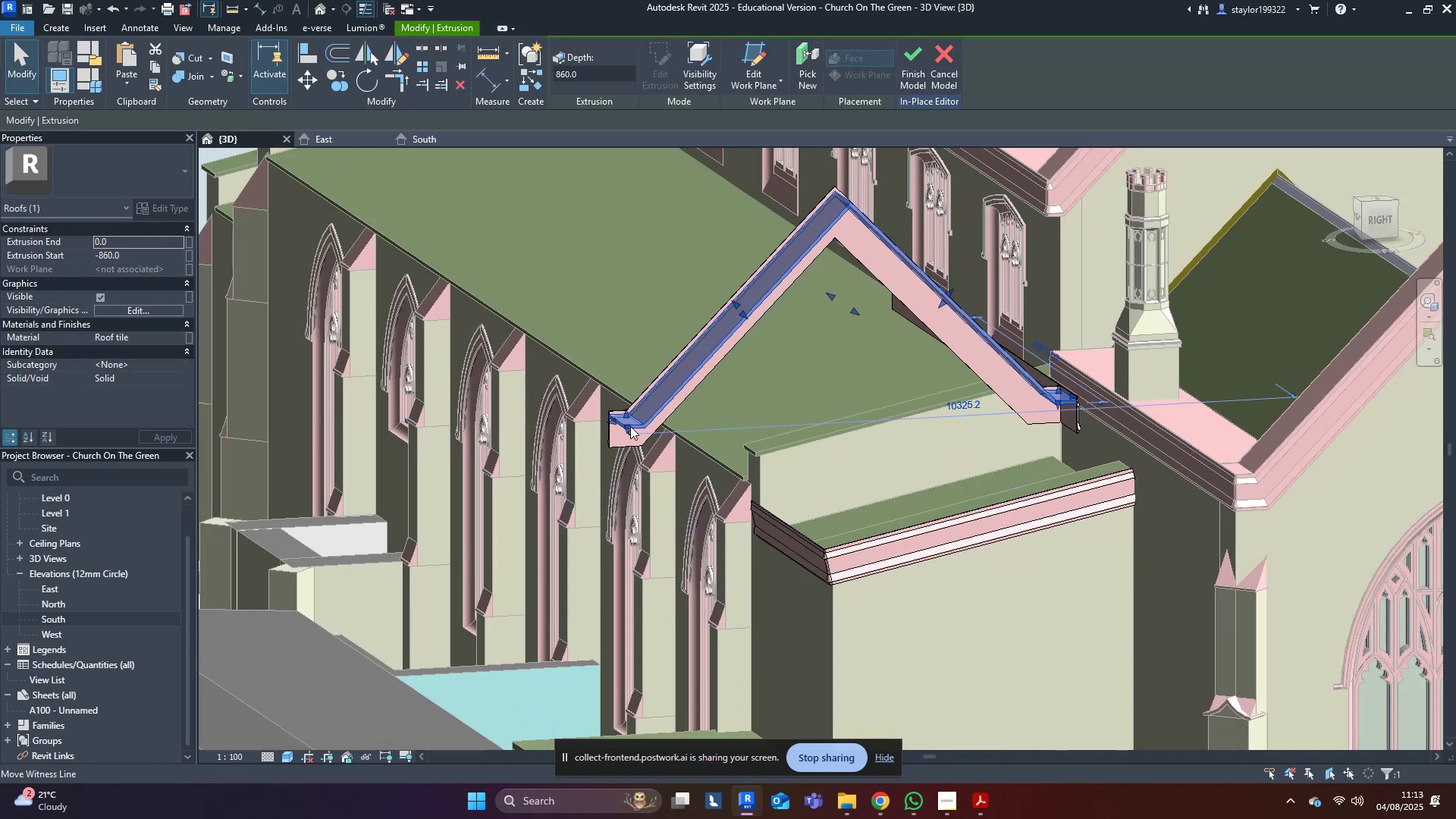 
key(Delete)
 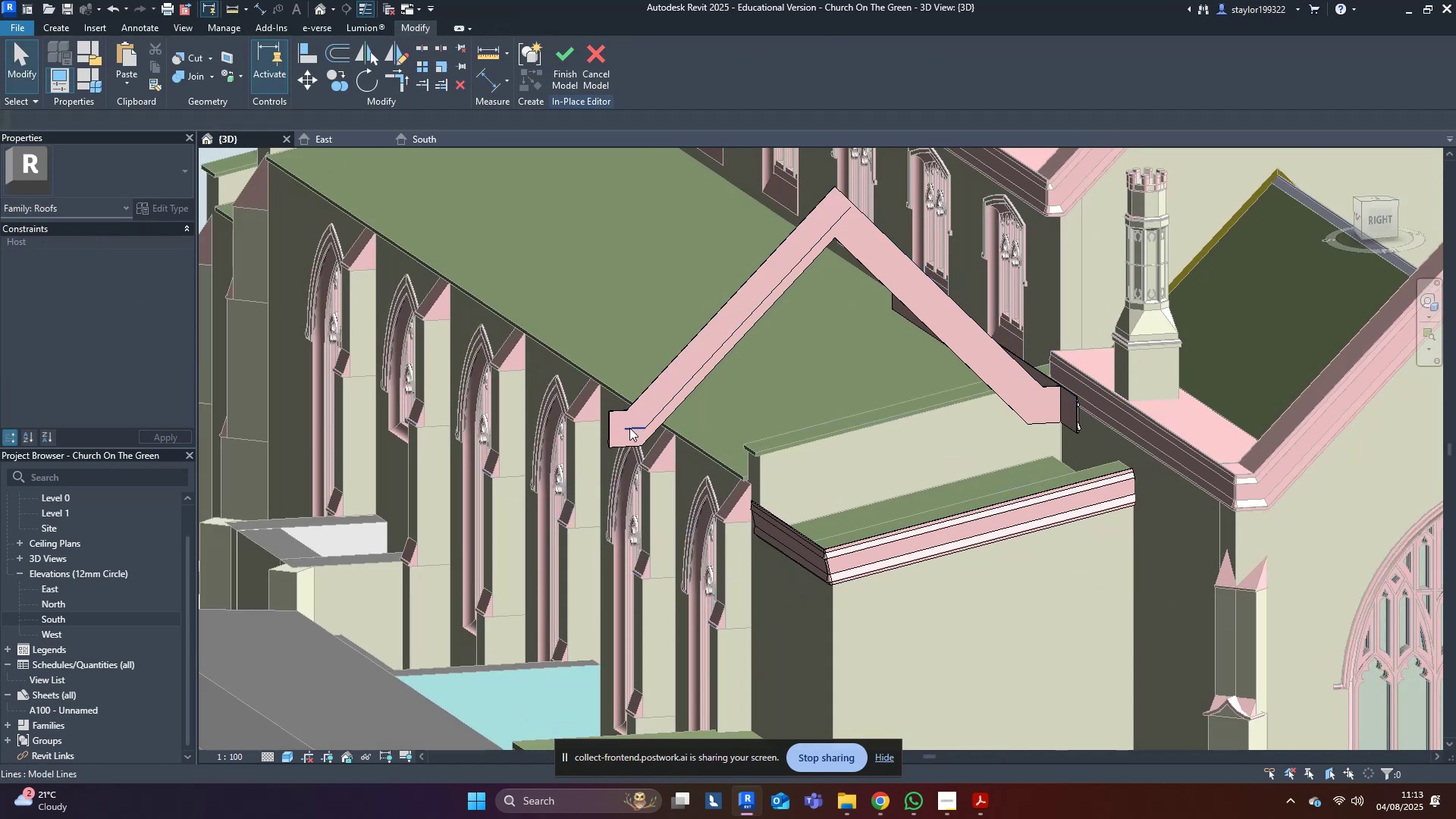 
left_click([629, 428])
 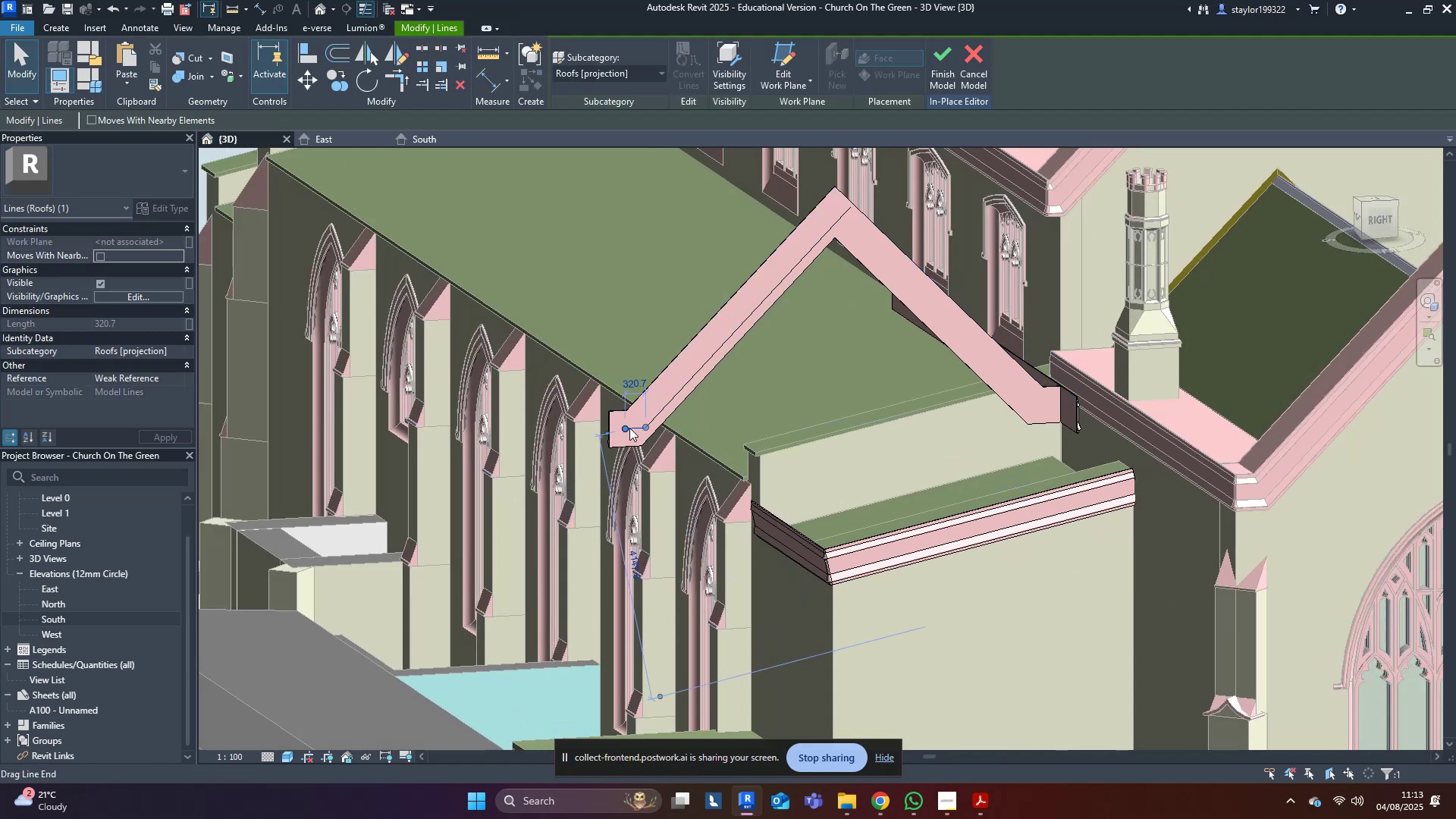 
key(Delete)
 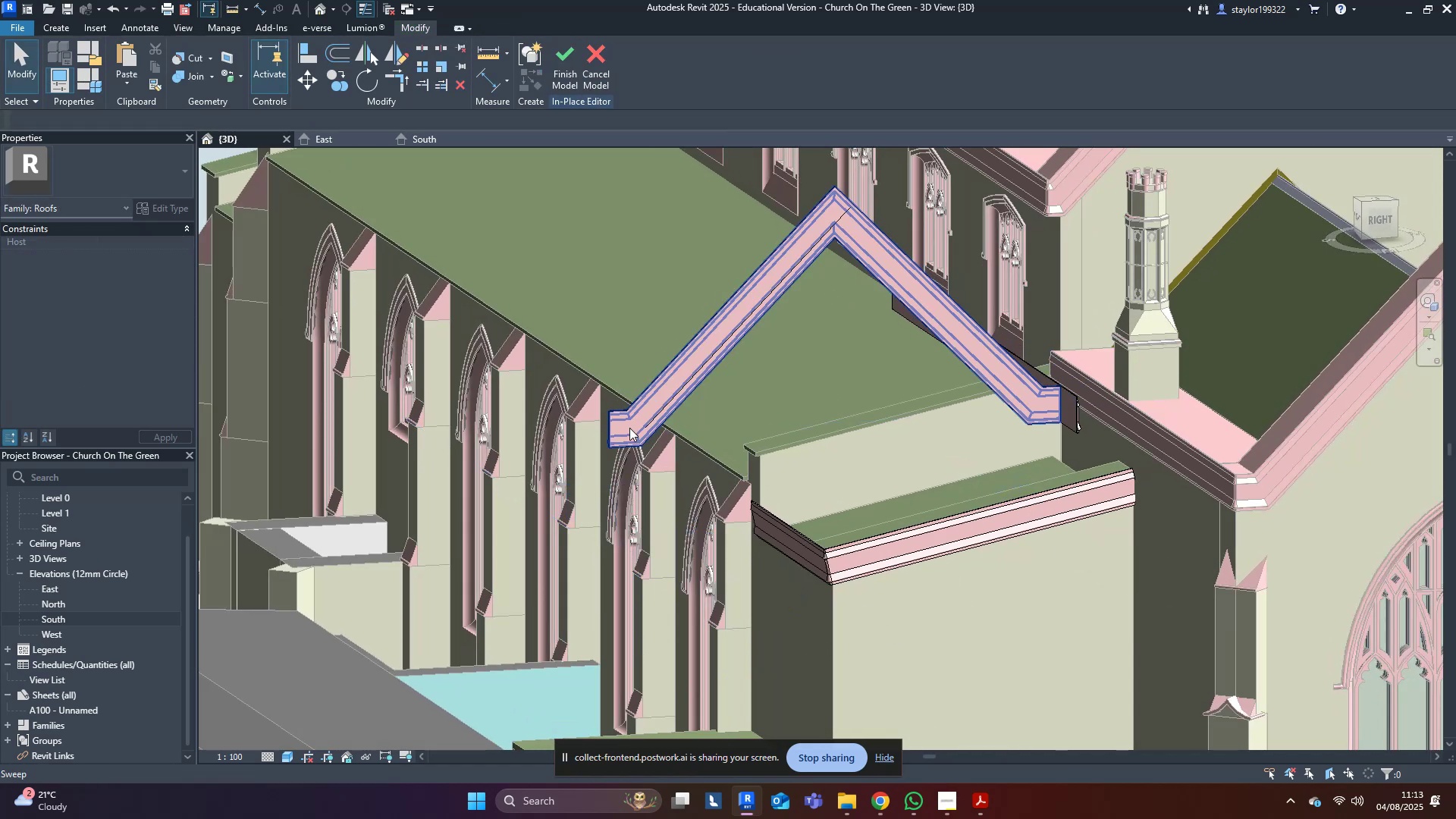 
left_click([629, 428])
 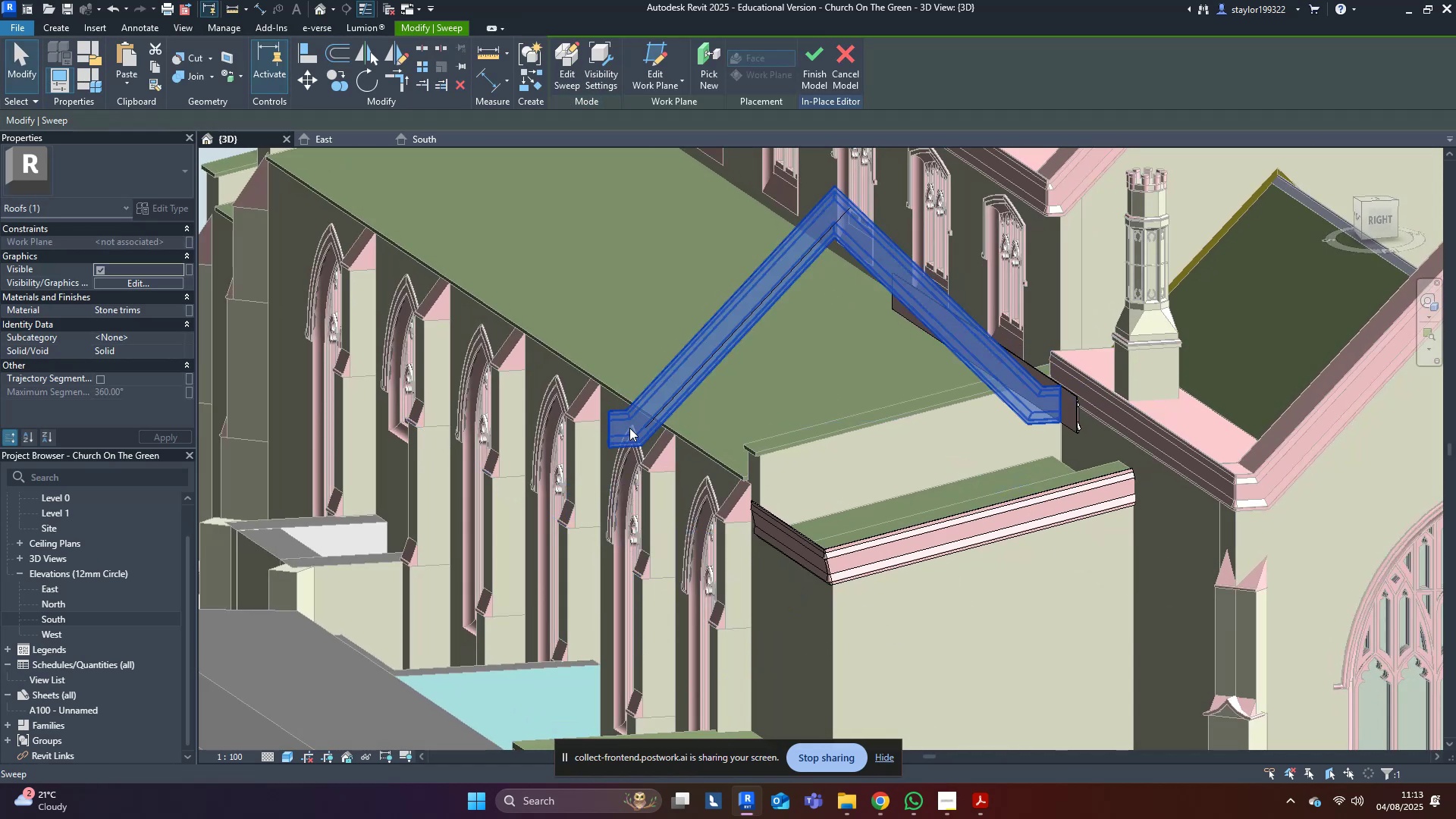 
key(Delete)
 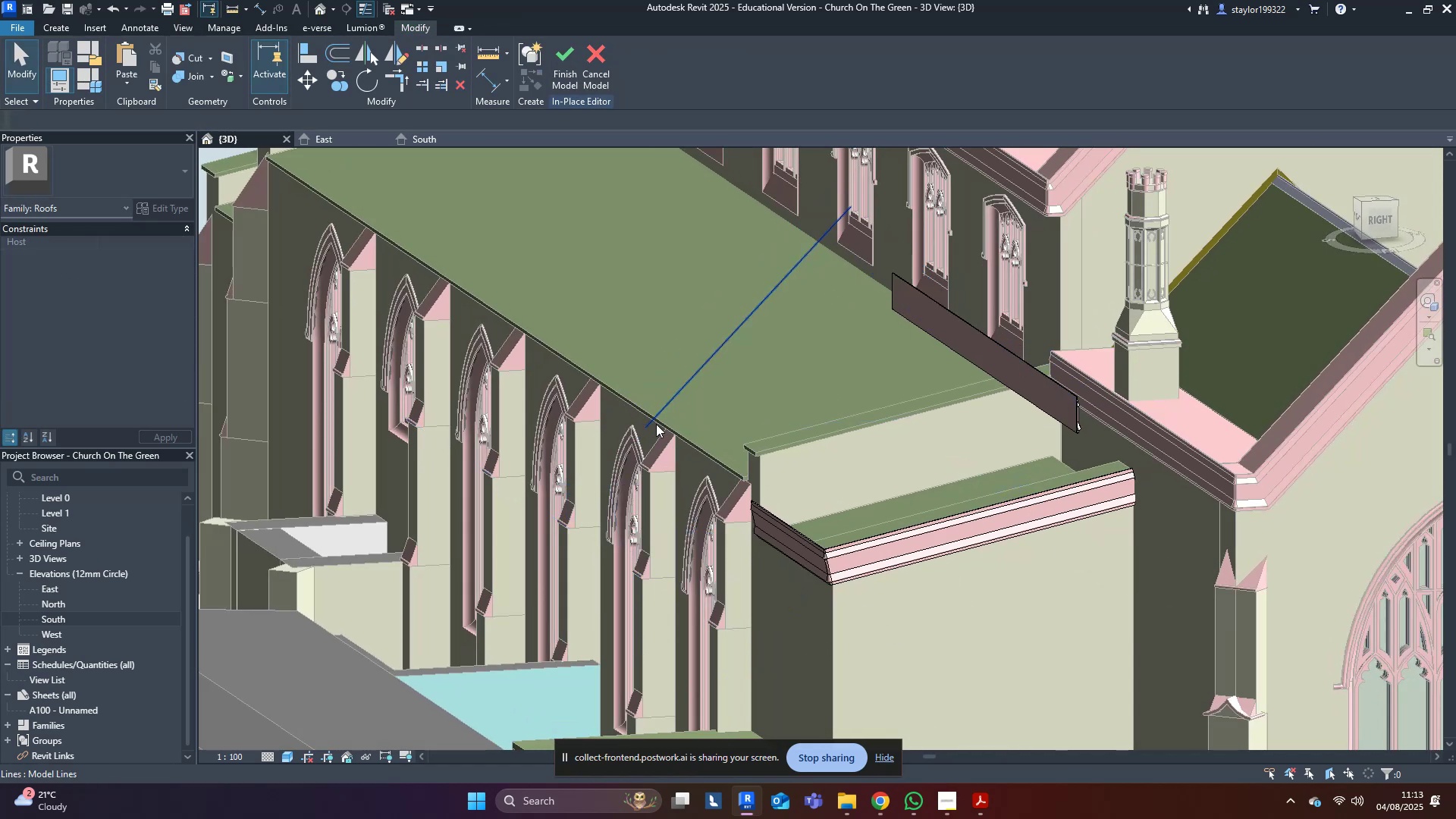 
left_click([656, 424])
 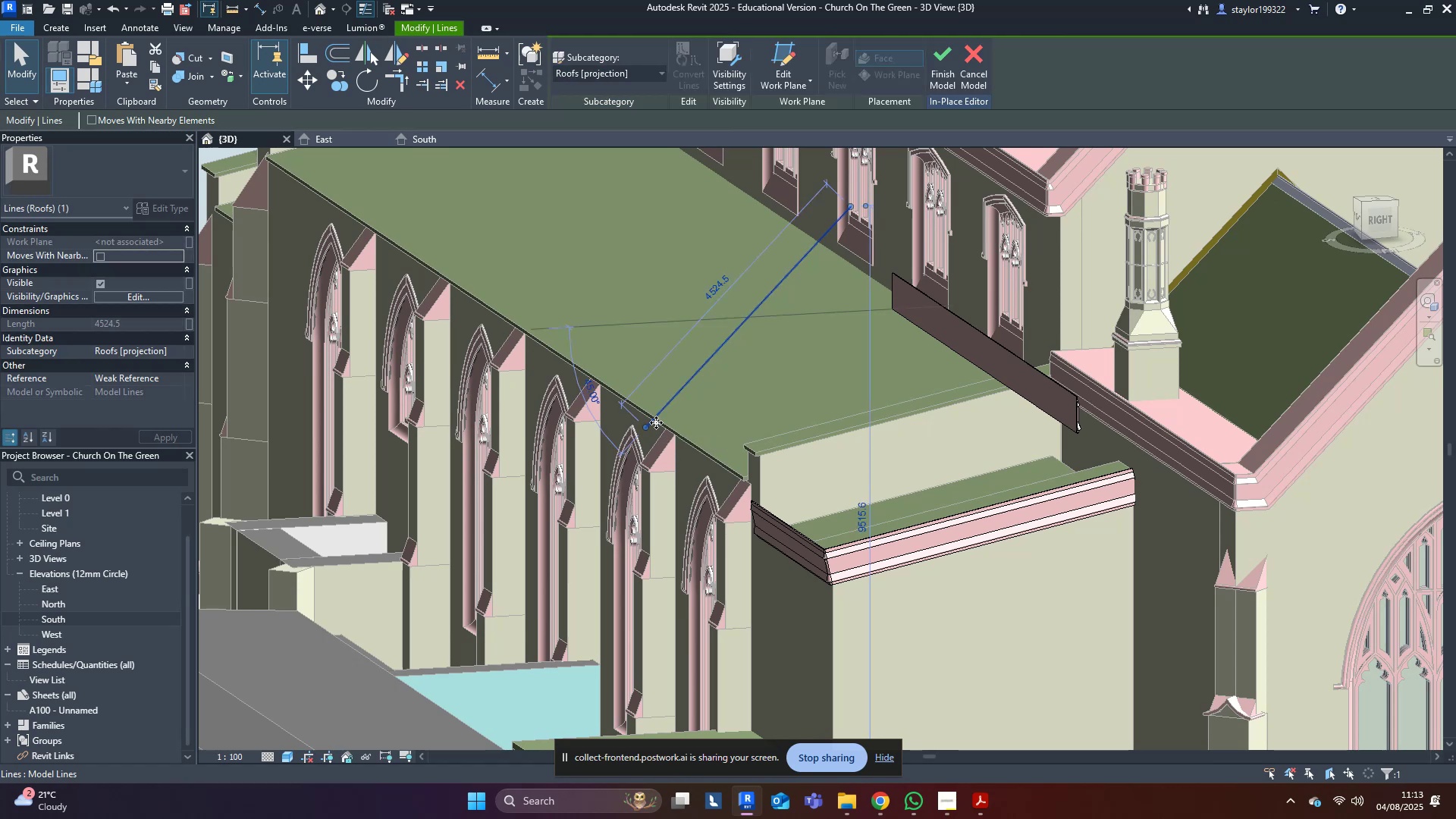 
key(Delete)
 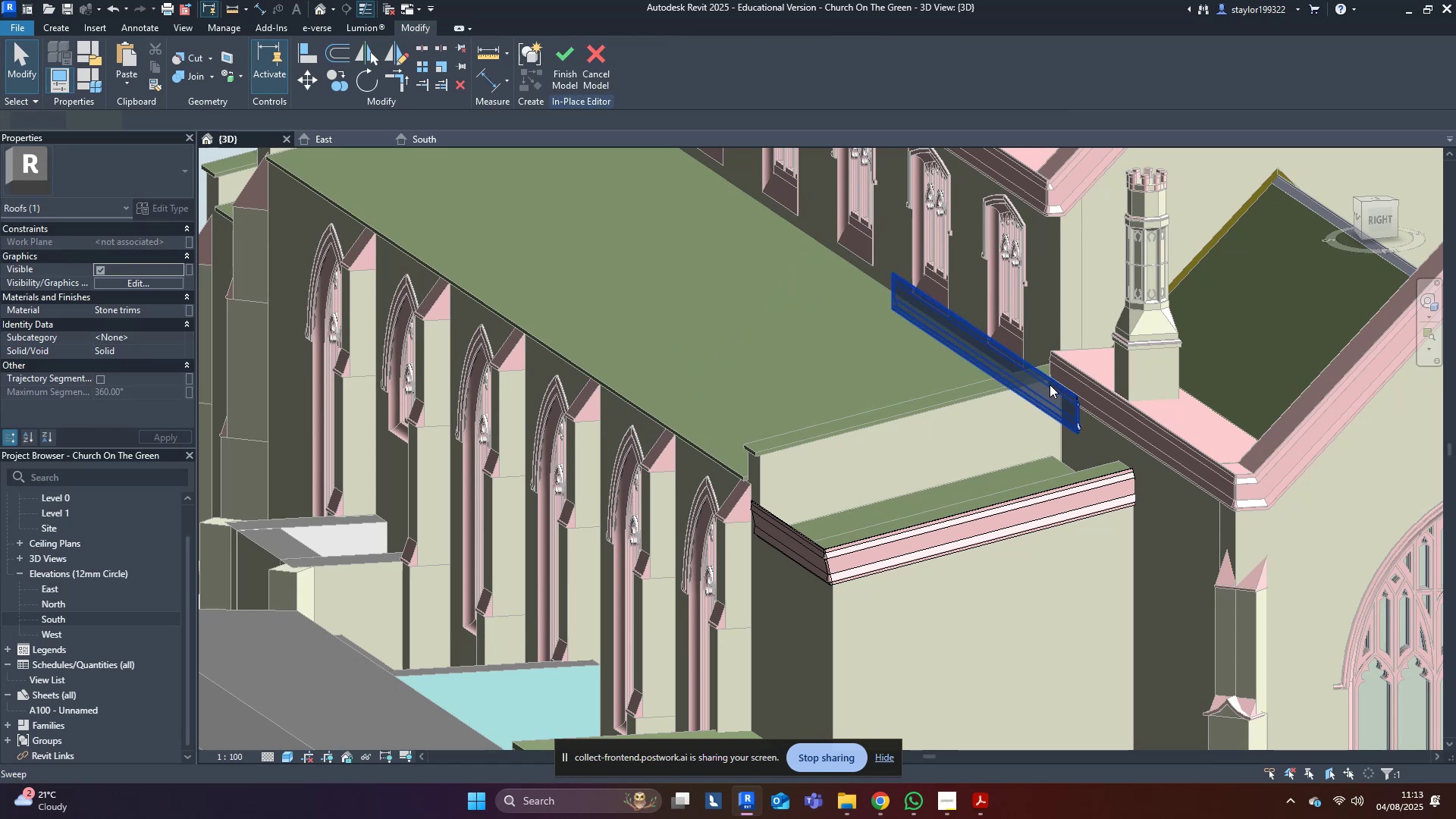 
key(Delete)
 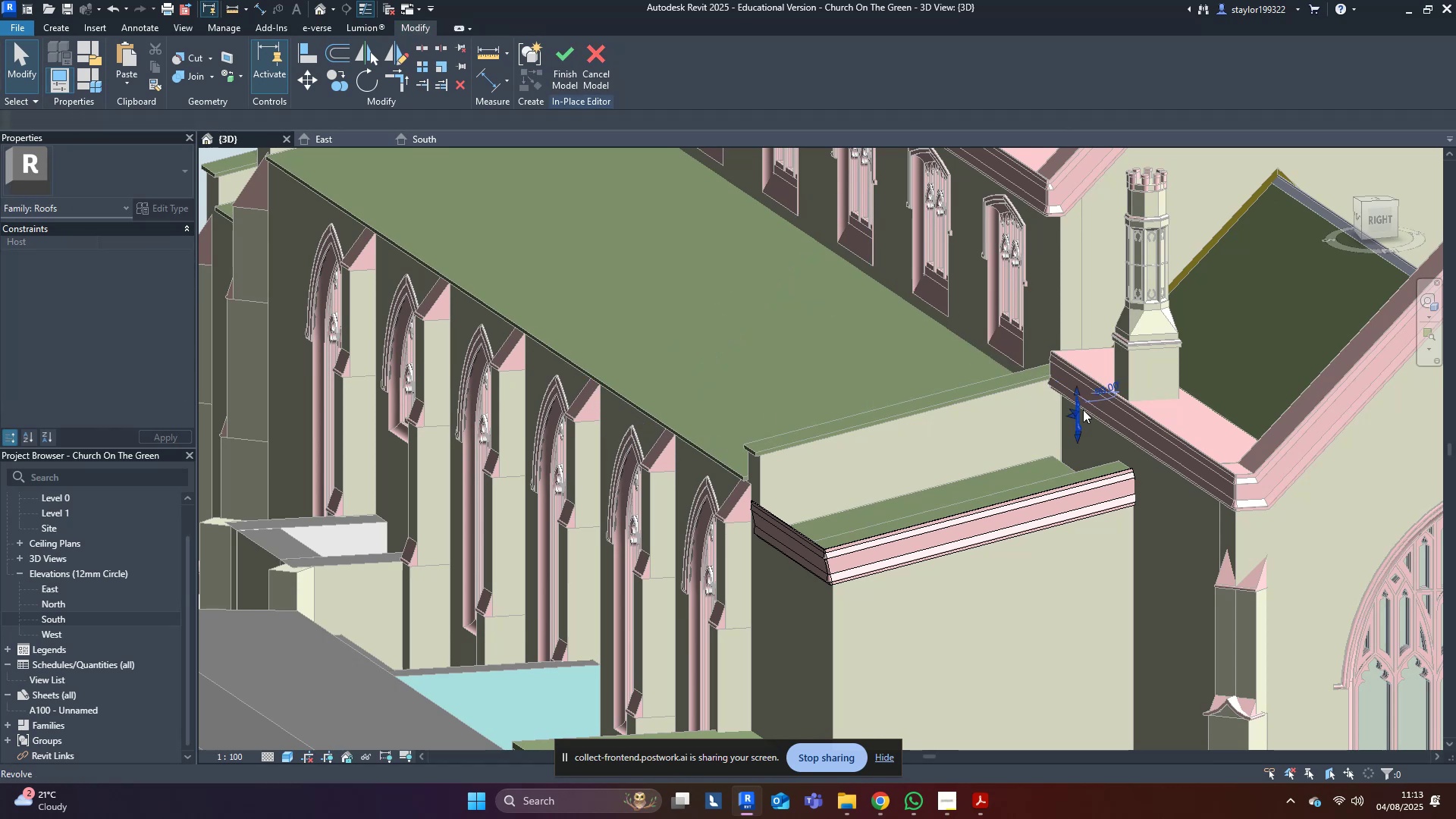 
key(Delete)
 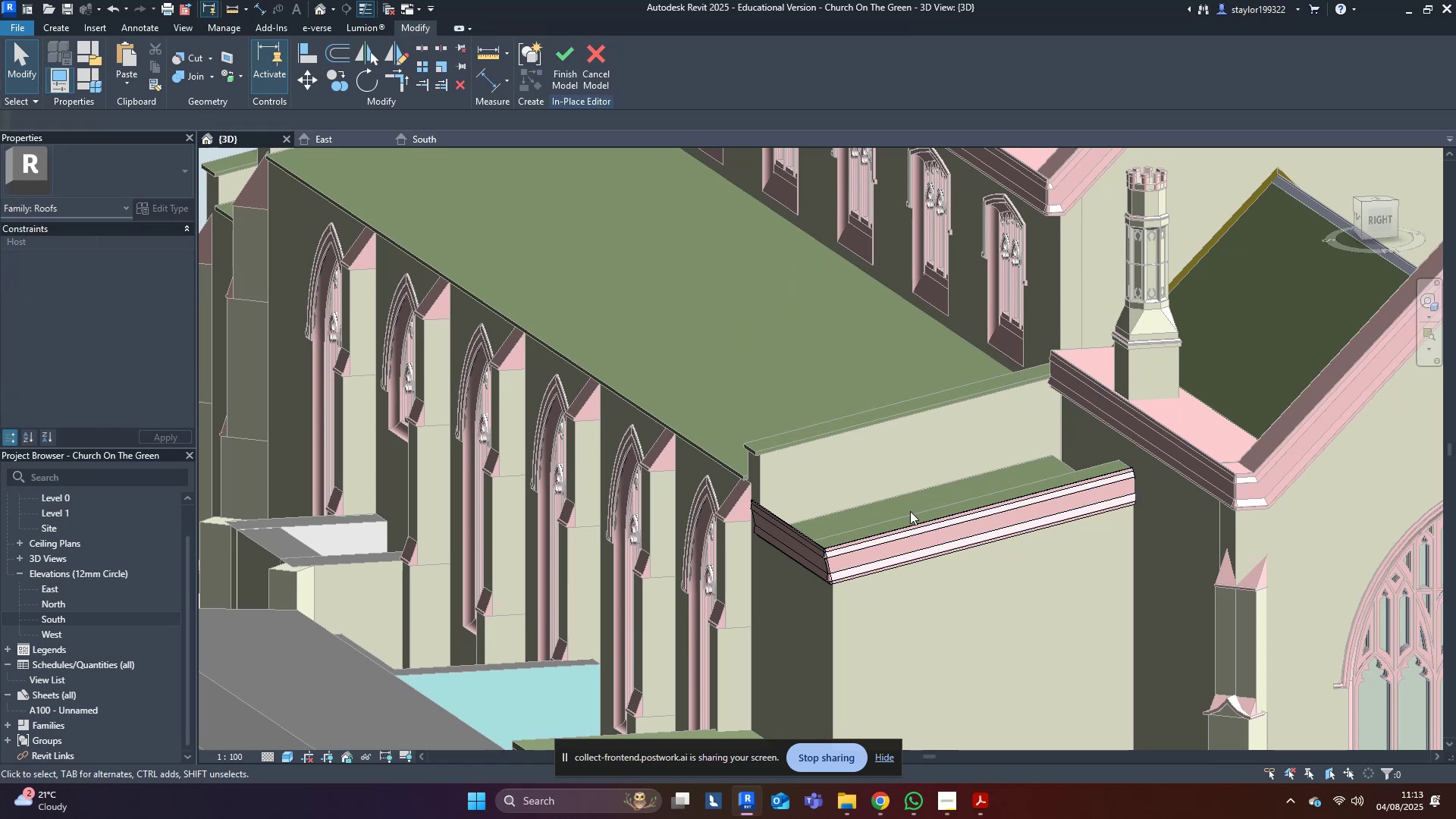 
hold_key(key=ShiftLeft, duration=1.5)
 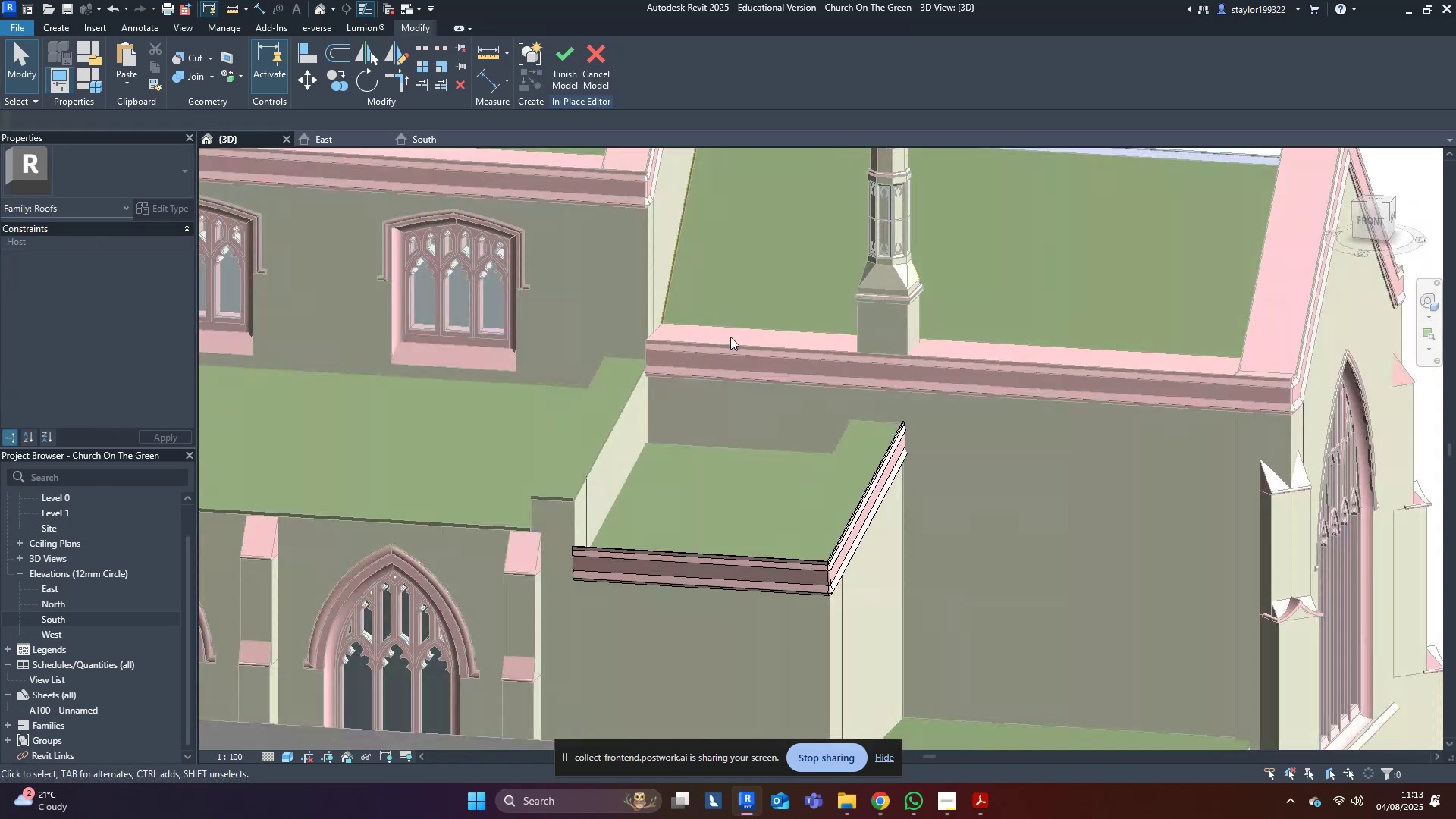 
hold_key(key=ShiftLeft, duration=0.32)
 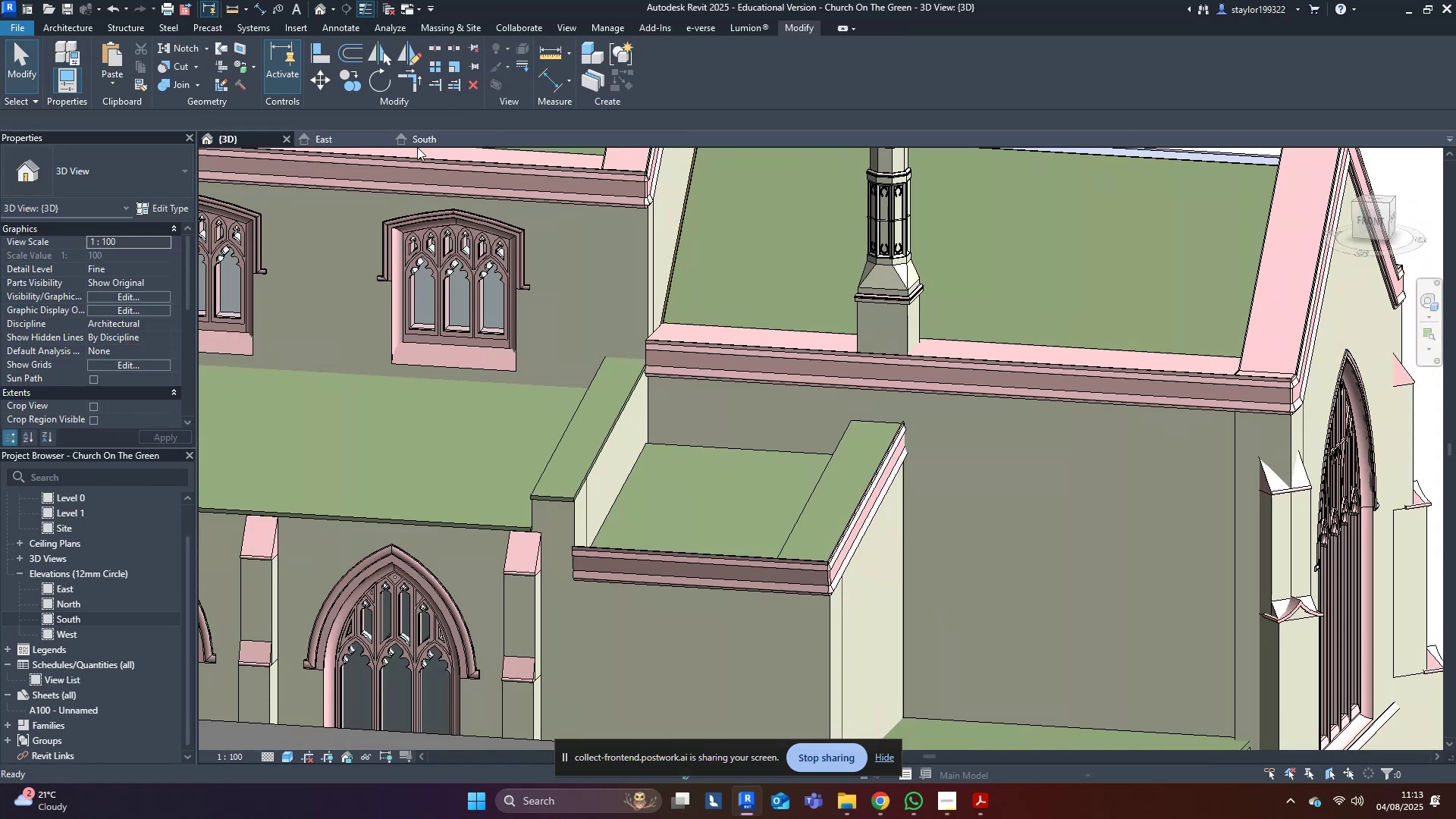 
double_click([428, 140])
 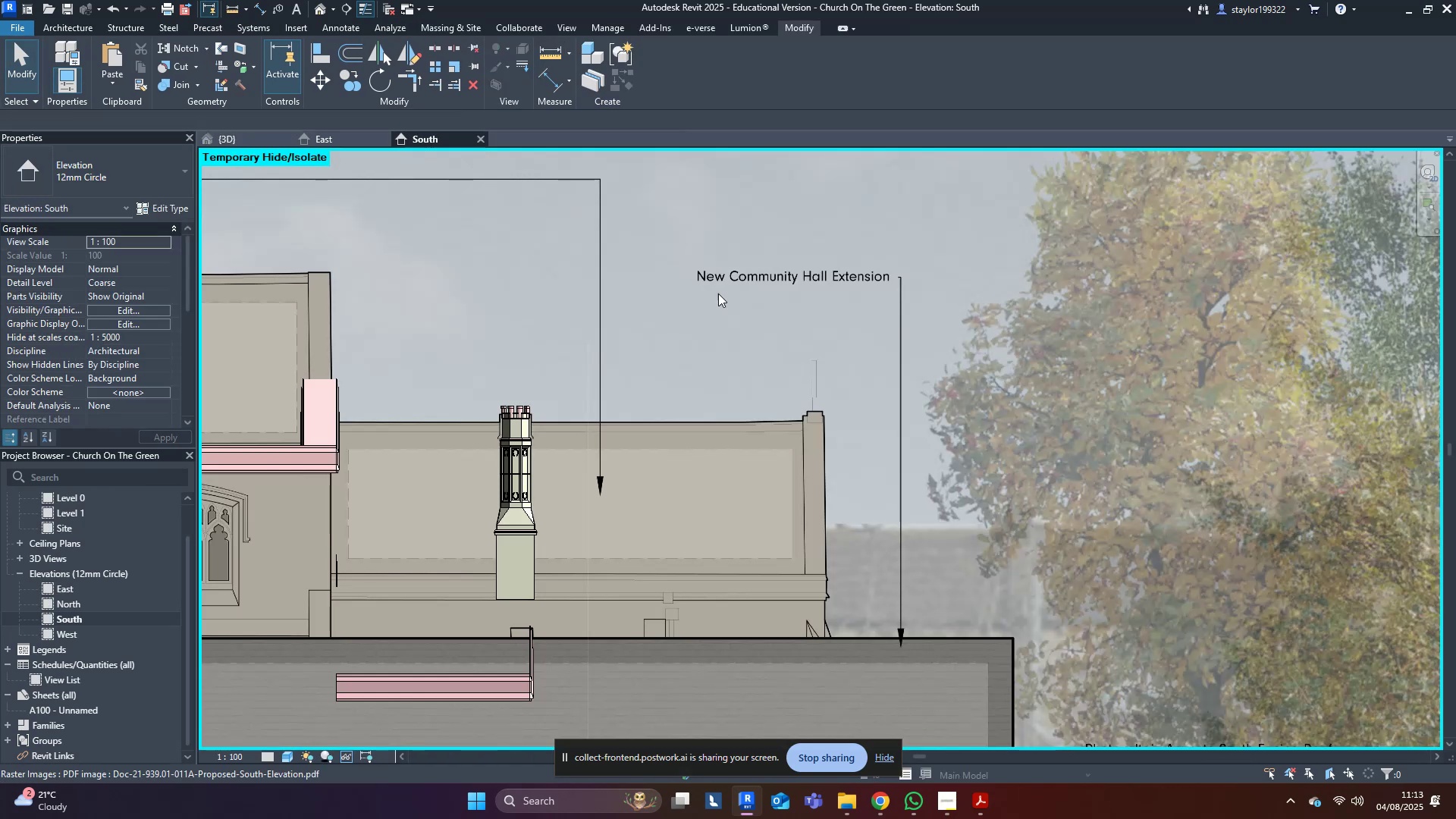 
middle_click([639, 521])
 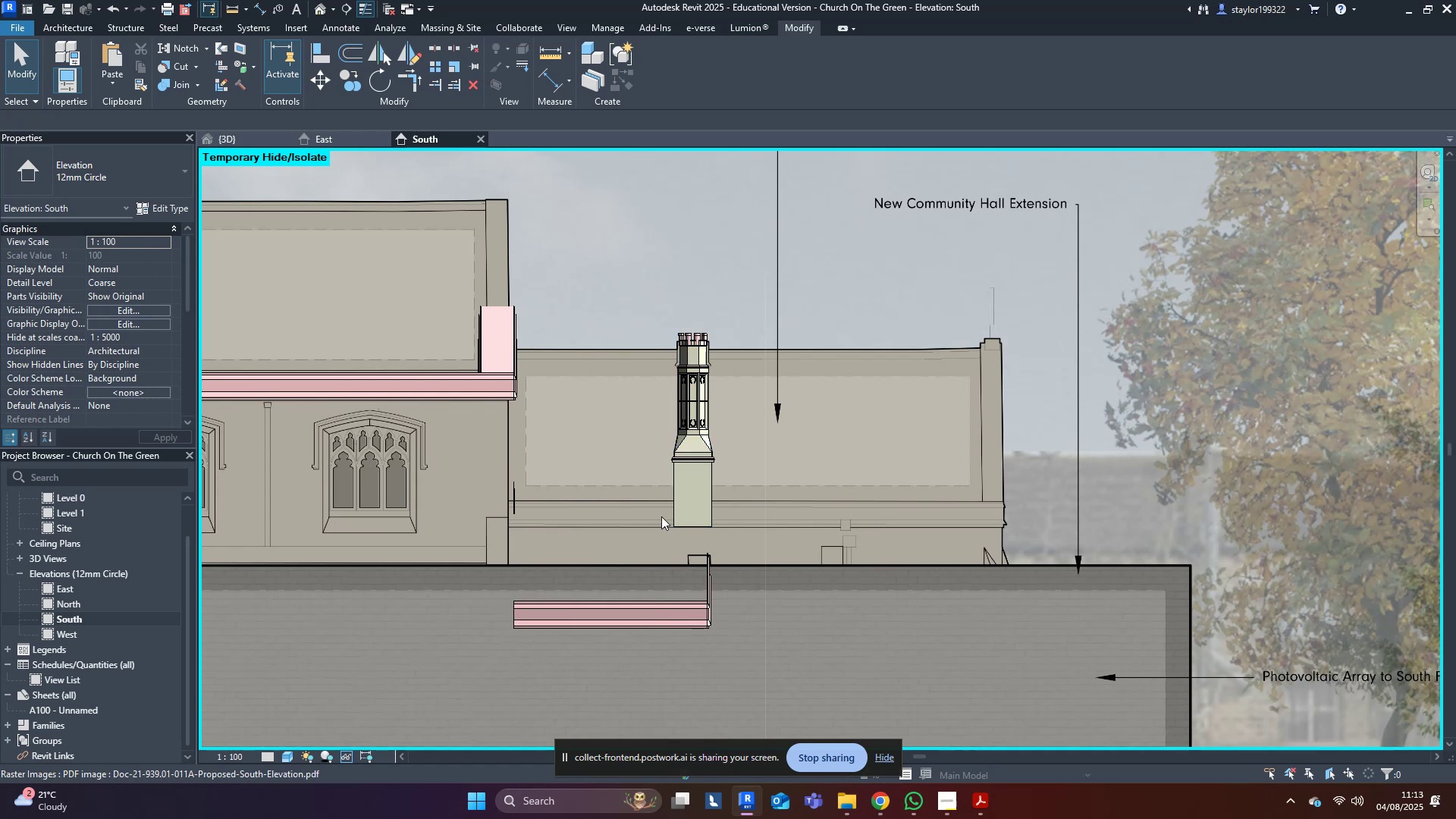 
scroll: coordinate [452, 512], scroll_direction: up, amount: 3.0
 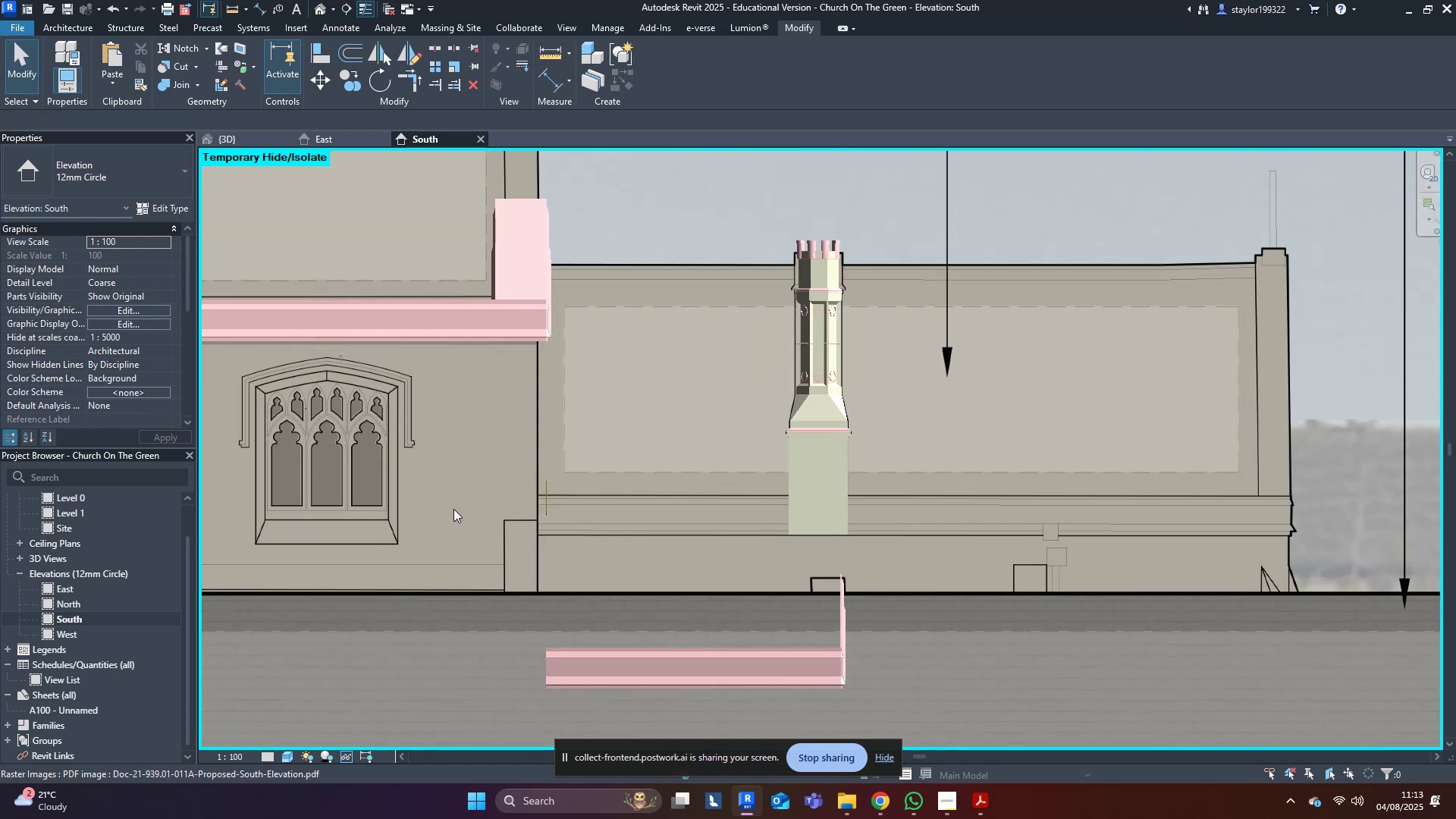 
type(wfsdwfsd)
 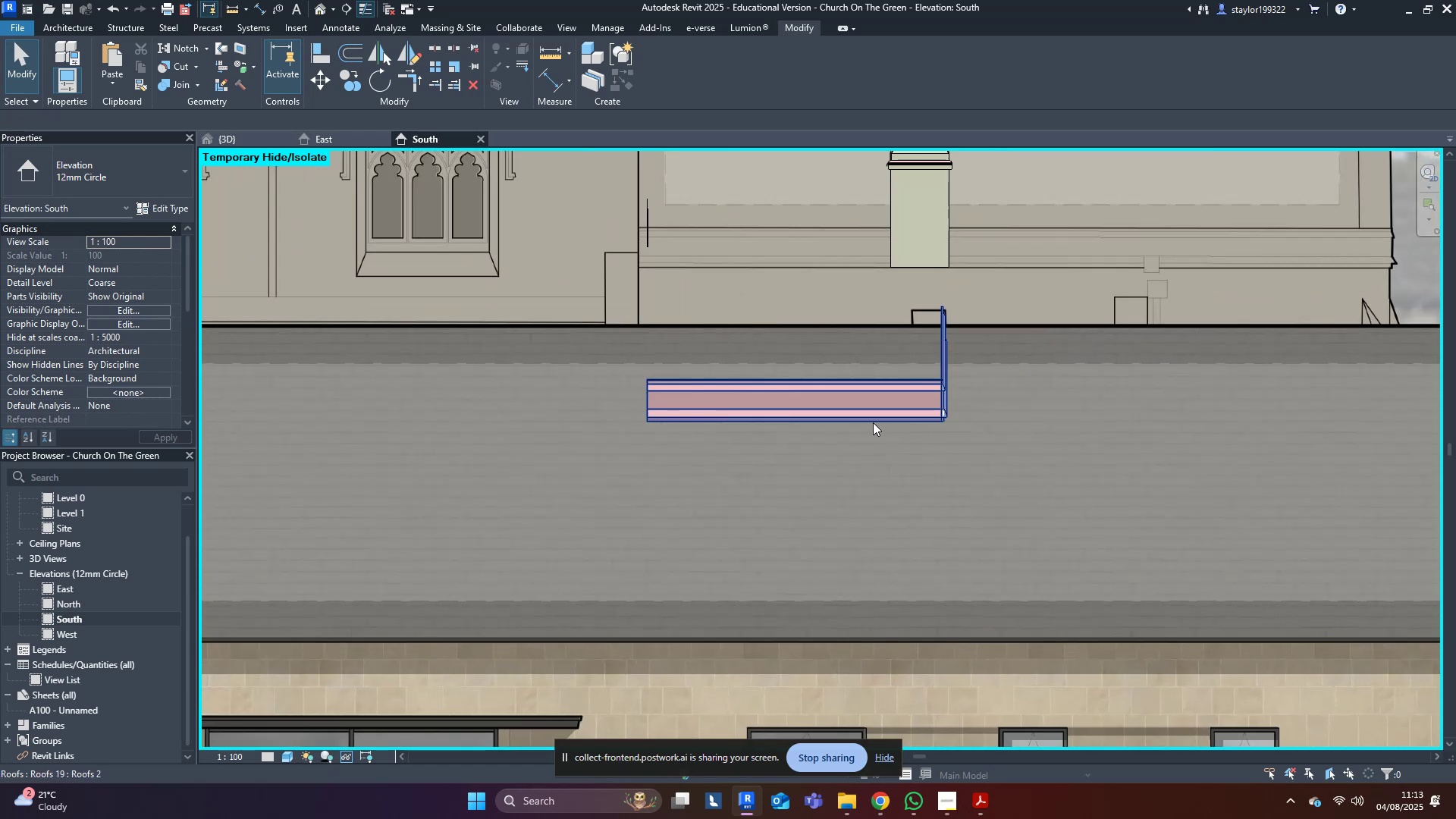 
scroll: coordinate [1025, 338], scroll_direction: down, amount: 6.0
 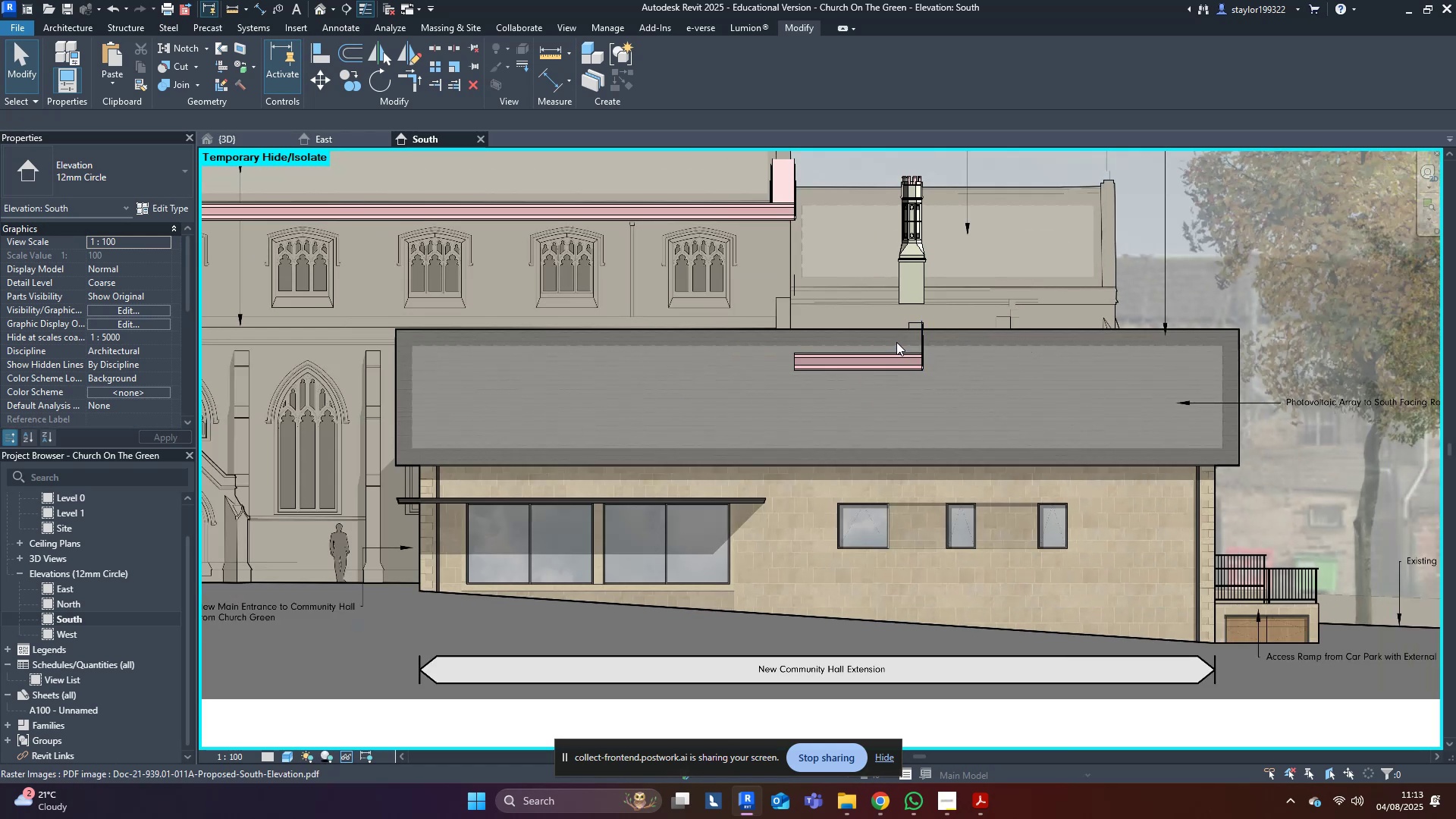 
scroll: coordinate [934, 322], scroll_direction: up, amount: 6.0
 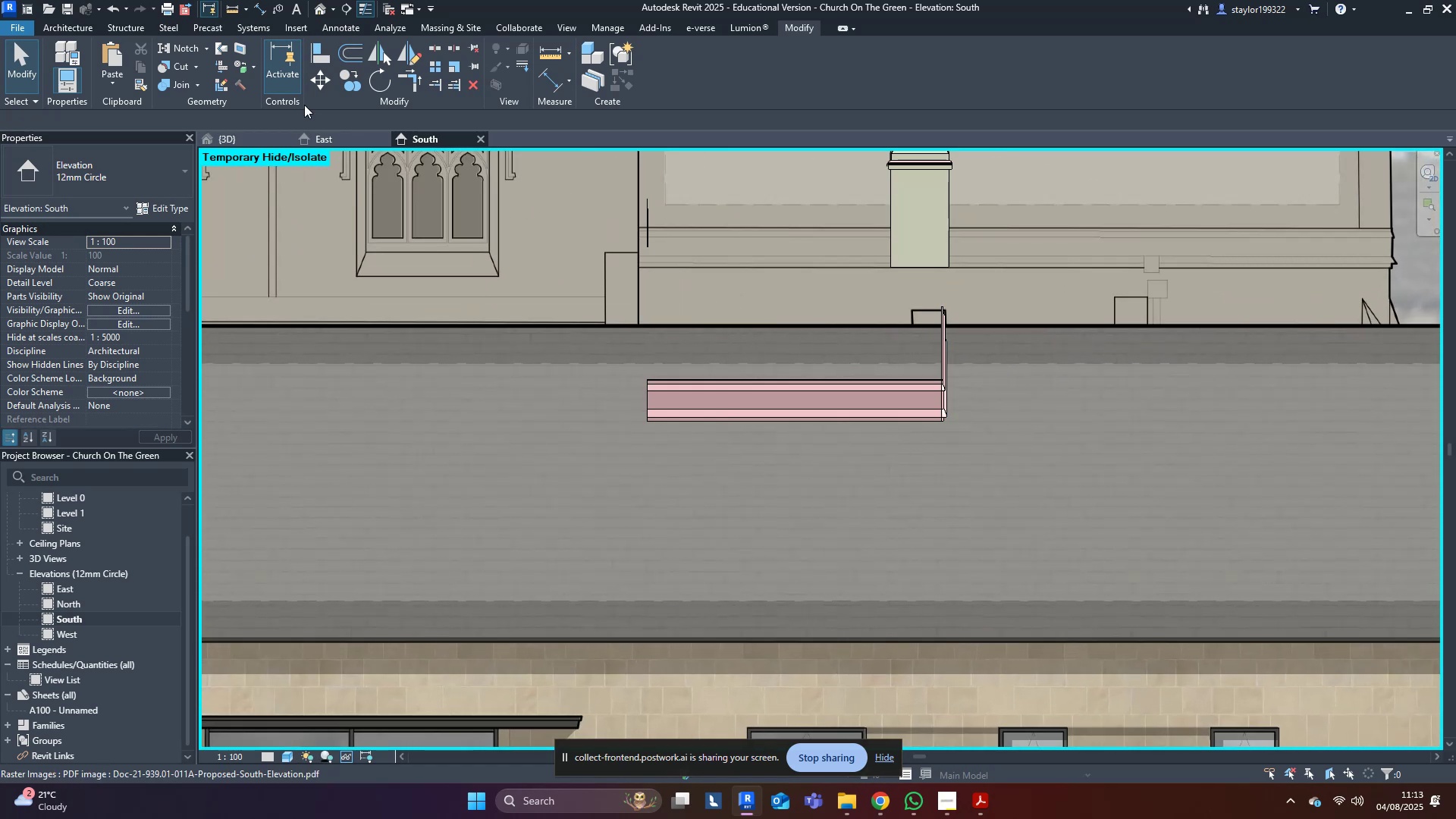 
left_click([245, 133])
 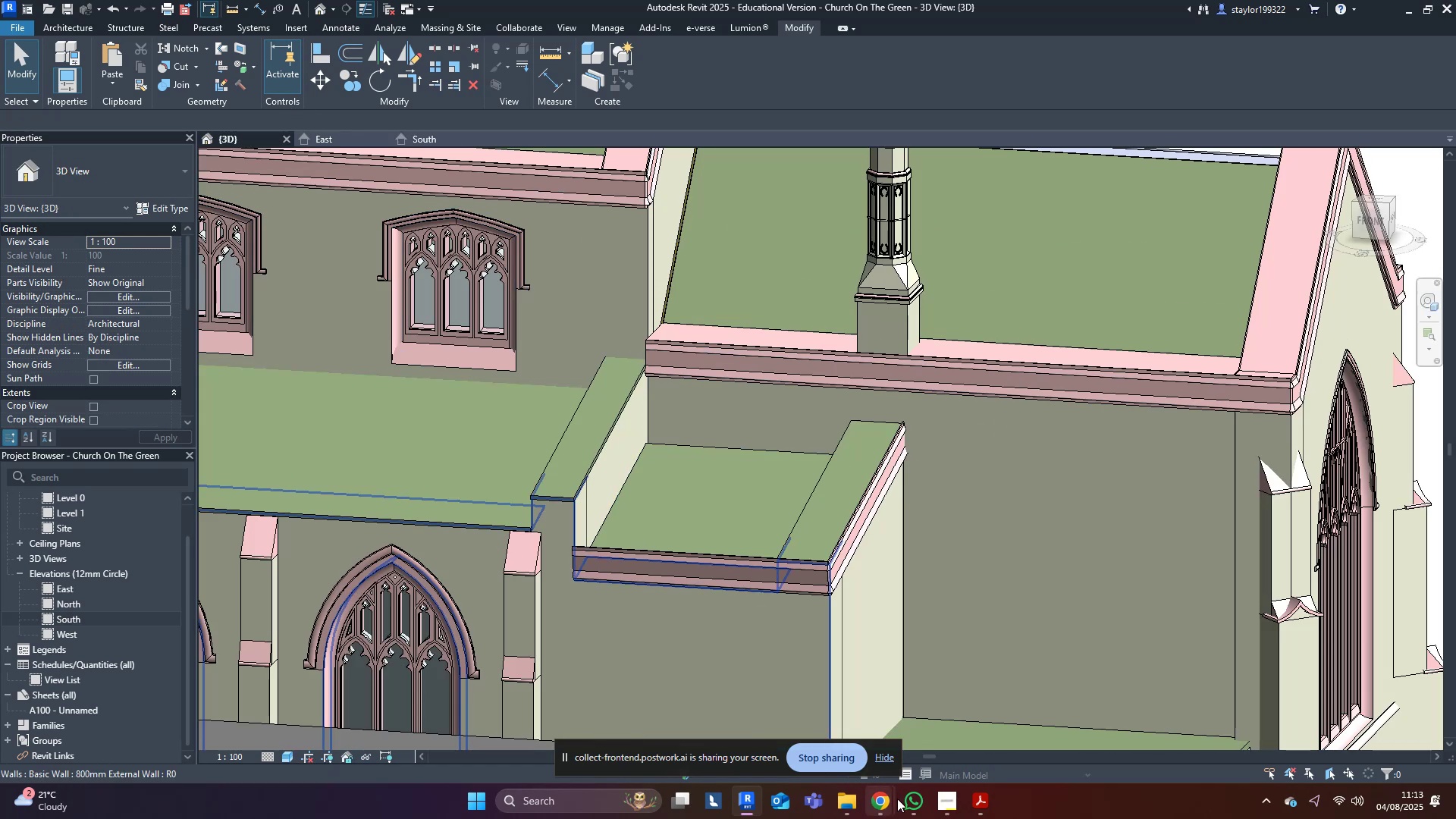 
left_click([879, 802])
 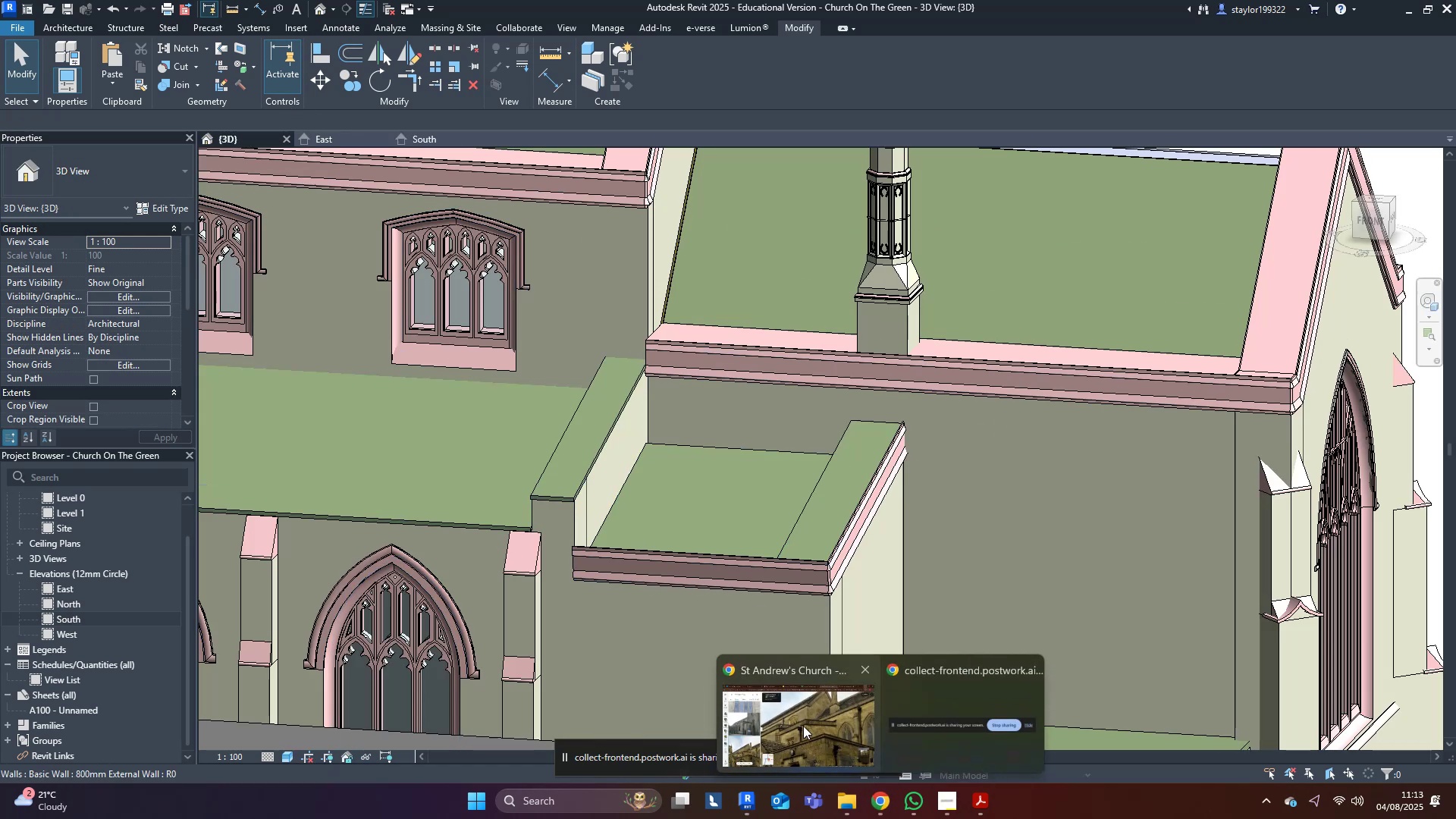 
left_click([803, 726])
 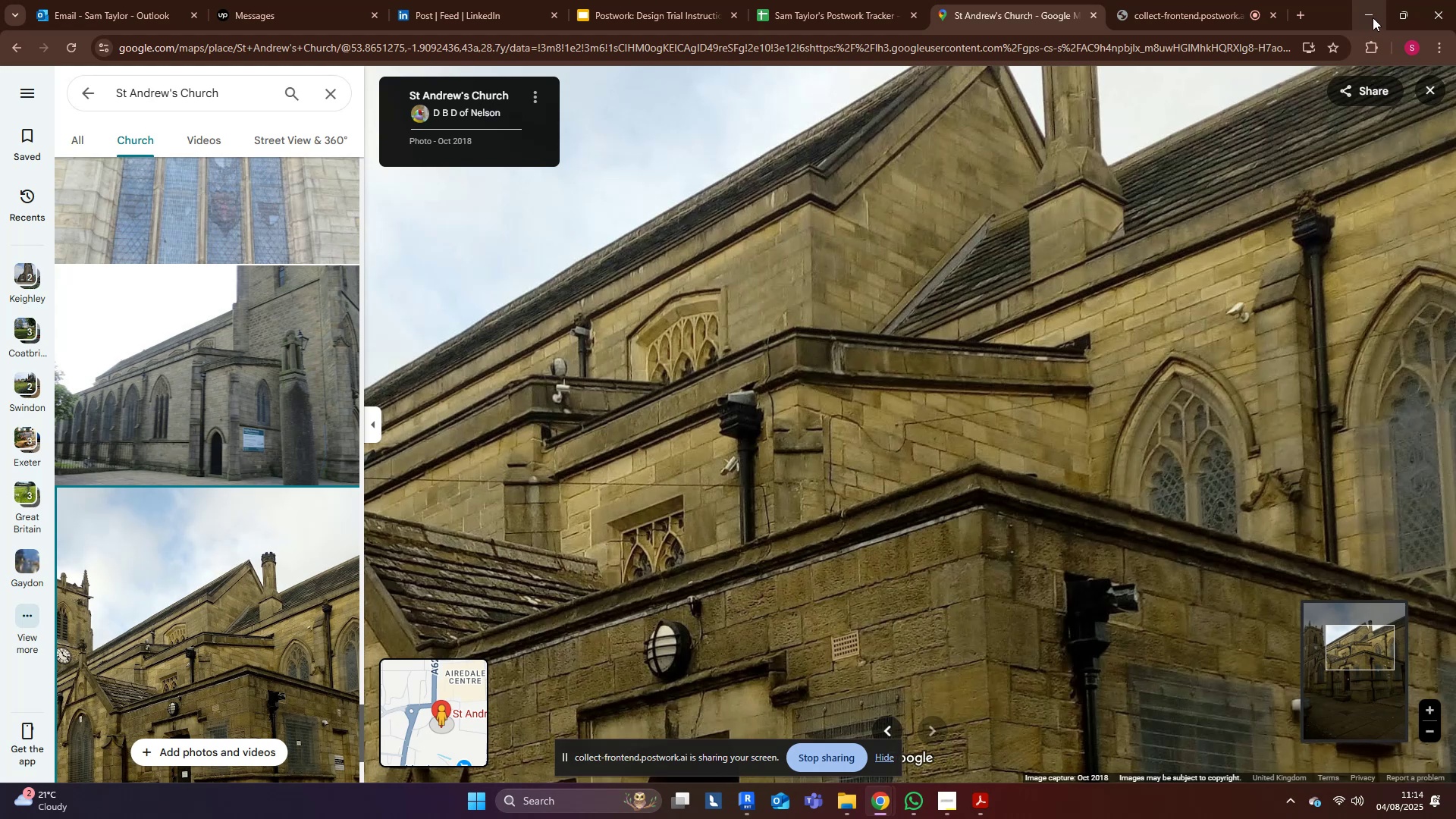 
wait(7.16)
 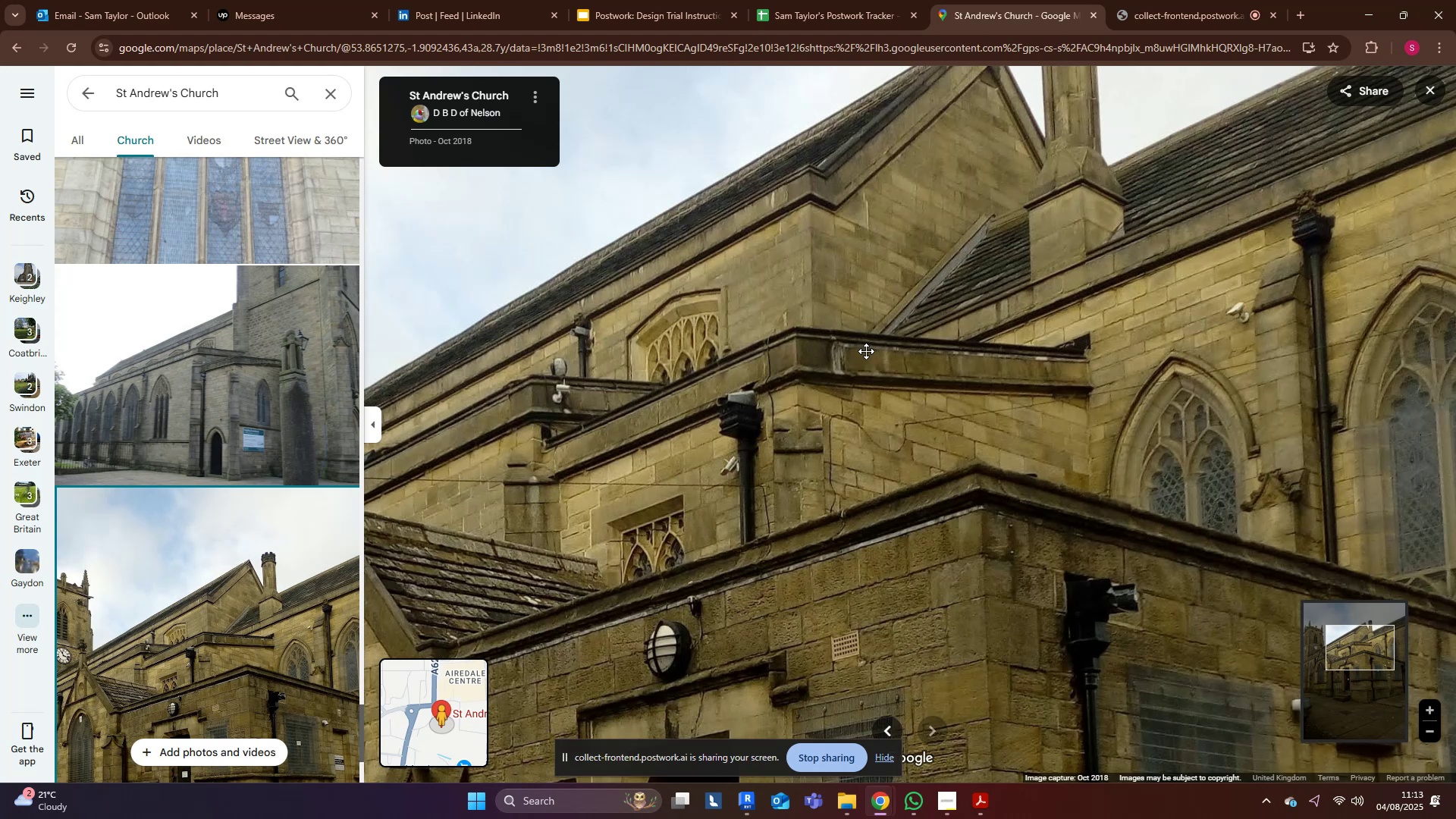 
scroll: coordinate [909, 390], scroll_direction: down, amount: 1.0
 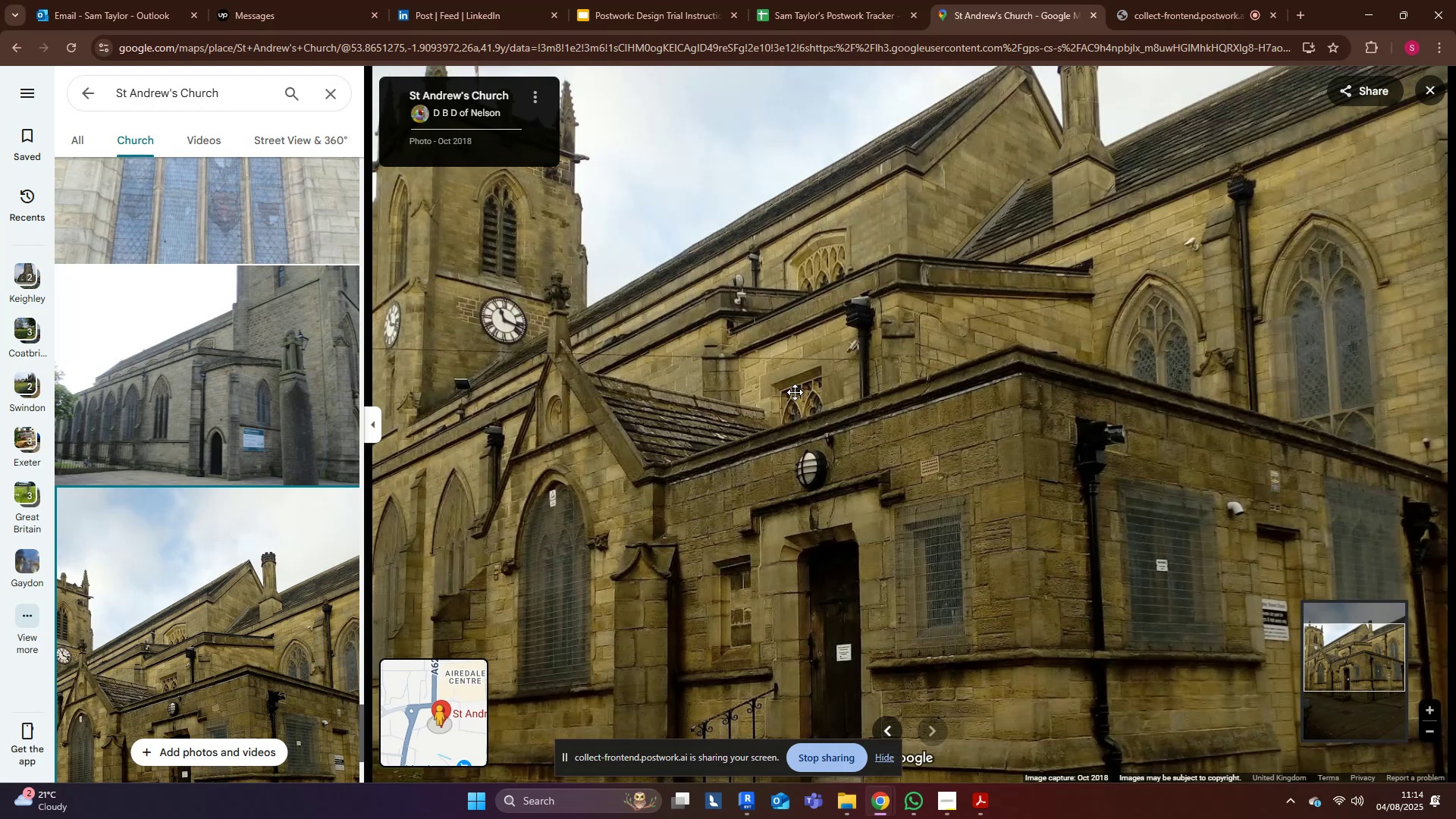 
wait(11.45)
 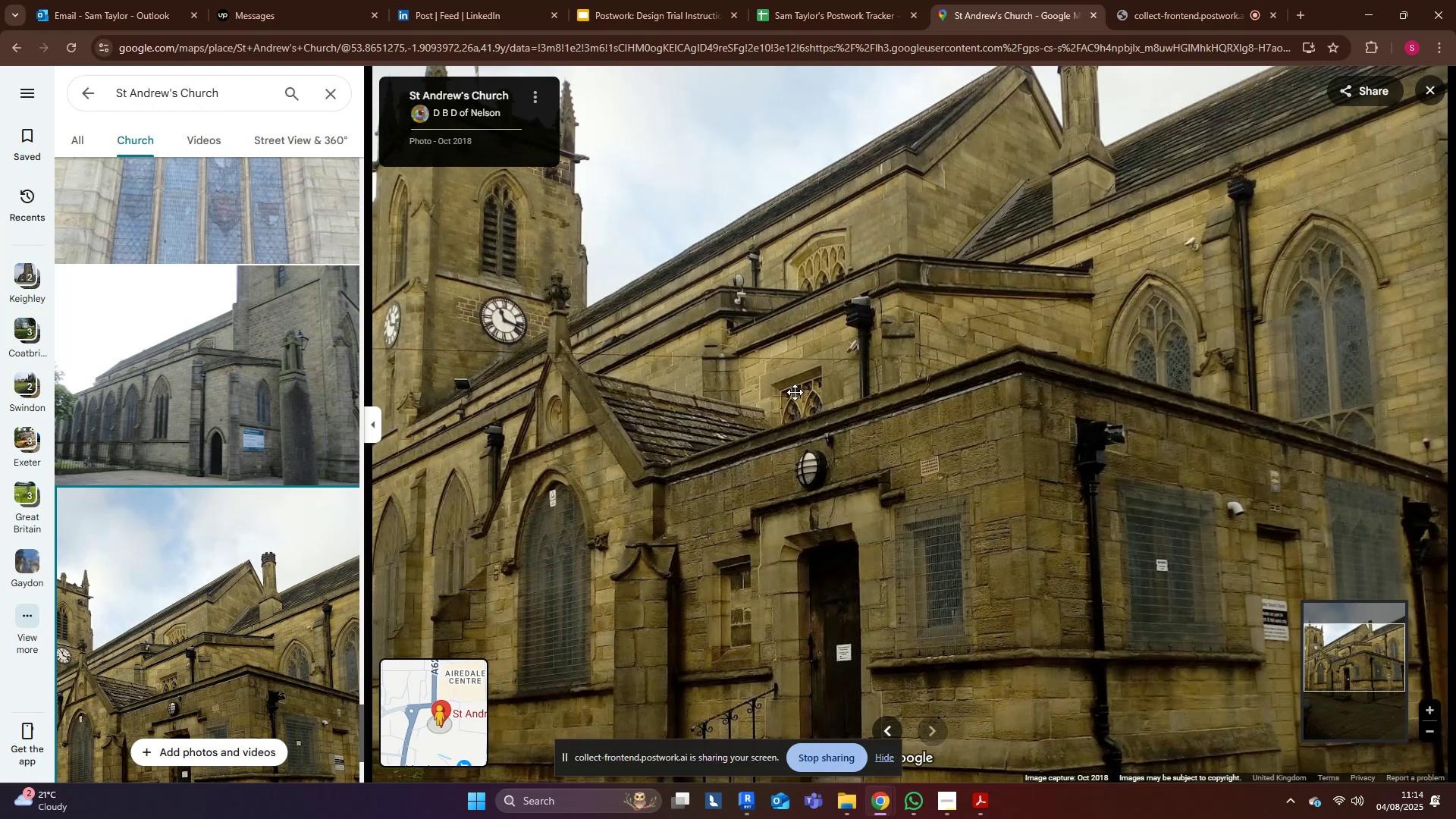 
left_click([1372, 0])
 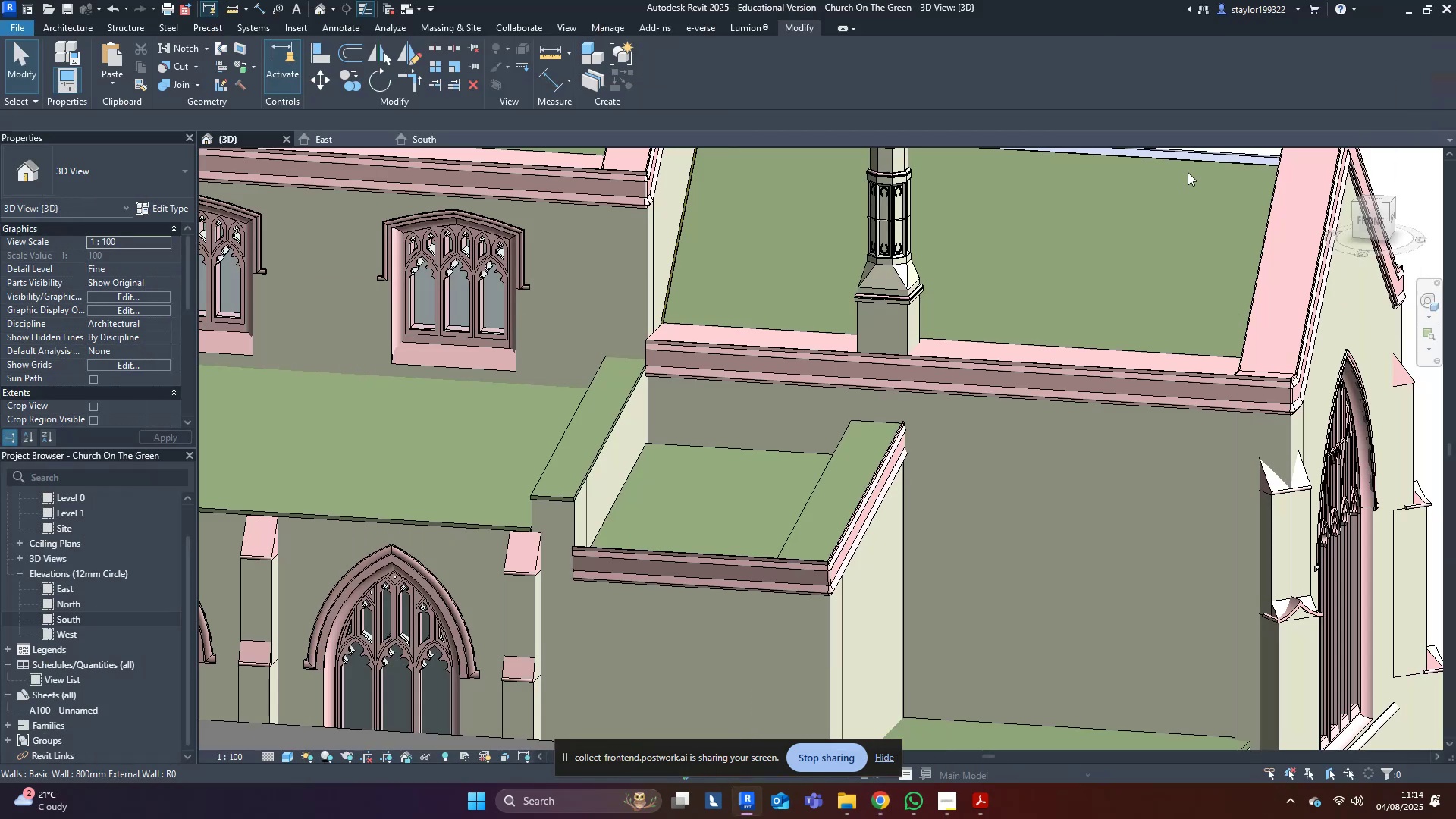 
middle_click([1031, 389])
 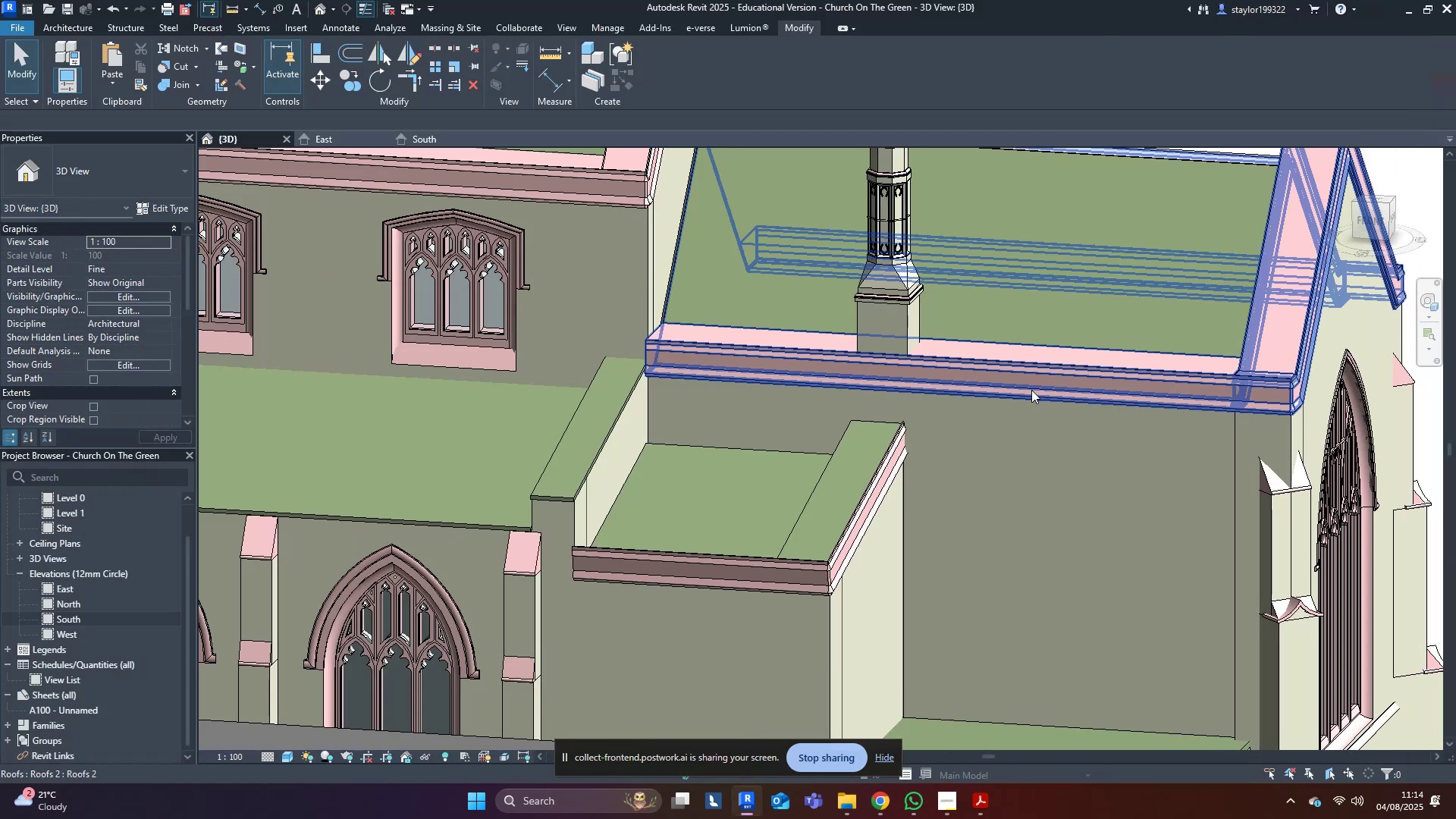 
scroll: coordinate [999, 465], scroll_direction: down, amount: 3.0
 